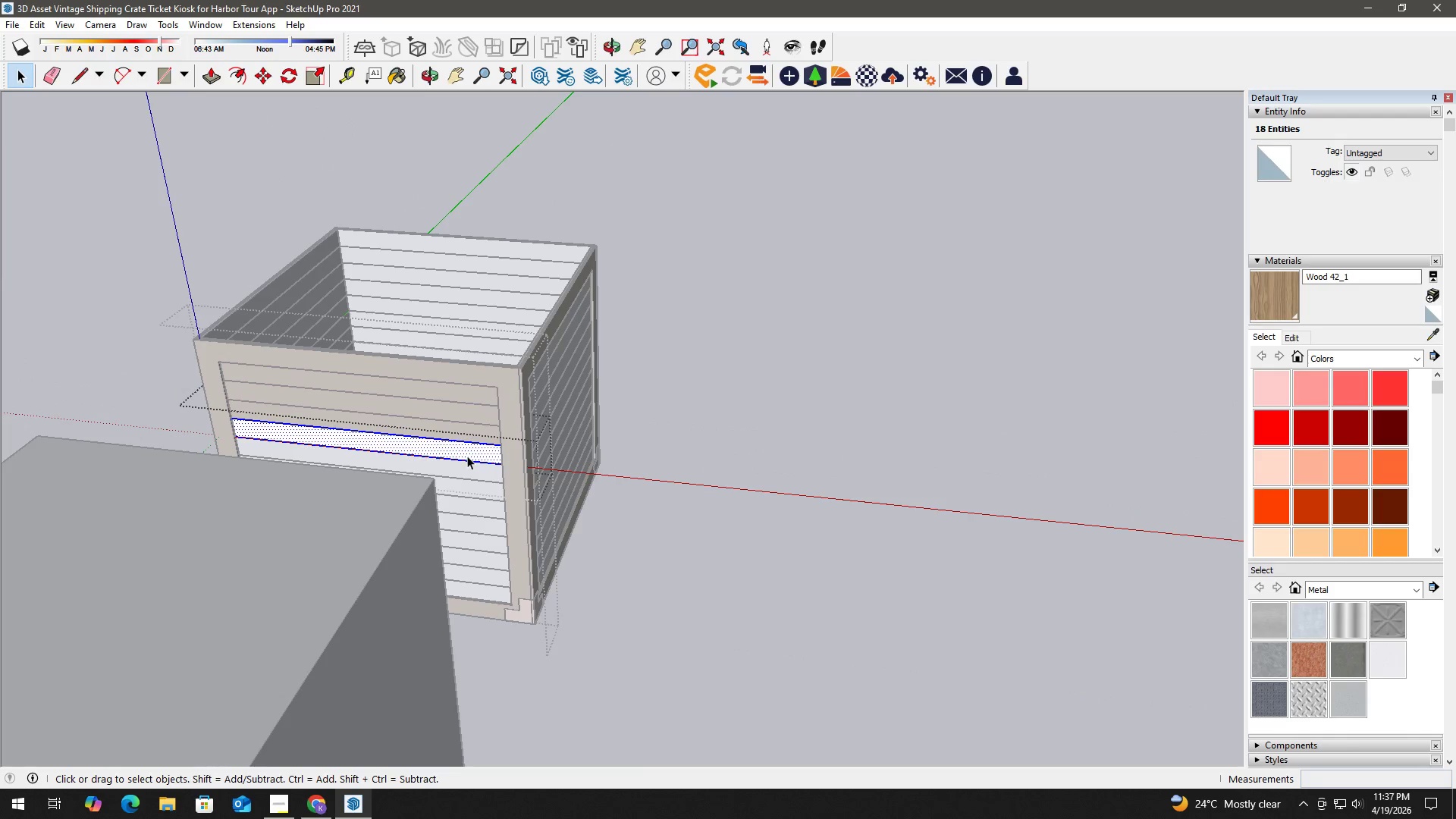 
key(B)
 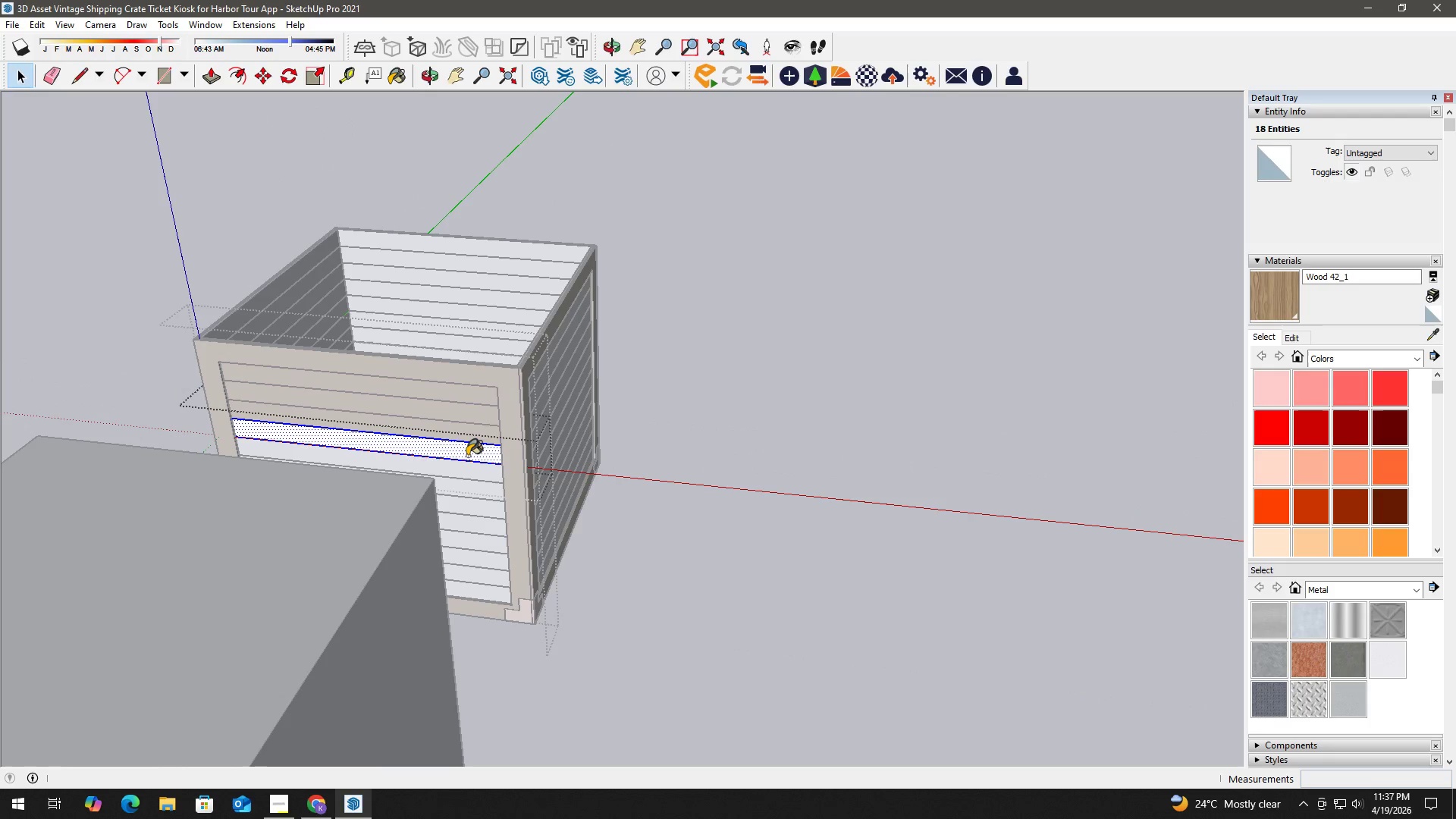 
triple_click([468, 456])
 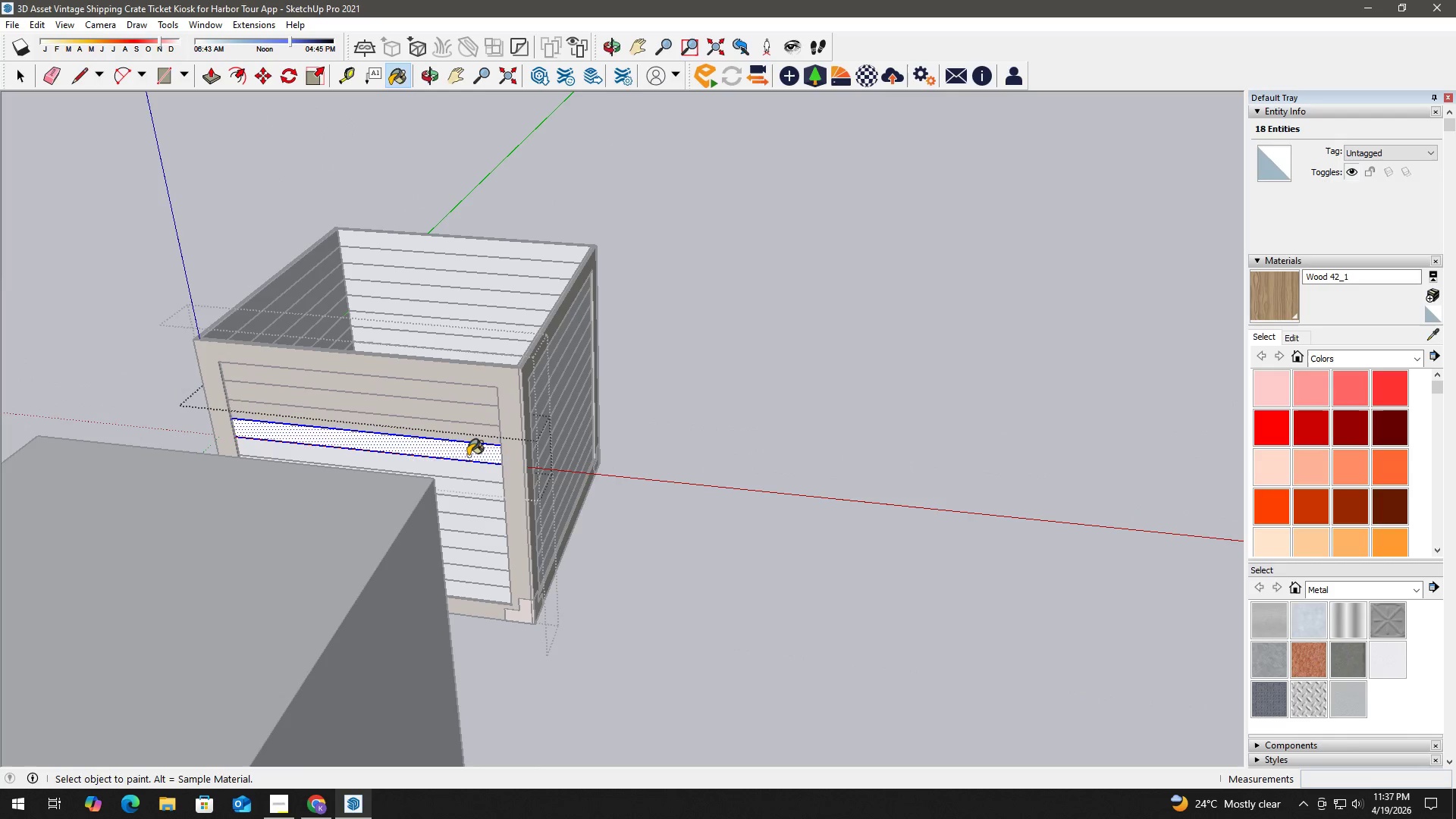 
triple_click([468, 456])
 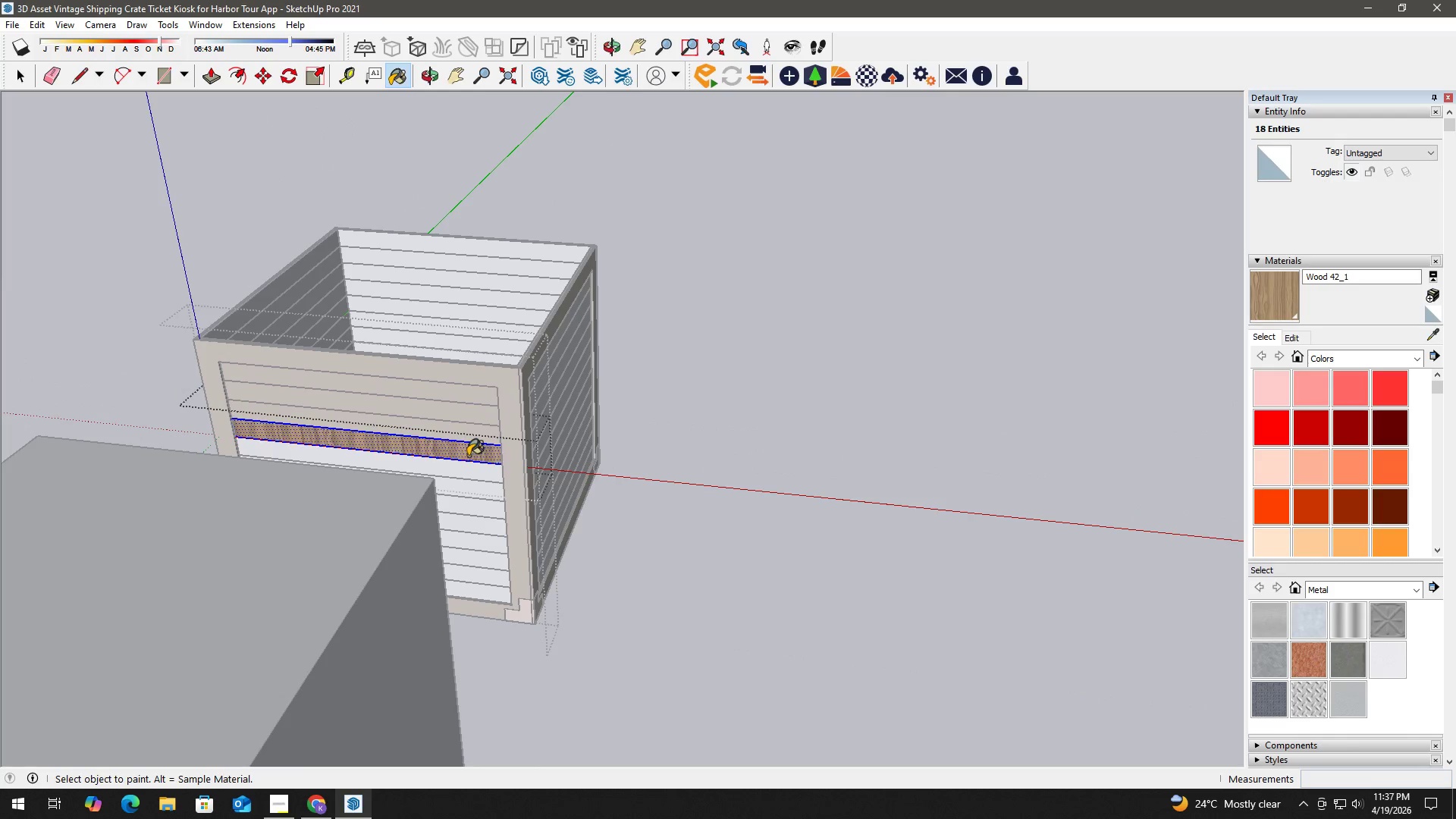 
triple_click([468, 456])
 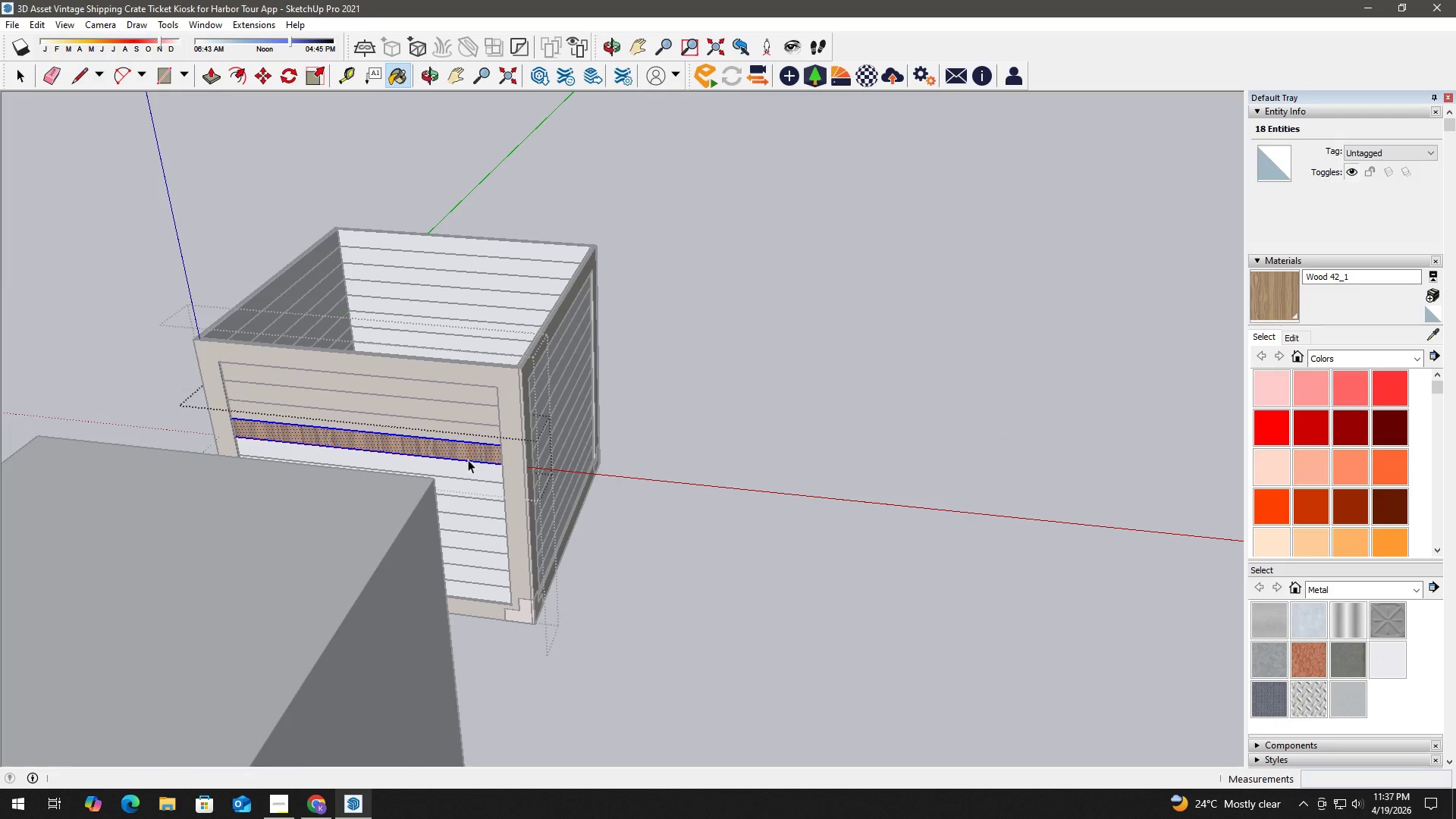 
key(Space)
 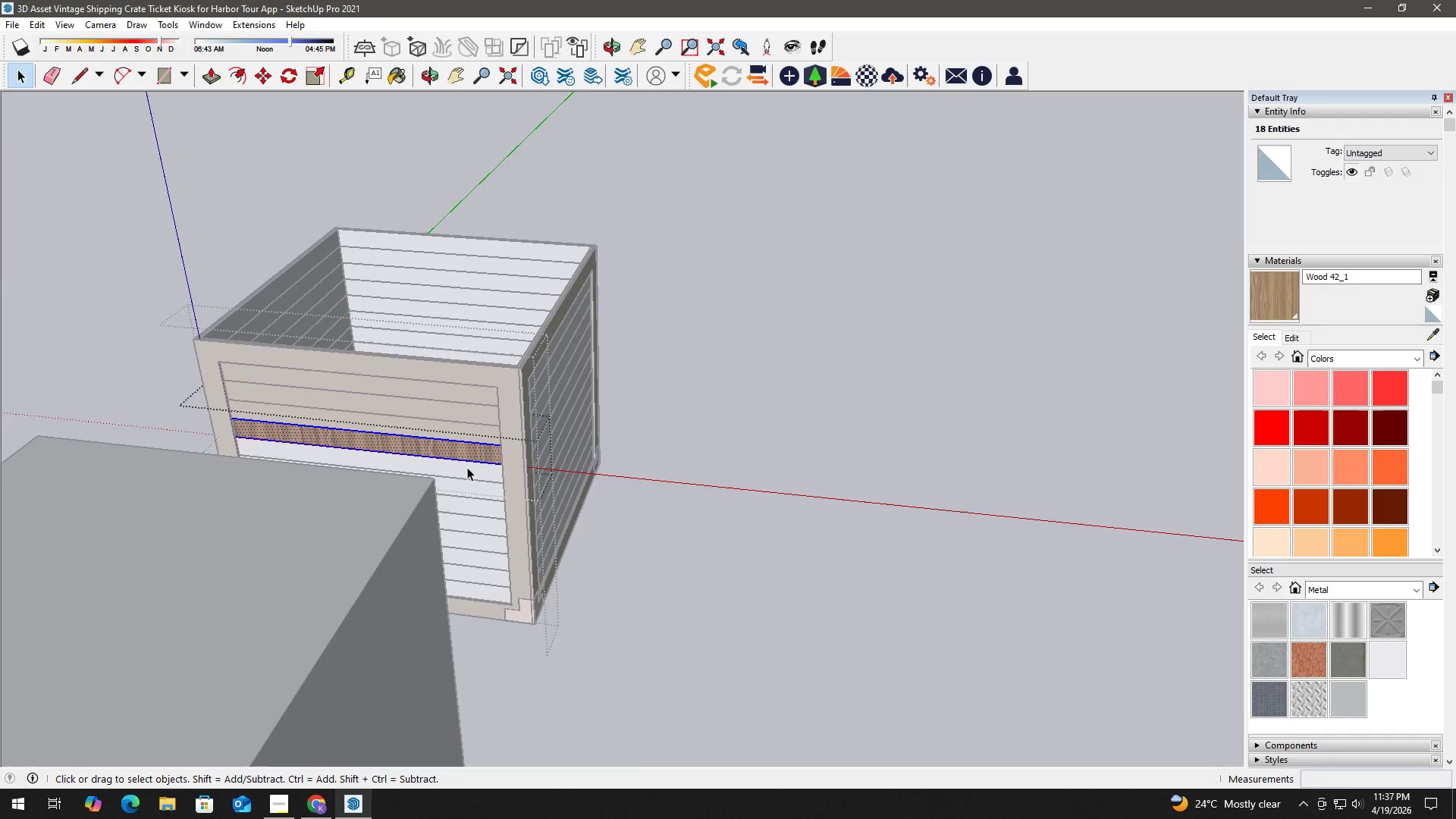 
key(Escape)
 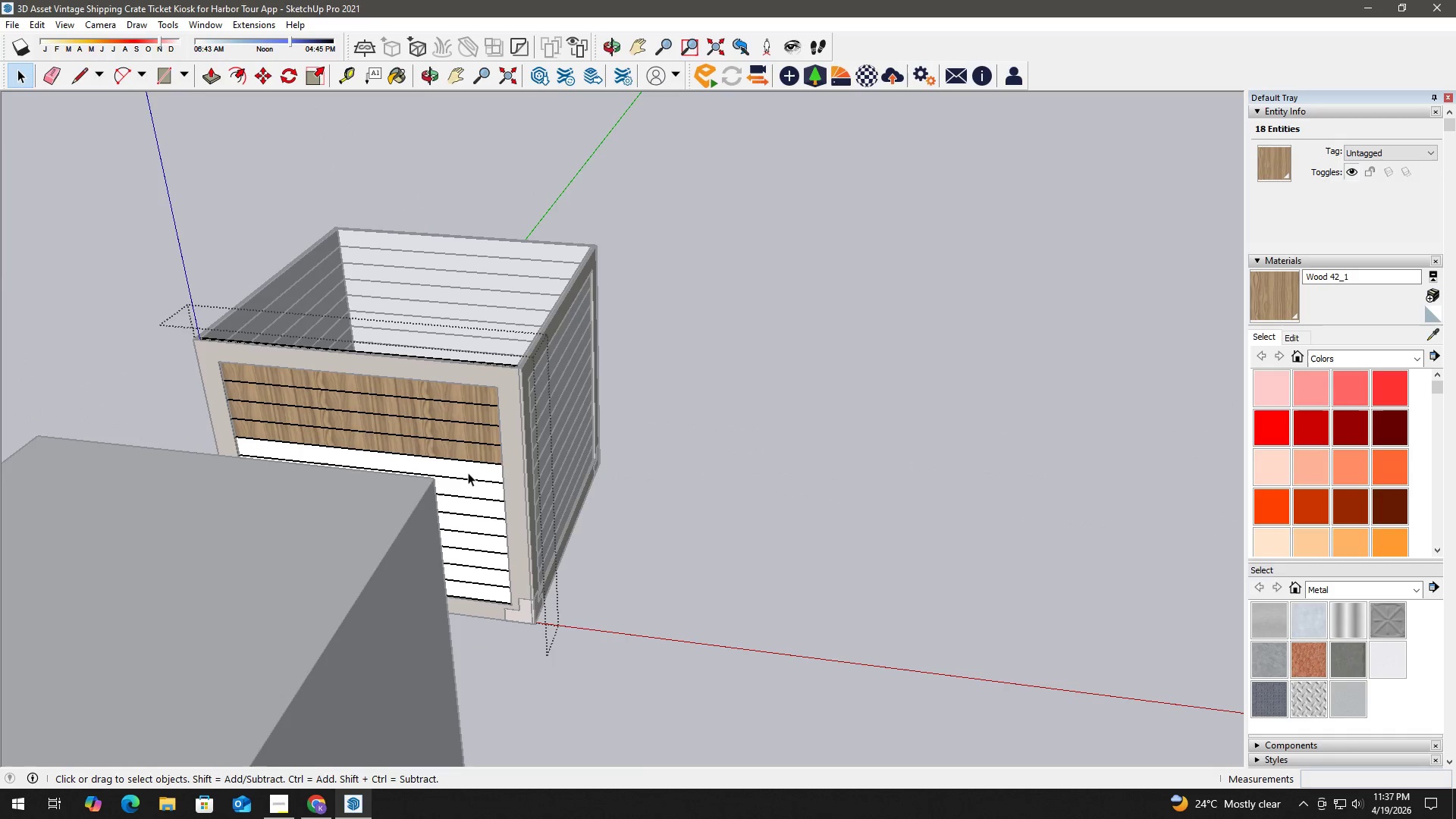 
left_click([468, 474])
 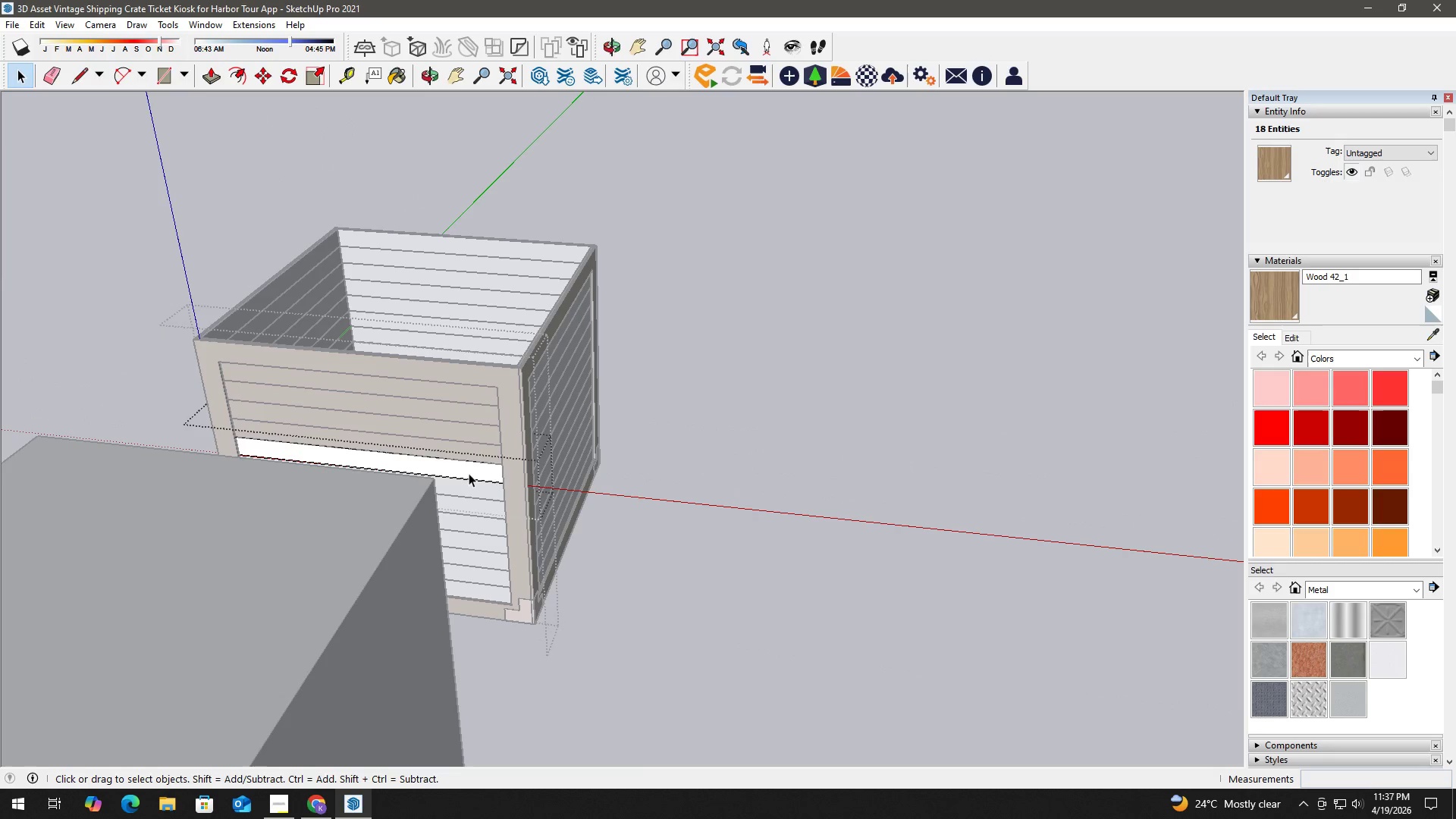 
triple_click([470, 472])
 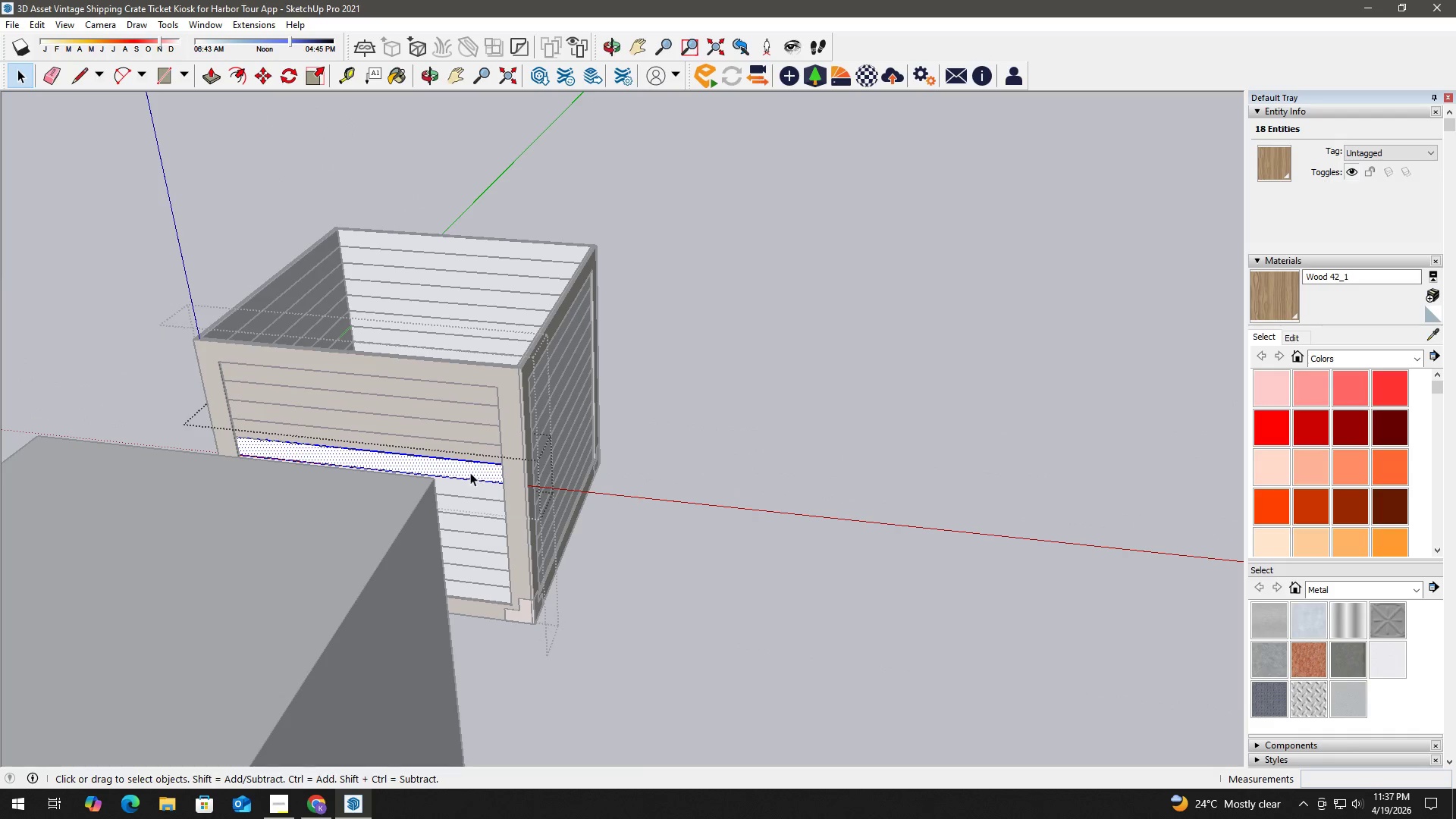 
key(B)
 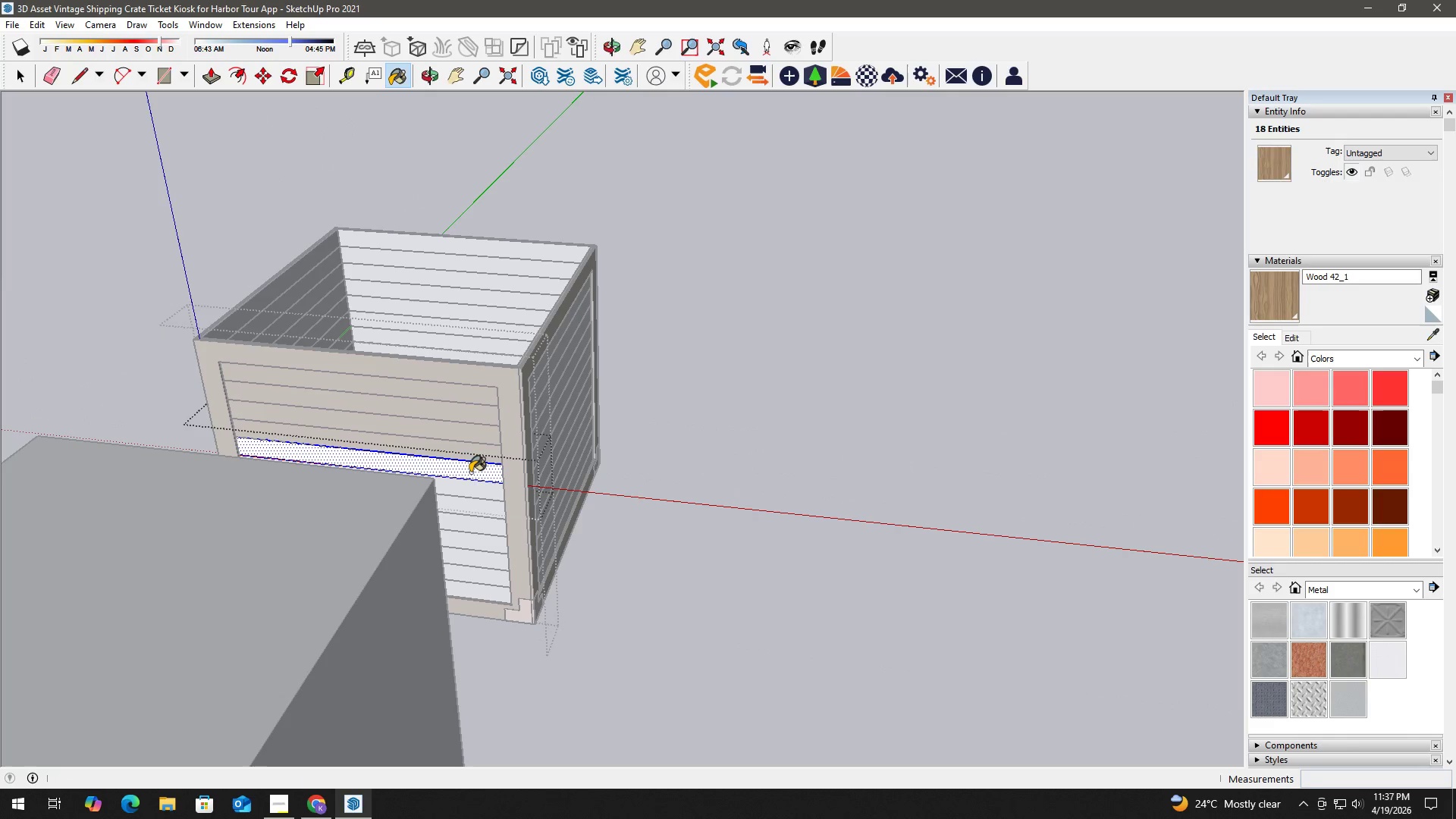 
triple_click([470, 472])
 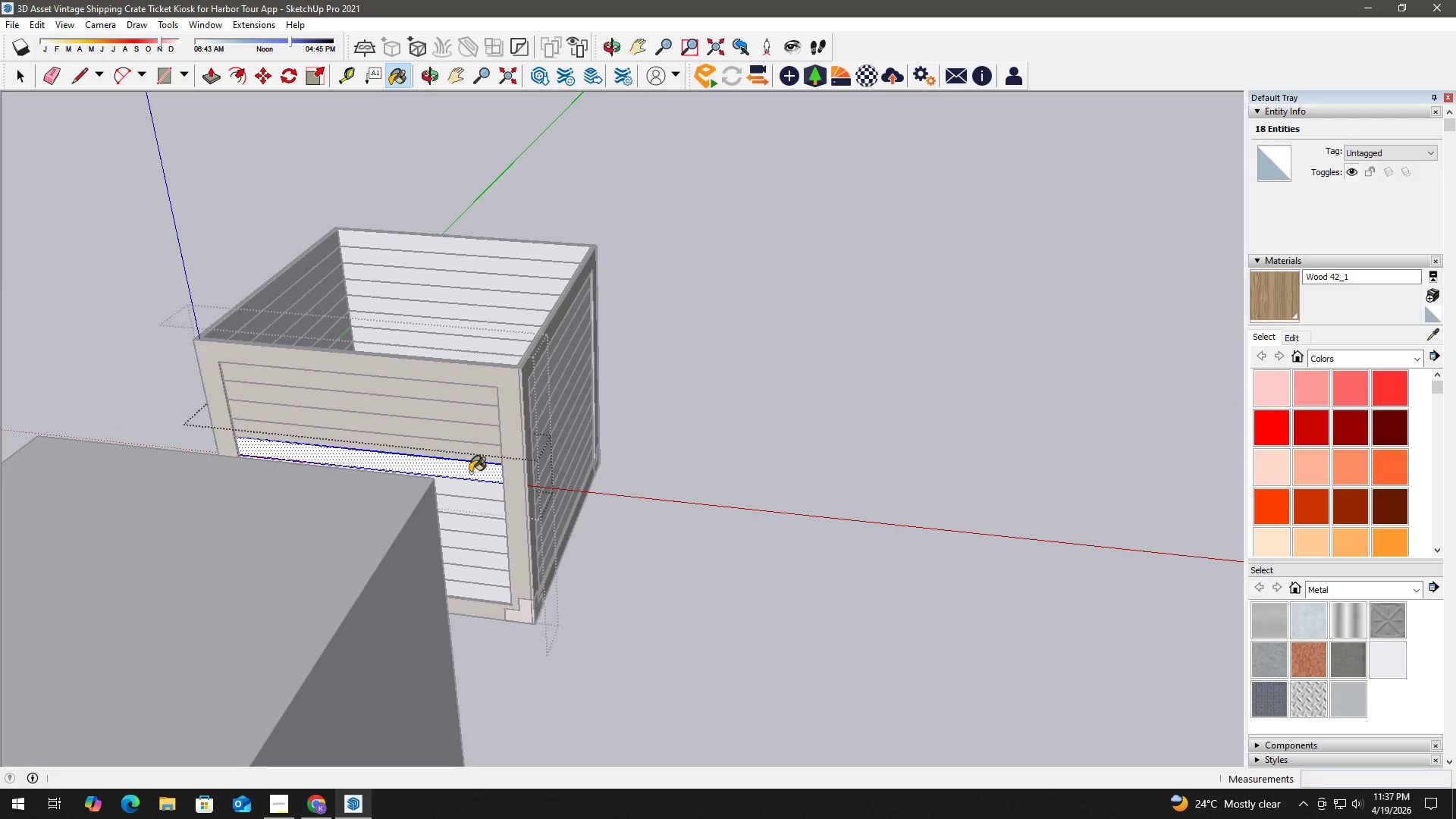 
triple_click([470, 472])
 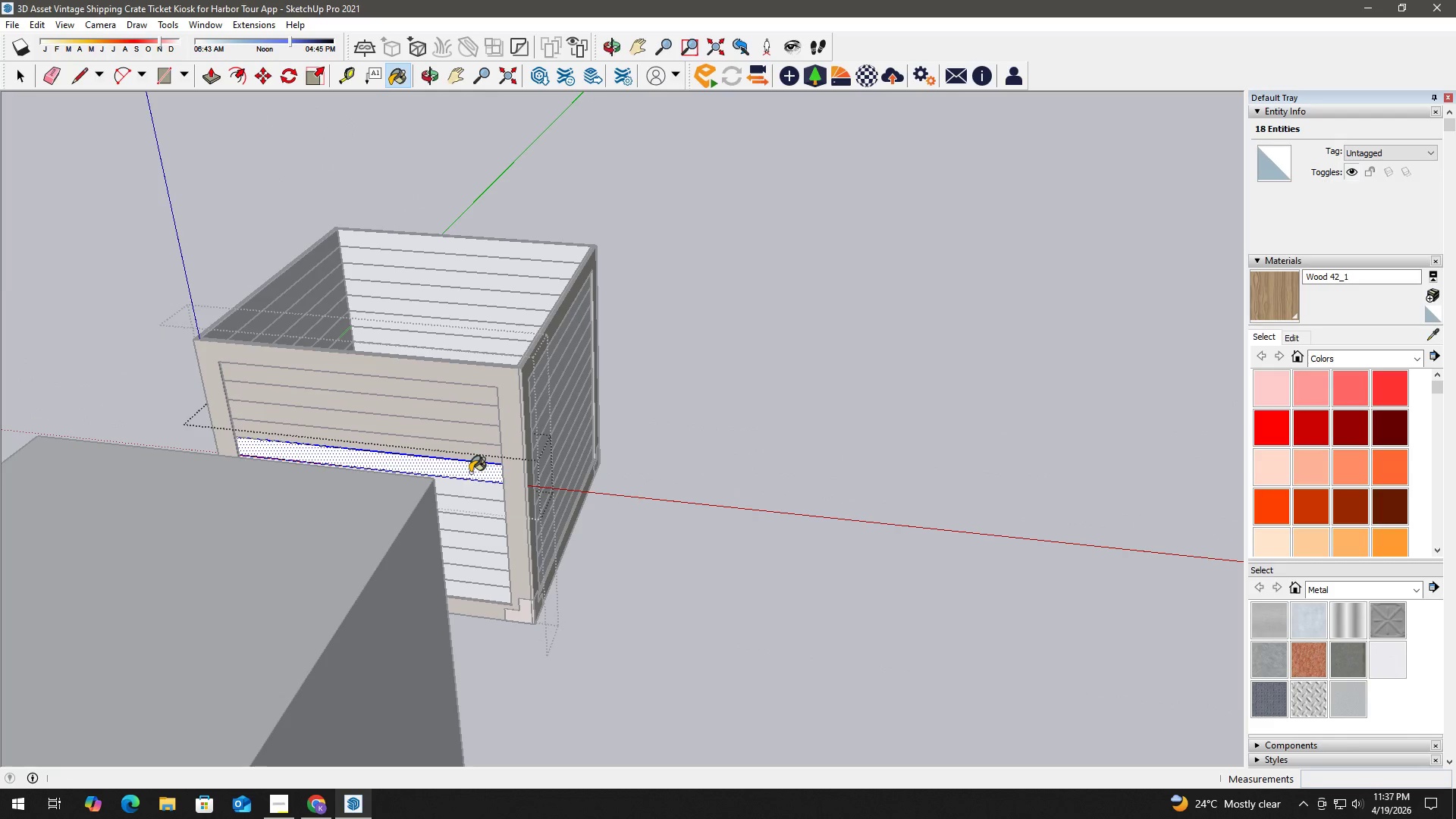 
hold_key(key=Space, duration=1.44)
 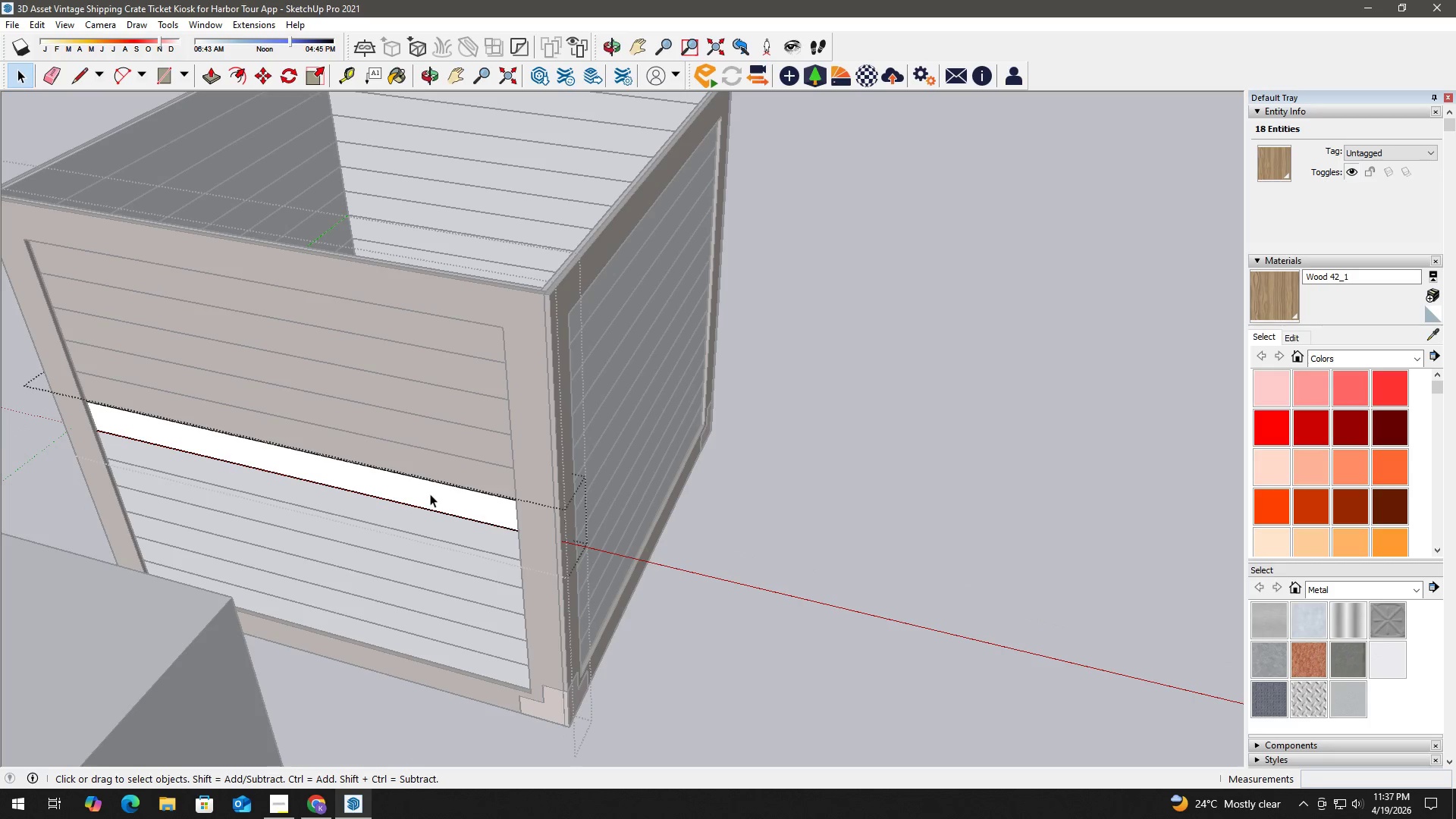 
key(H)
 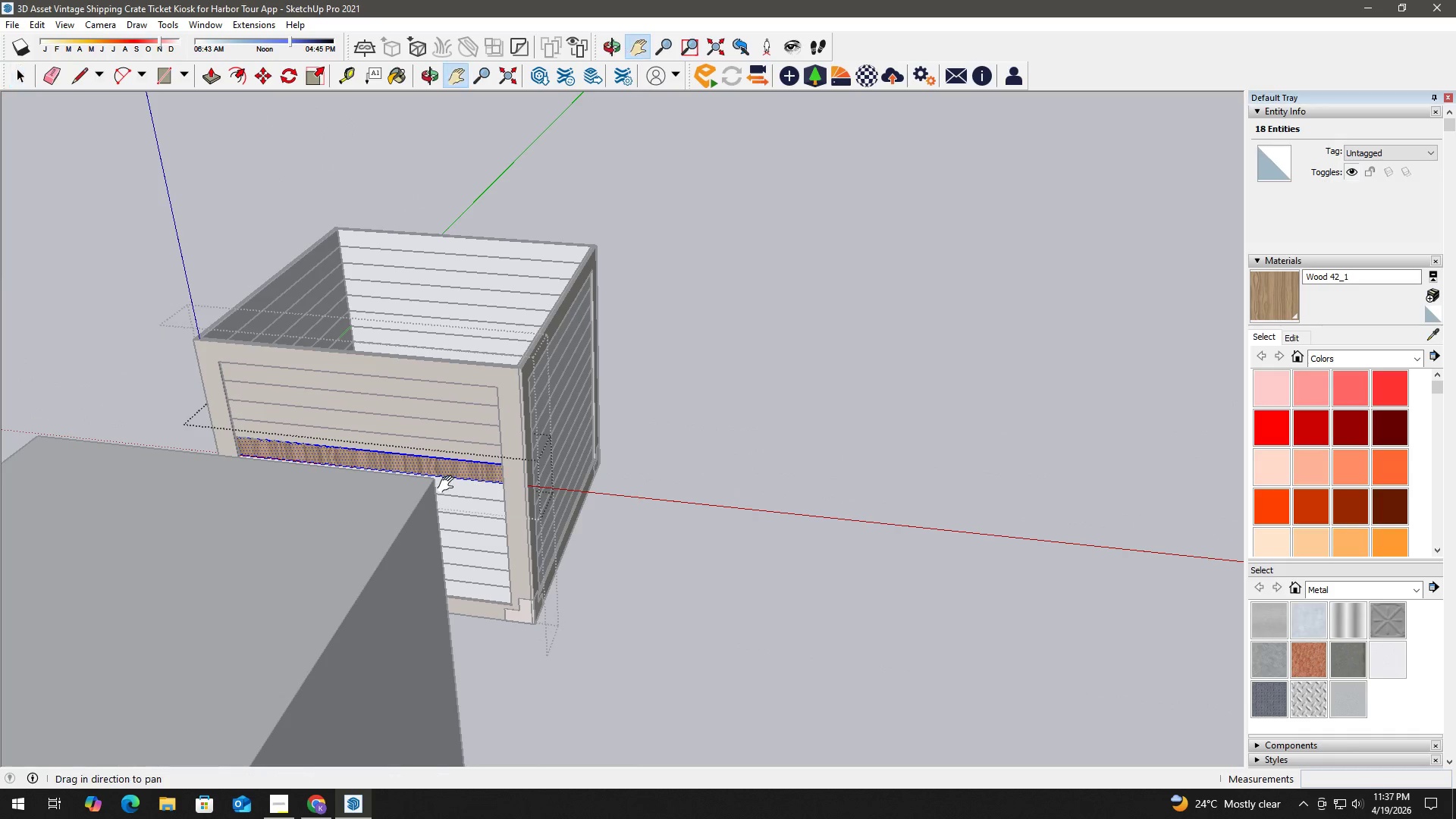 
scroll: coordinate [453, 475], scroll_direction: up, amount: 3.0
 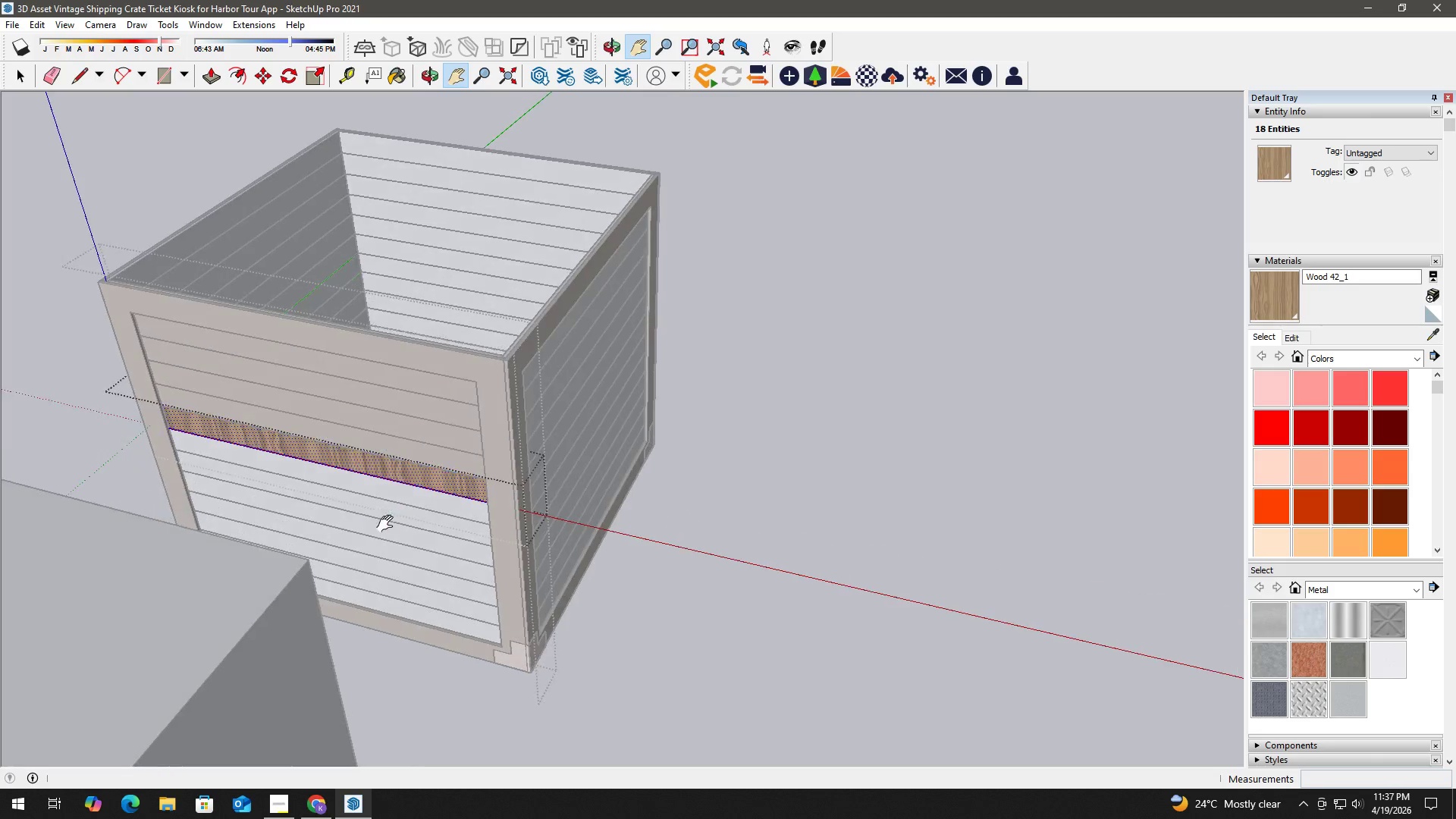 
left_click([429, 494])
 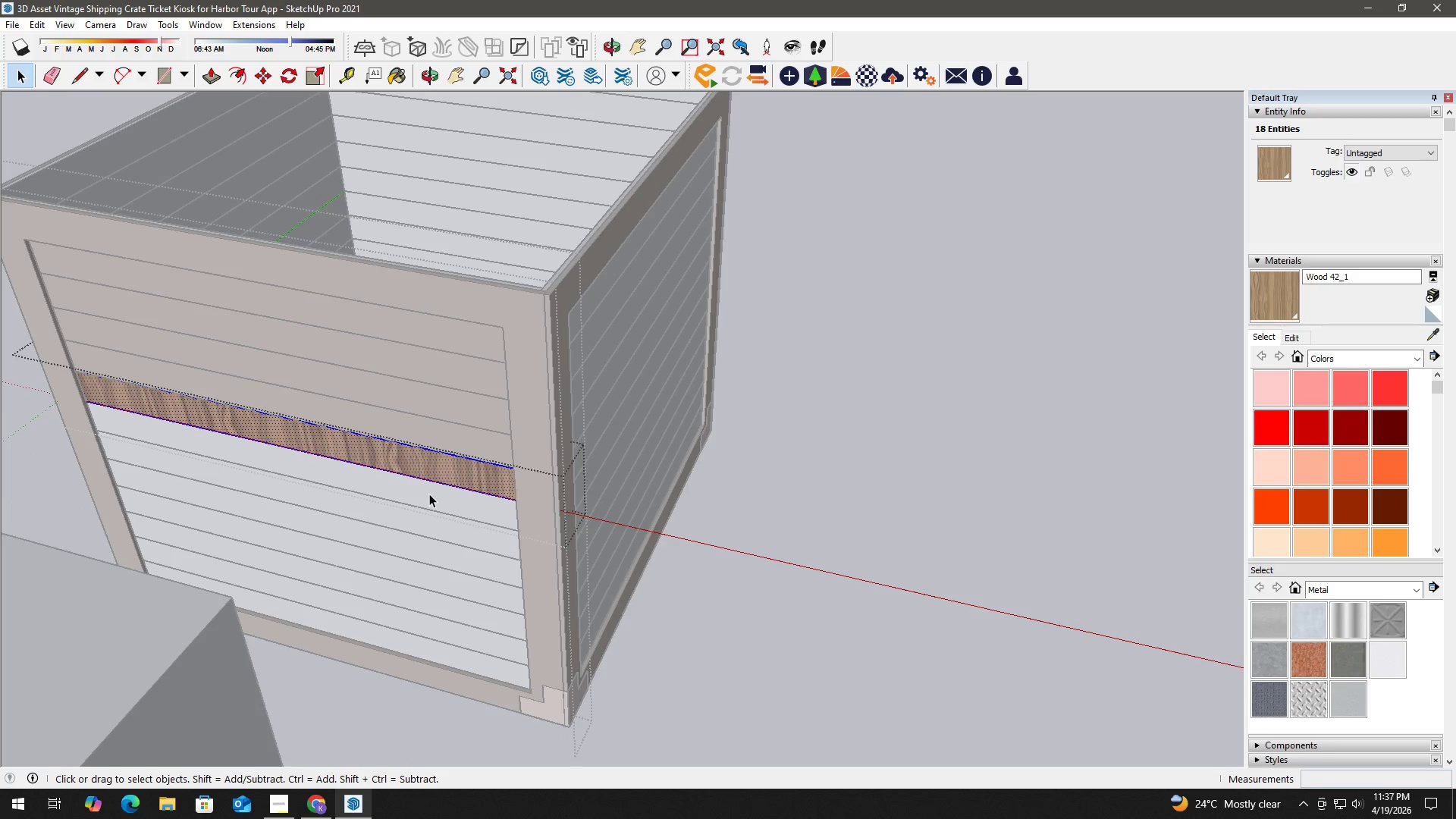 
scroll: coordinate [420, 500], scroll_direction: up, amount: 3.0
 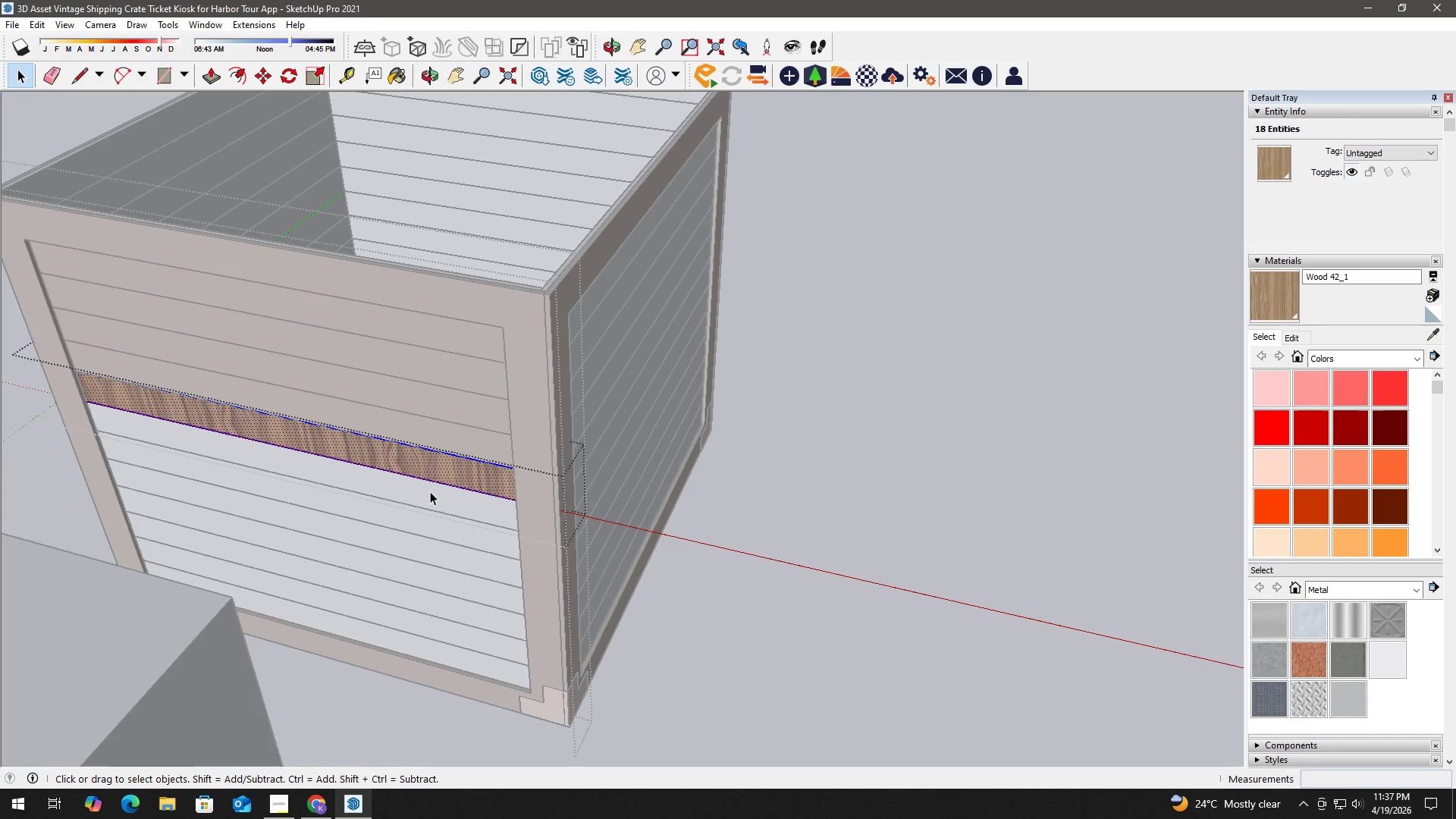 
double_click([430, 494])
 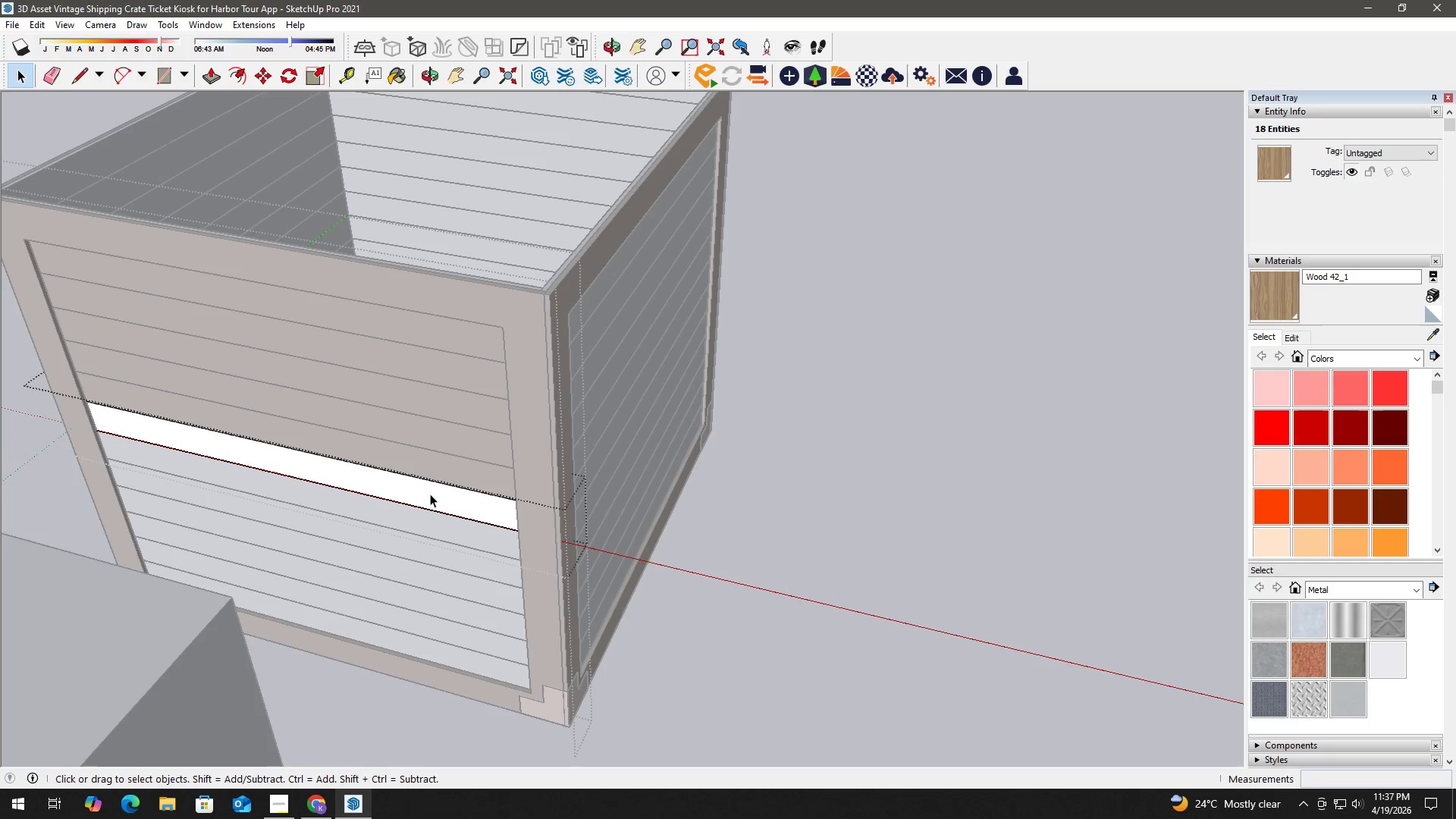 
triple_click([430, 494])
 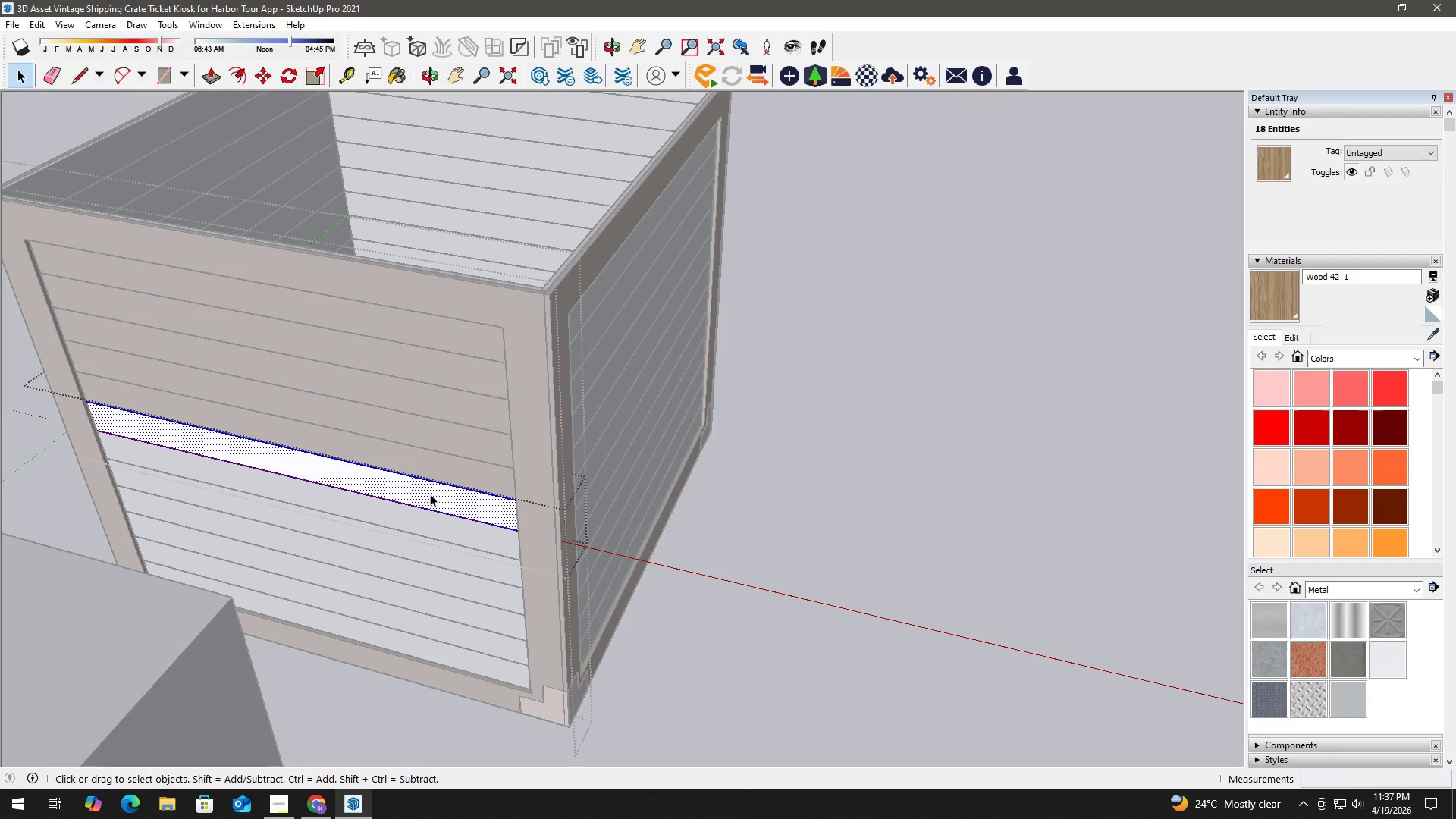 
triple_click([430, 494])
 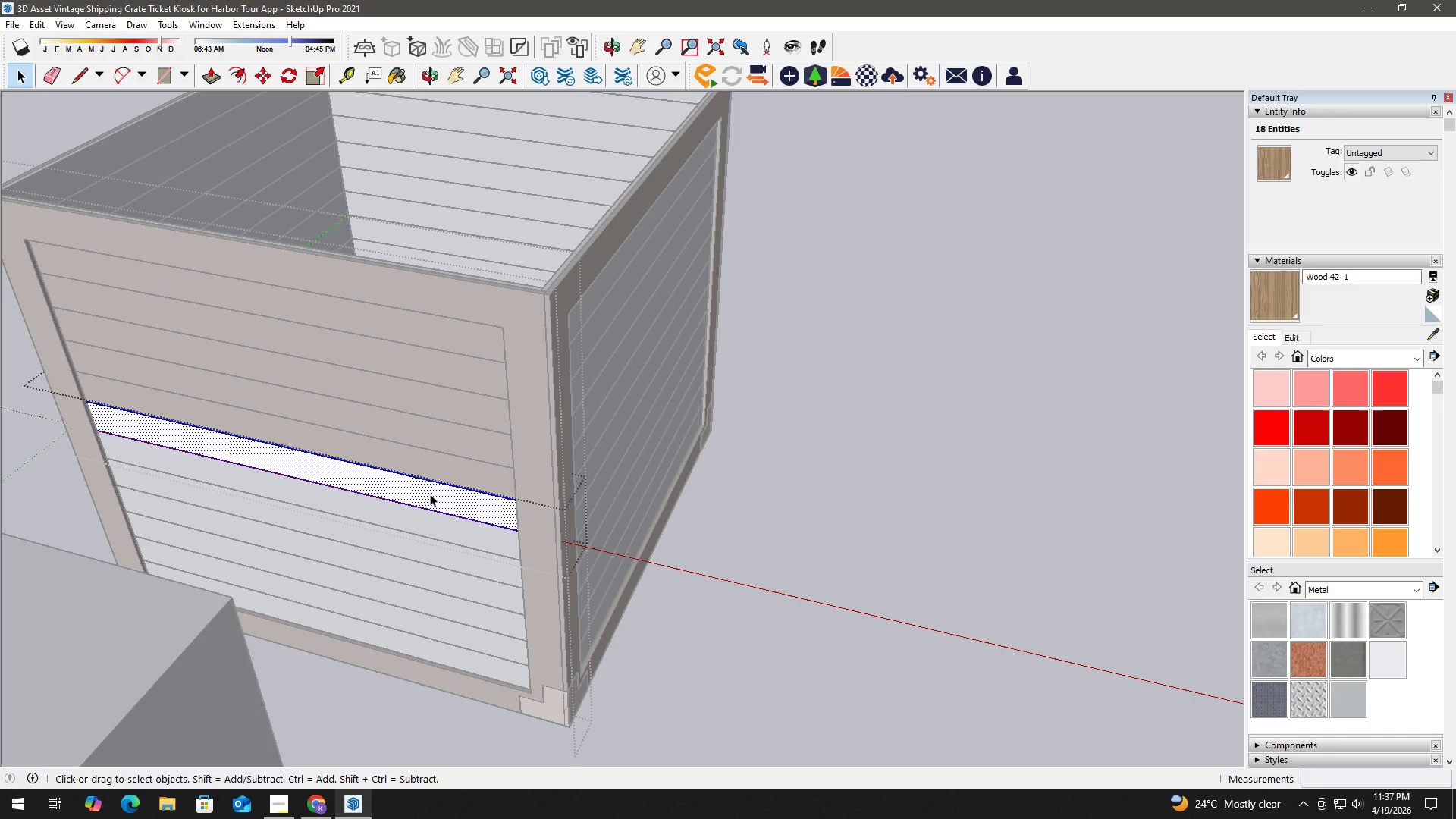 
key(B)
 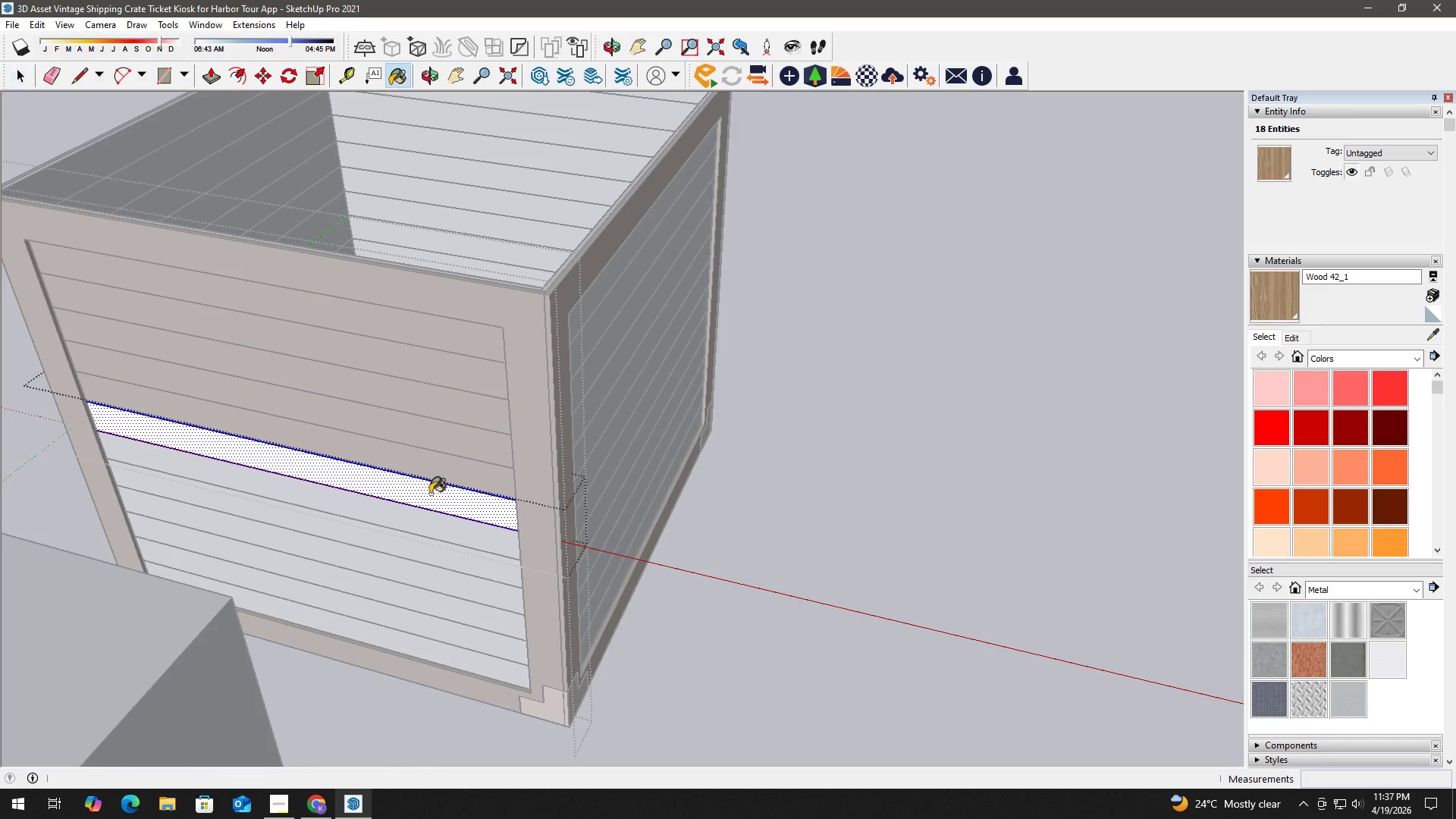 
triple_click([430, 494])
 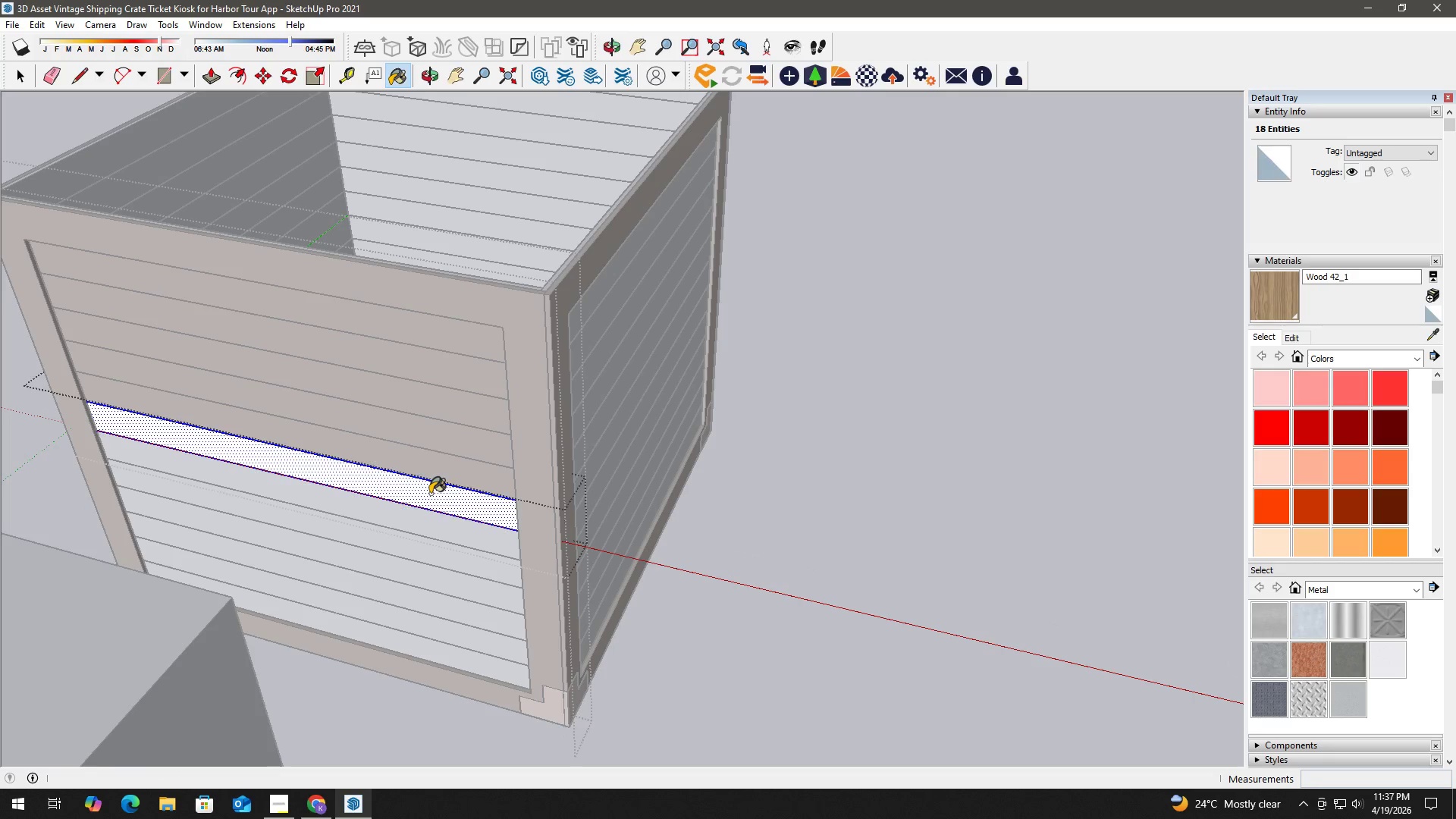 
triple_click([430, 494])
 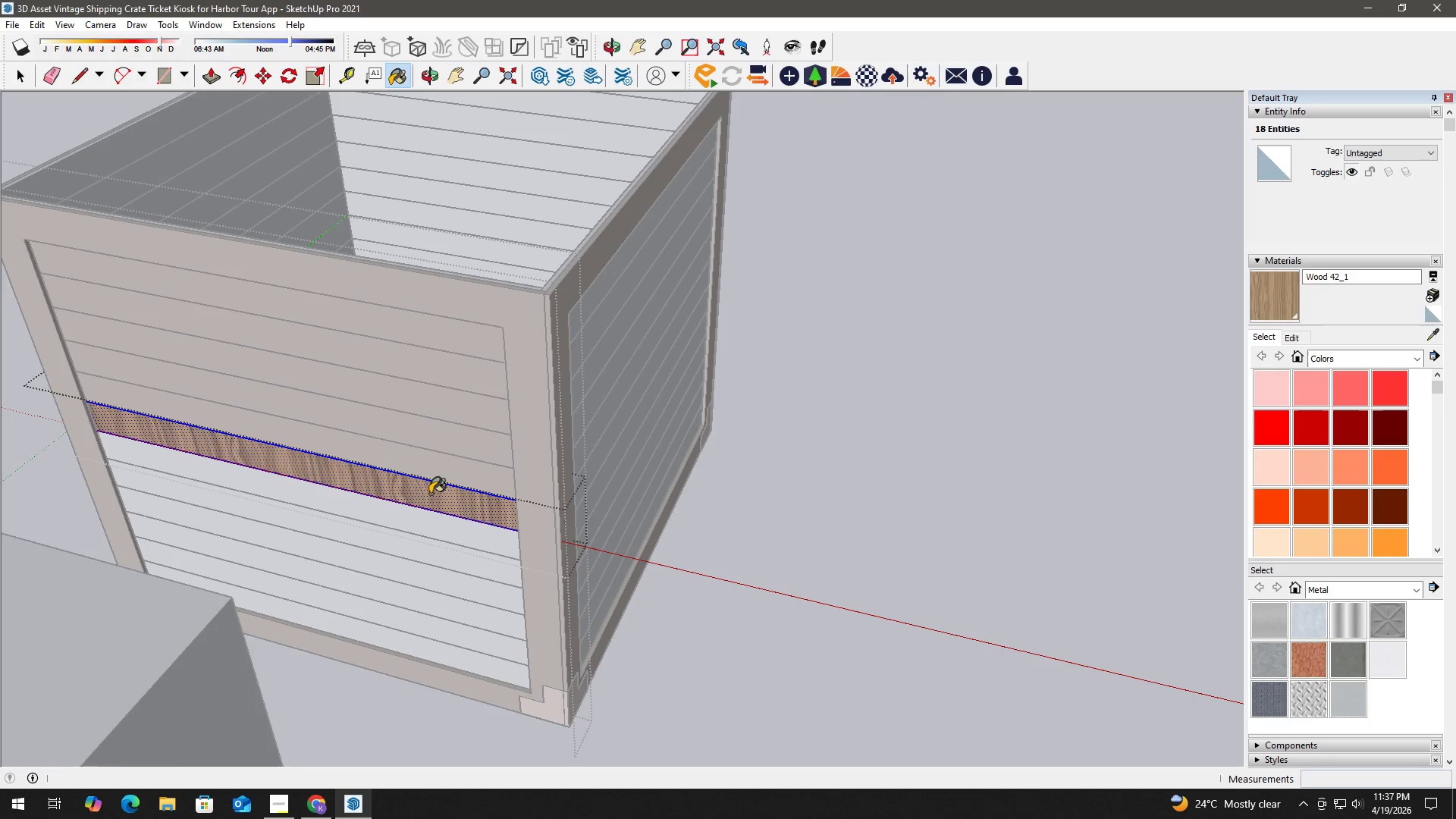 
key(Space)
 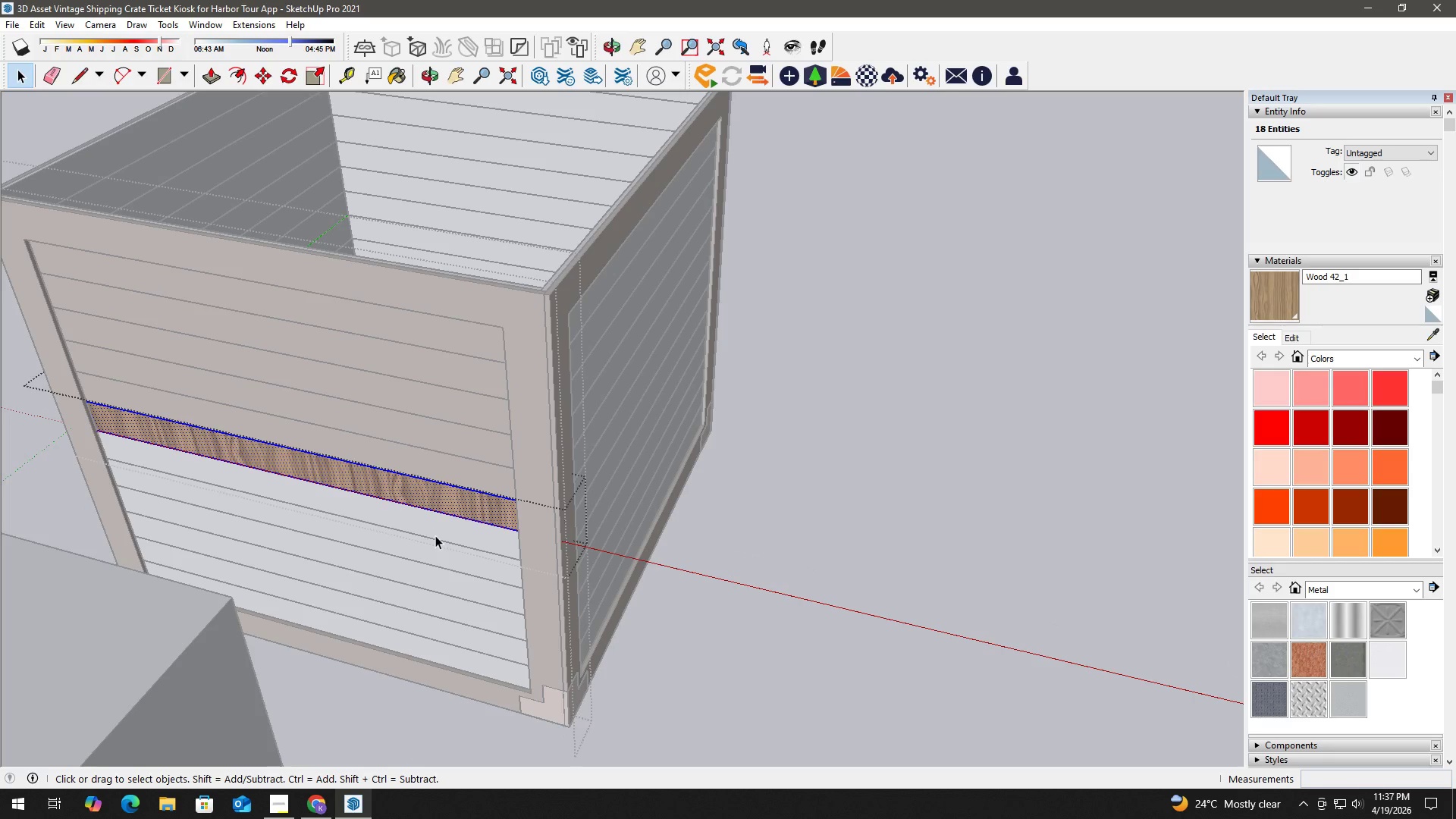 
triple_click([441, 529])
 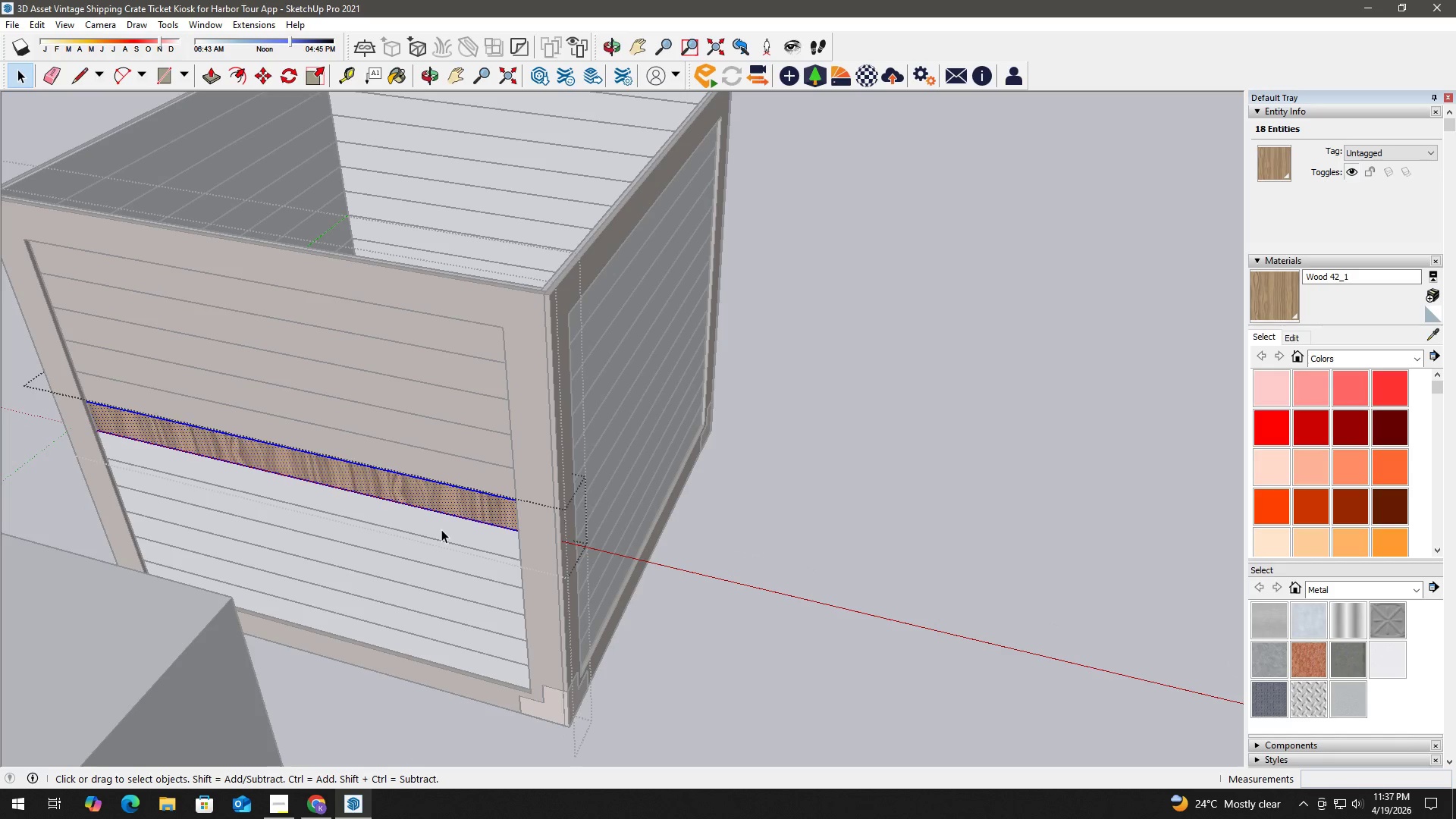 
triple_click([441, 529])
 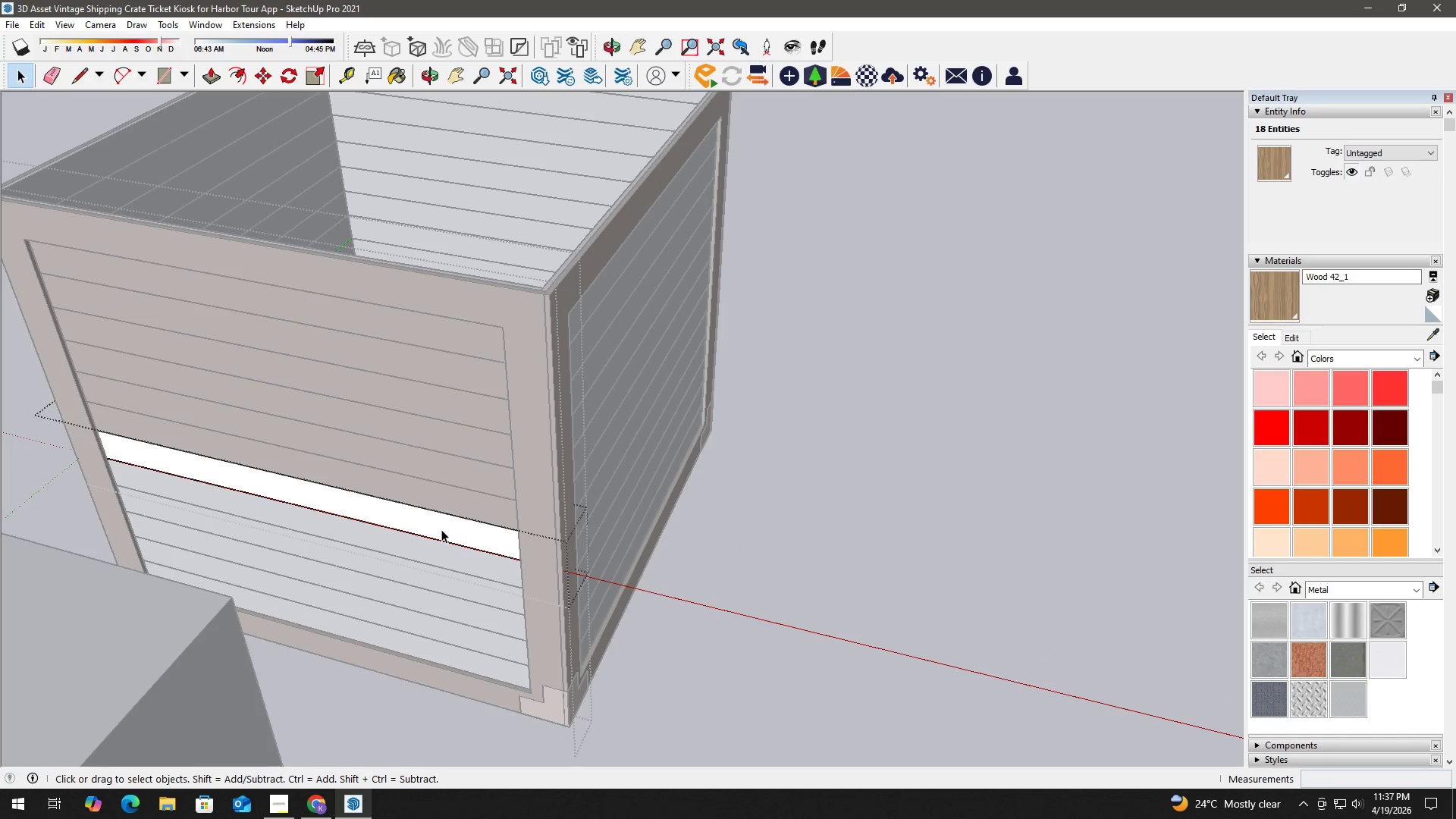 
triple_click([441, 529])
 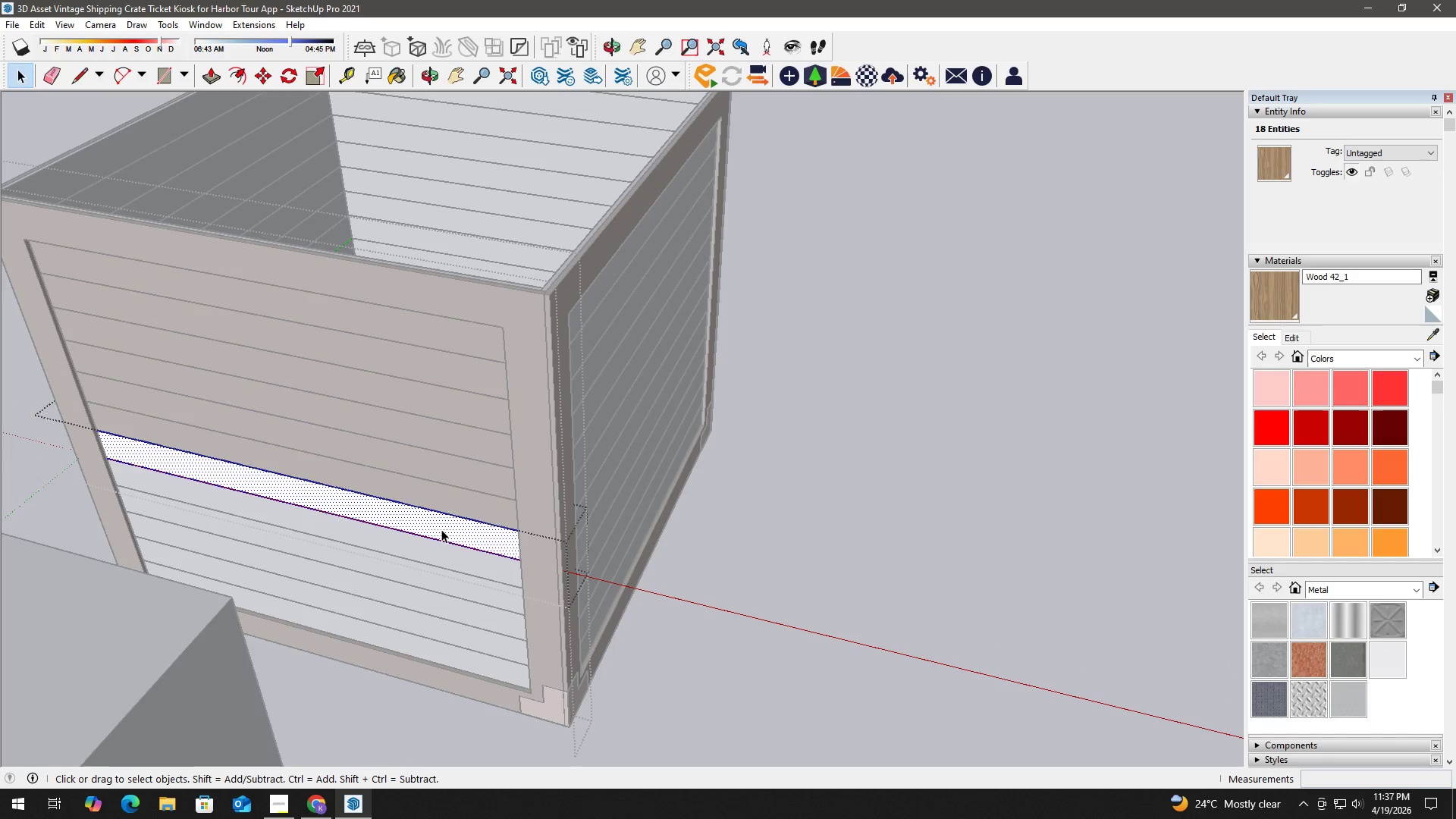 
triple_click([441, 529])
 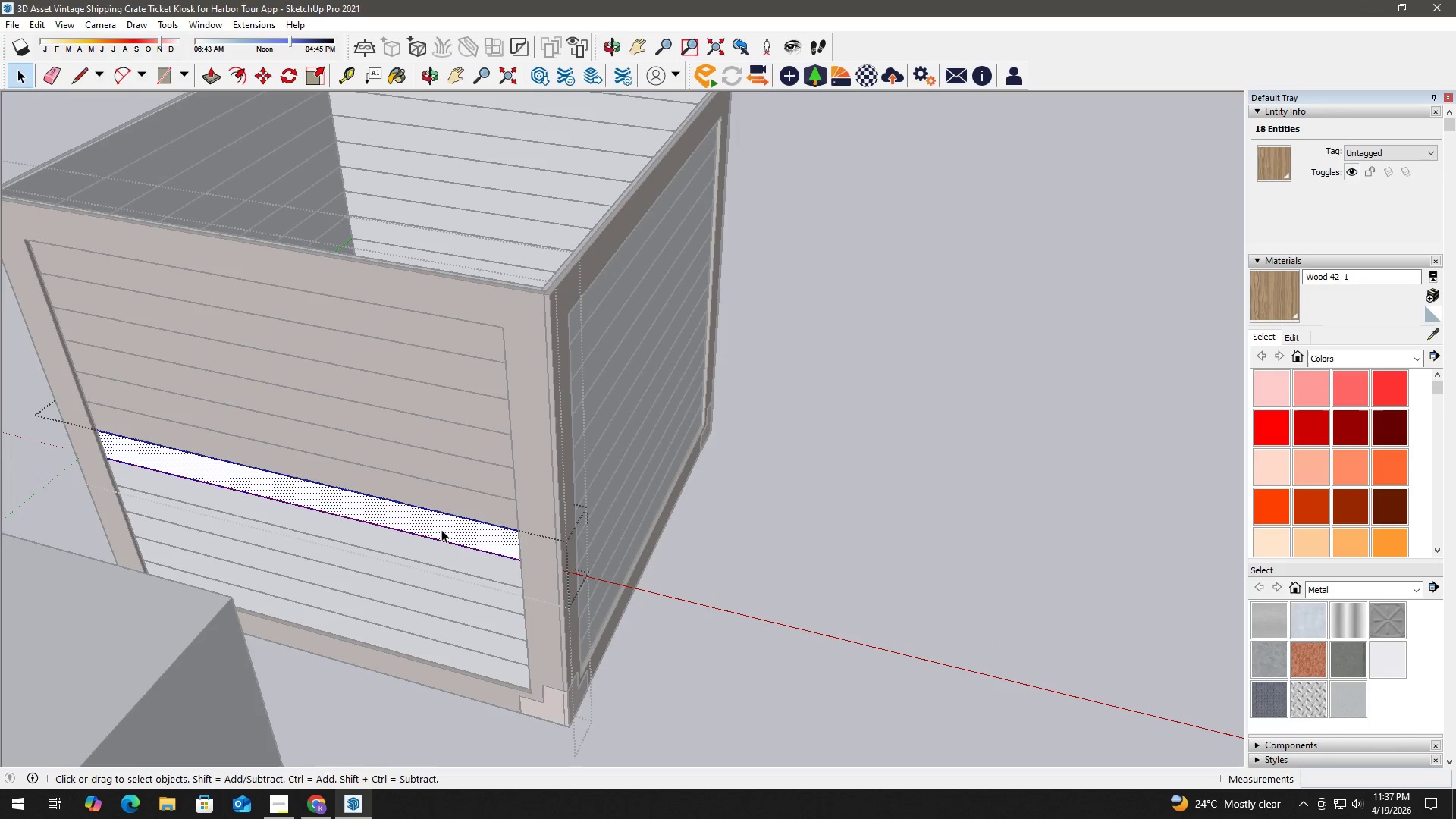 
key(B)
 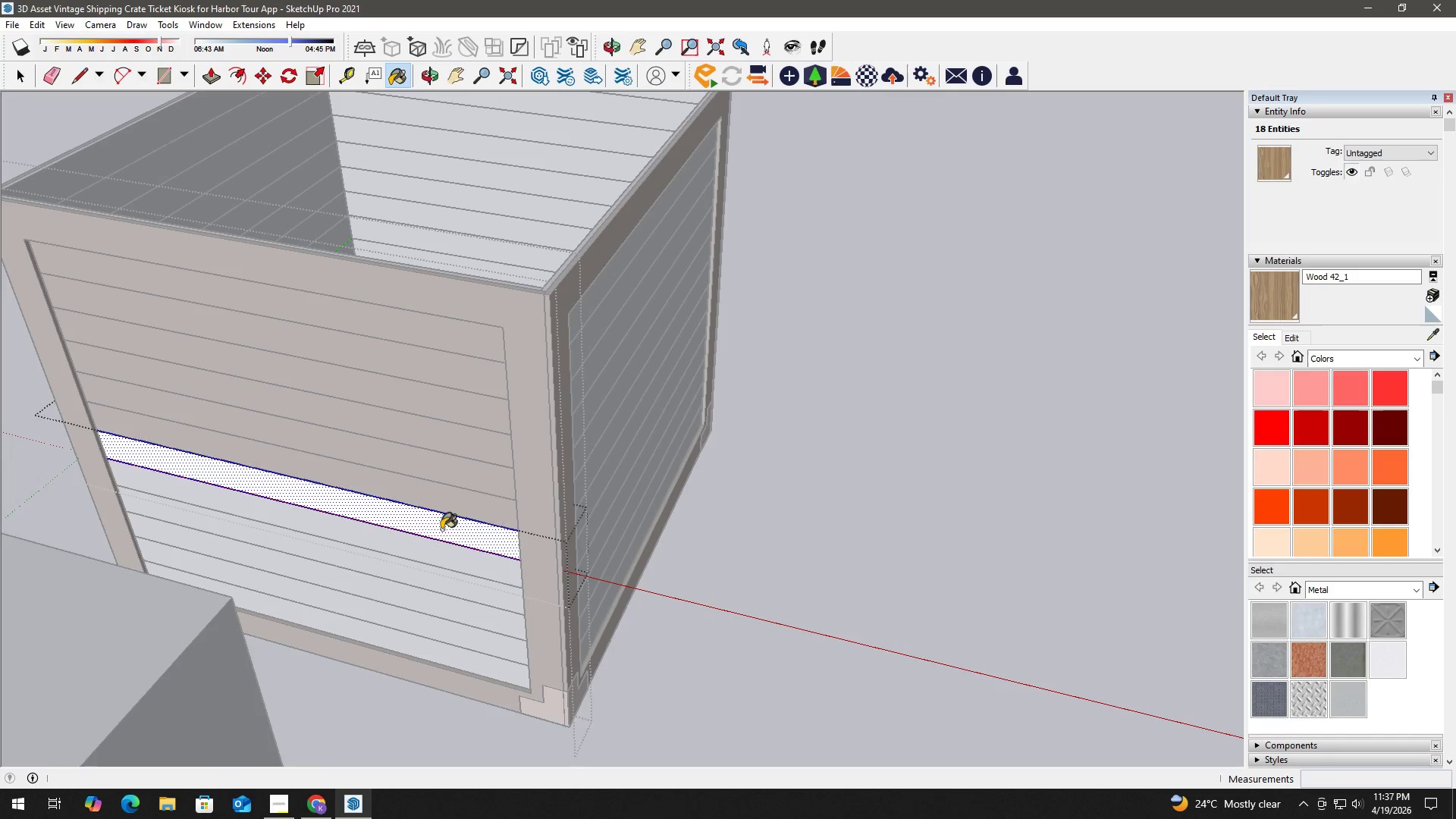 
triple_click([441, 529])
 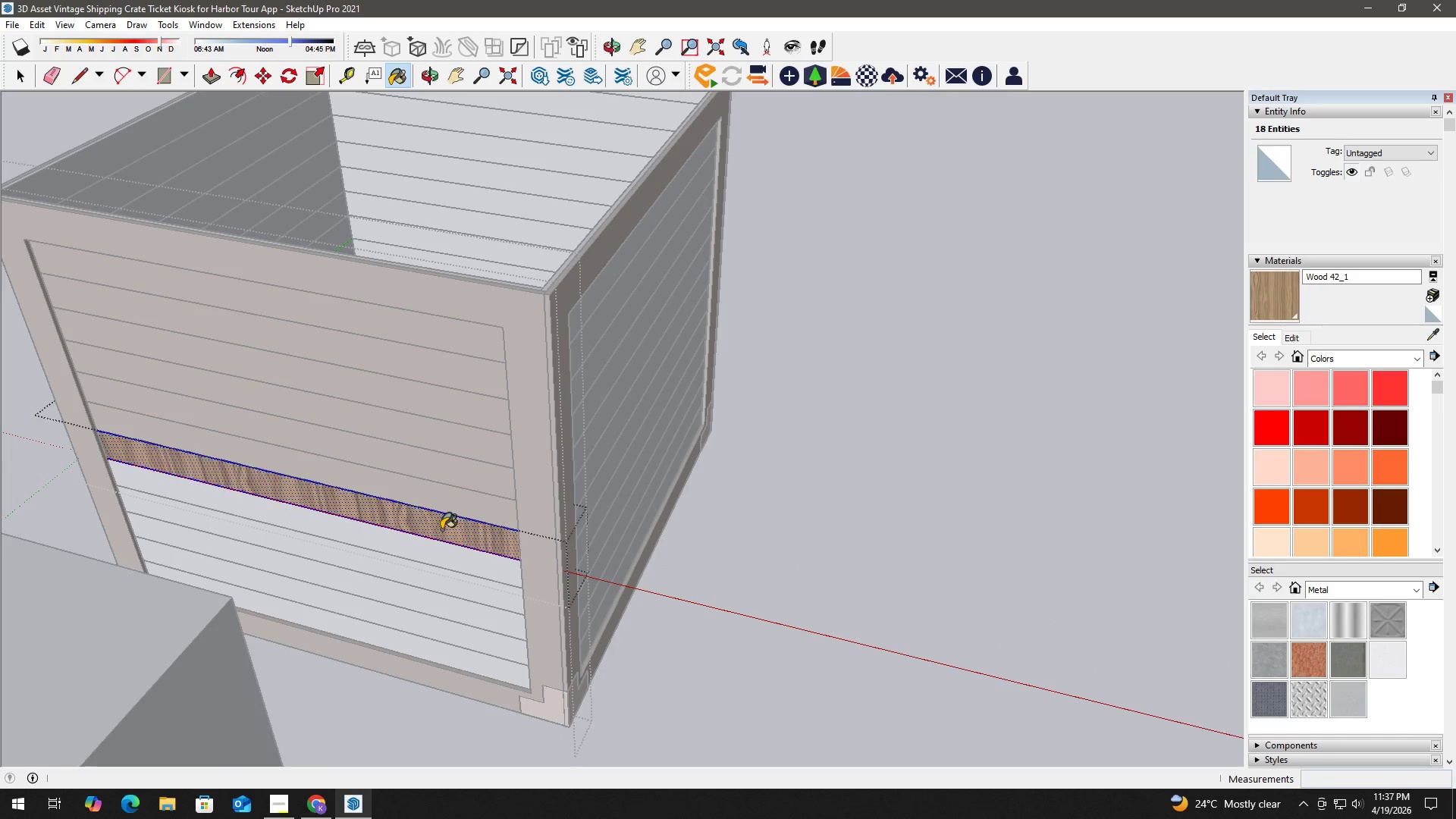 
triple_click([441, 529])
 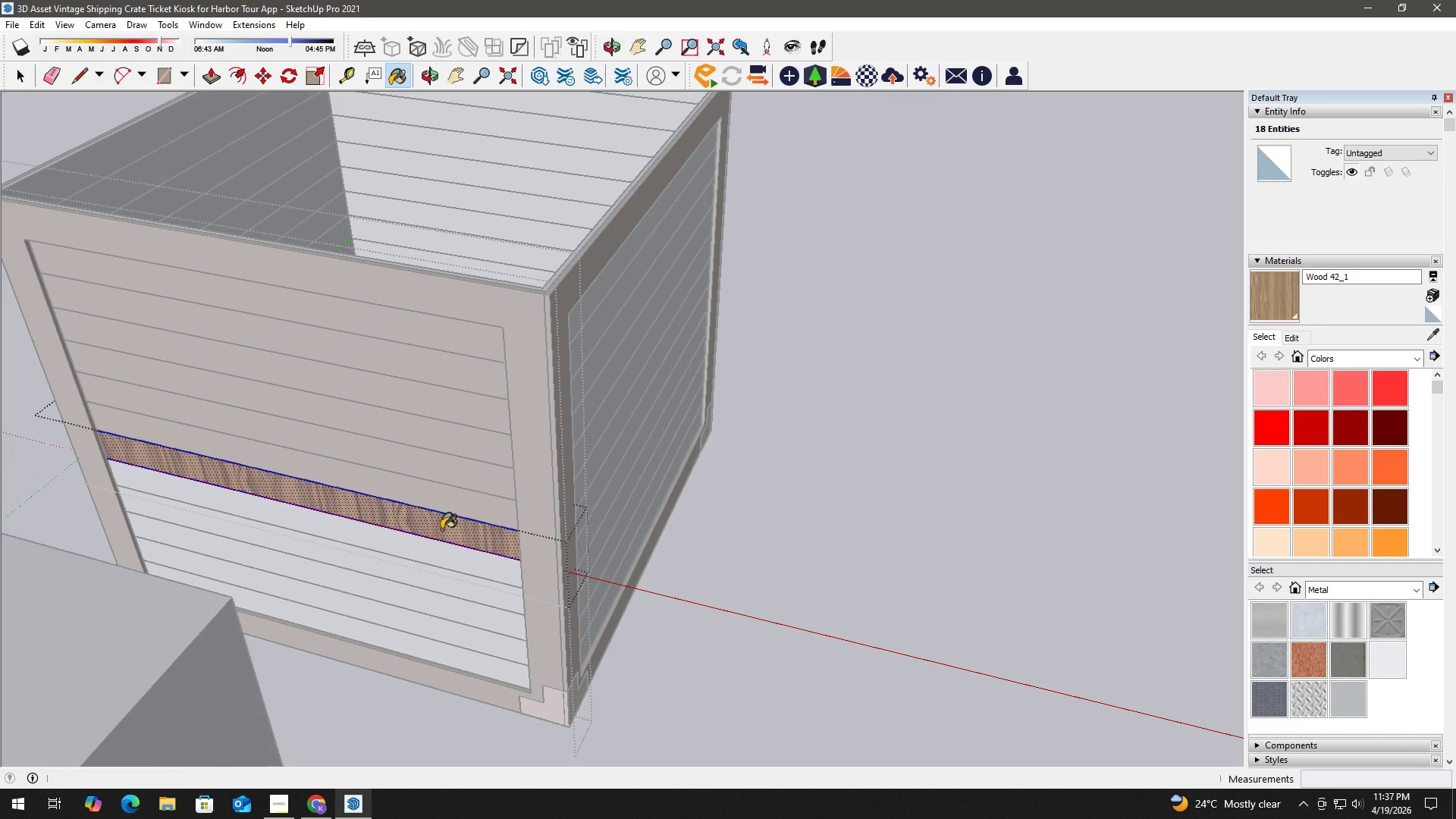 
key(Space)
 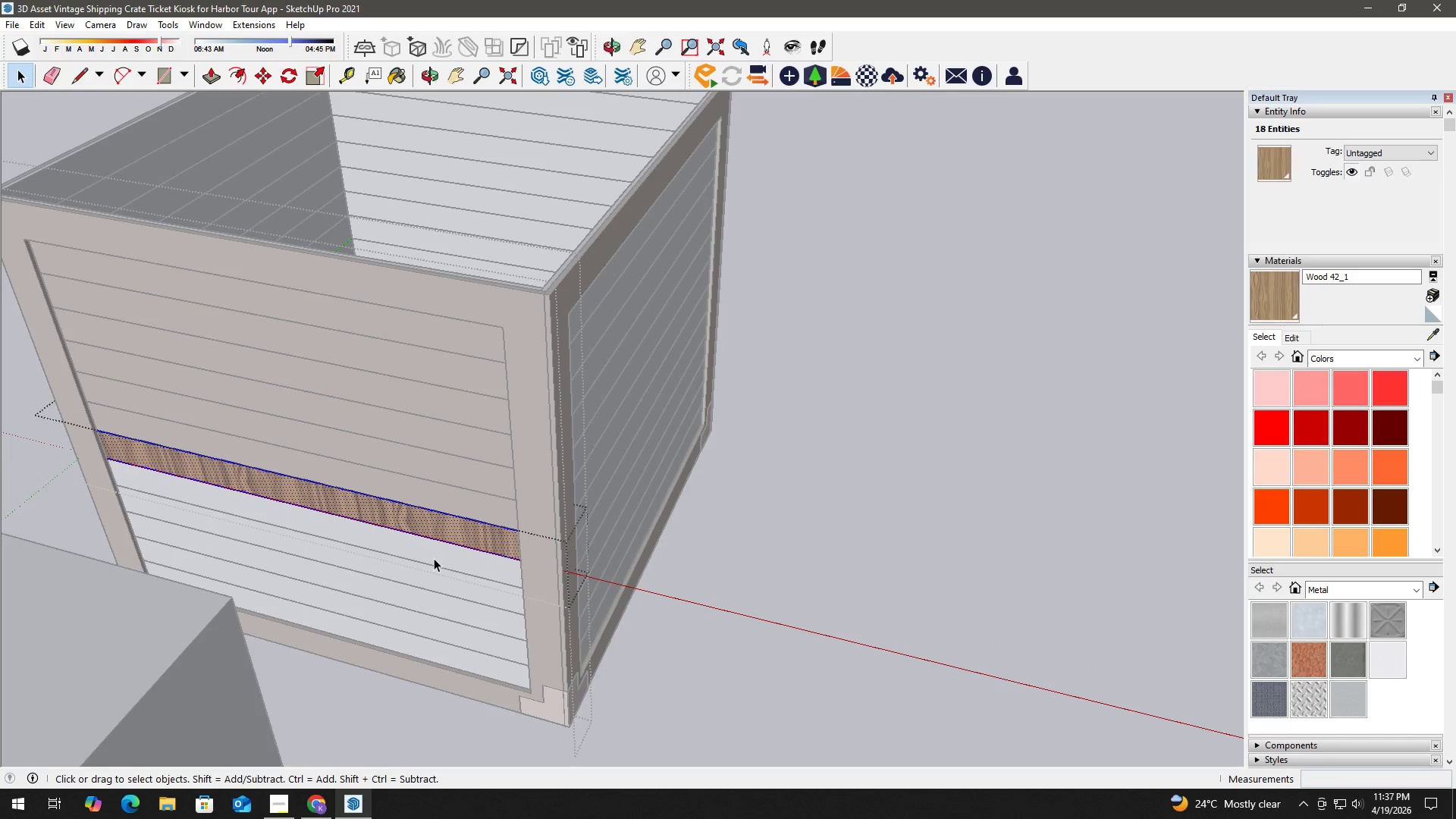 
double_click([435, 558])
 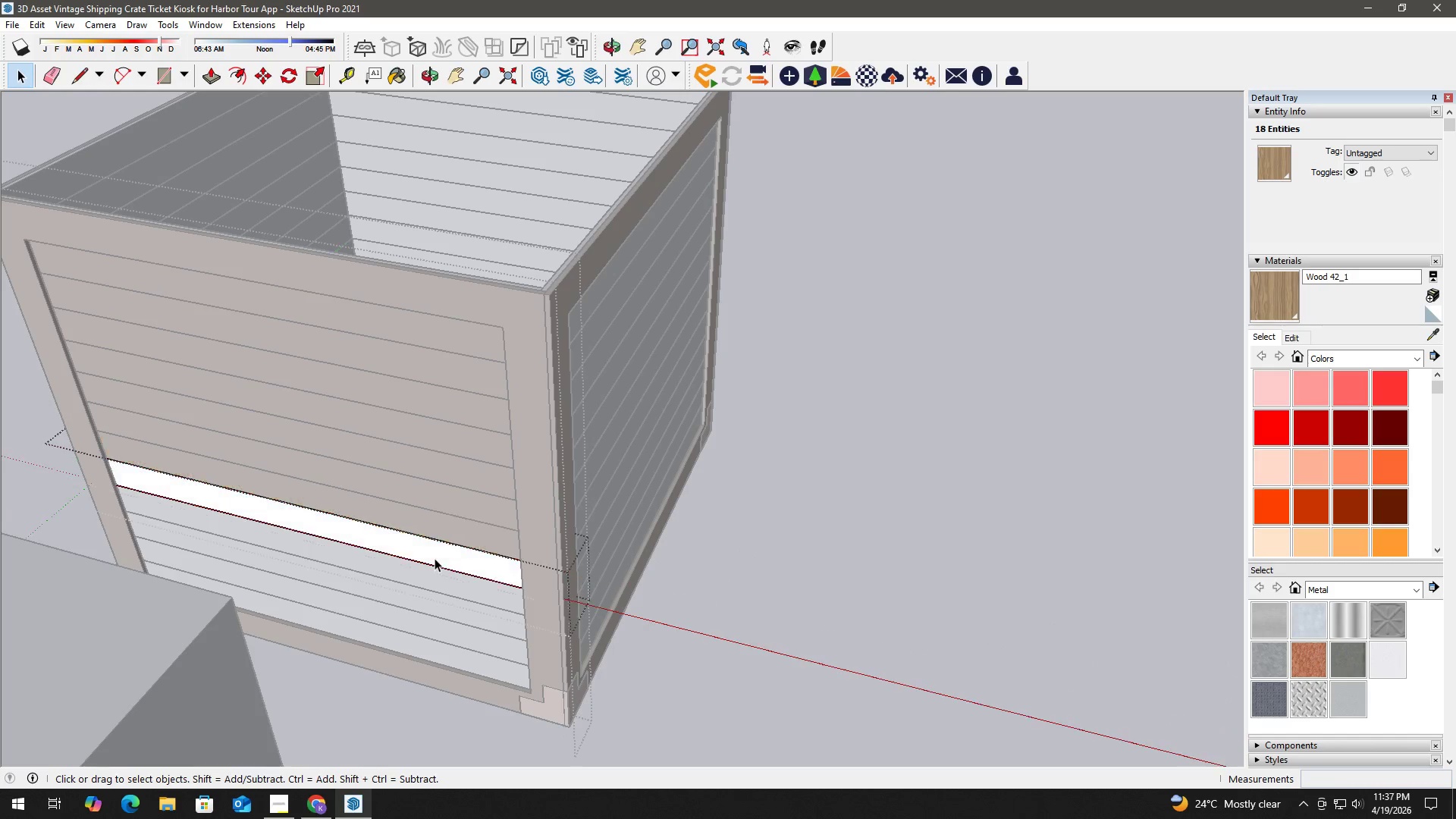 
triple_click([435, 558])
 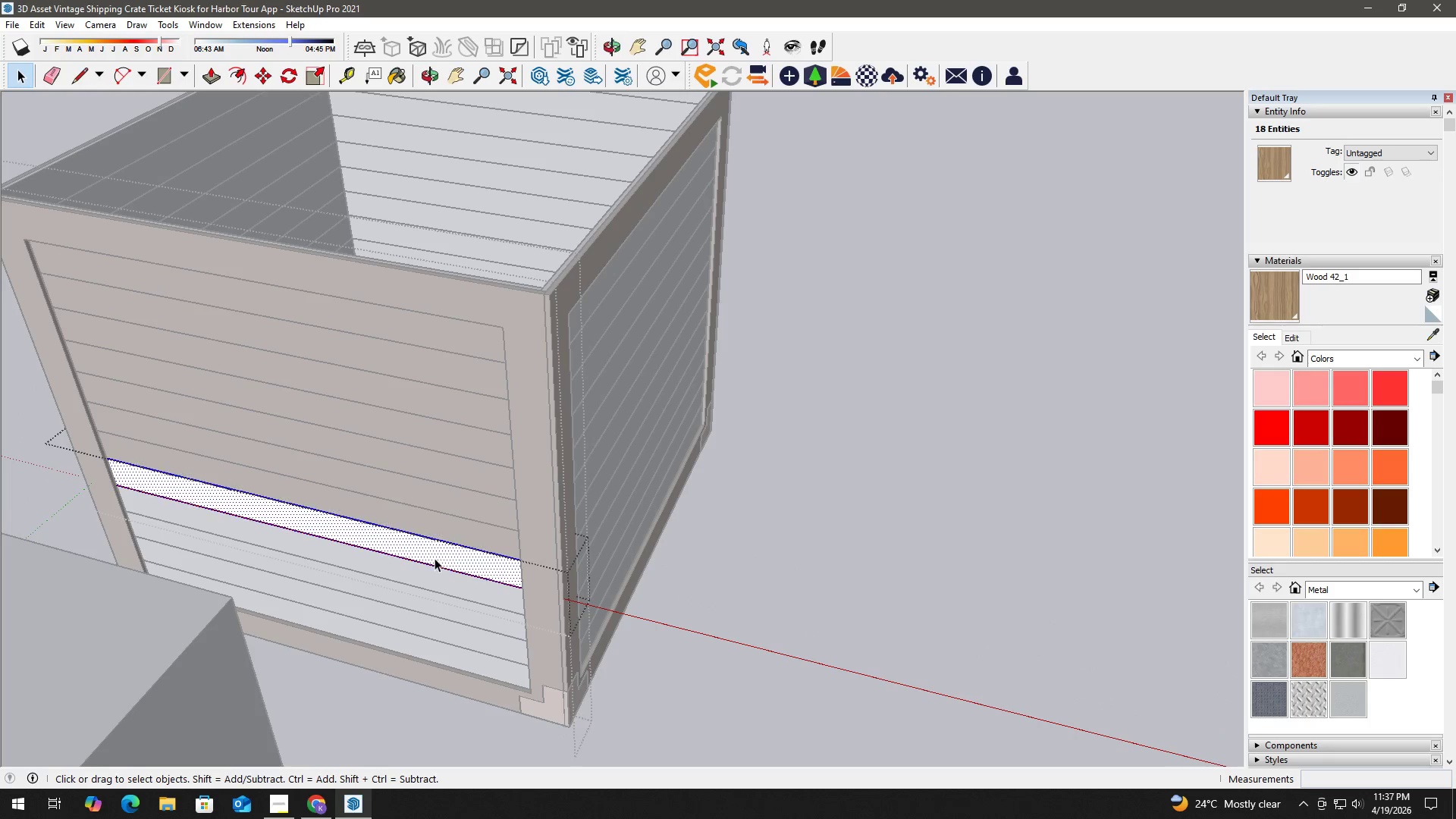 
triple_click([435, 558])
 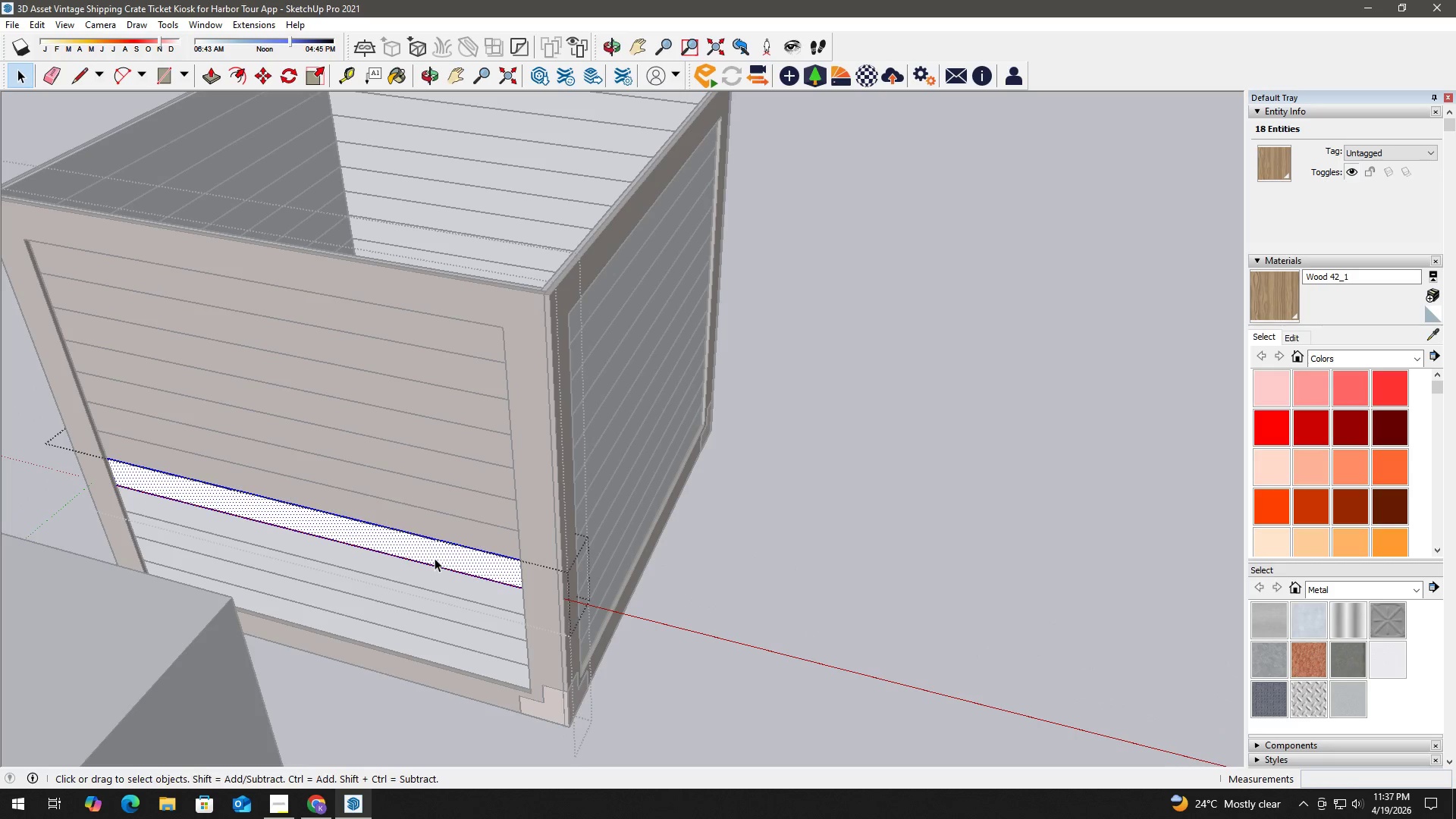 
key(B)
 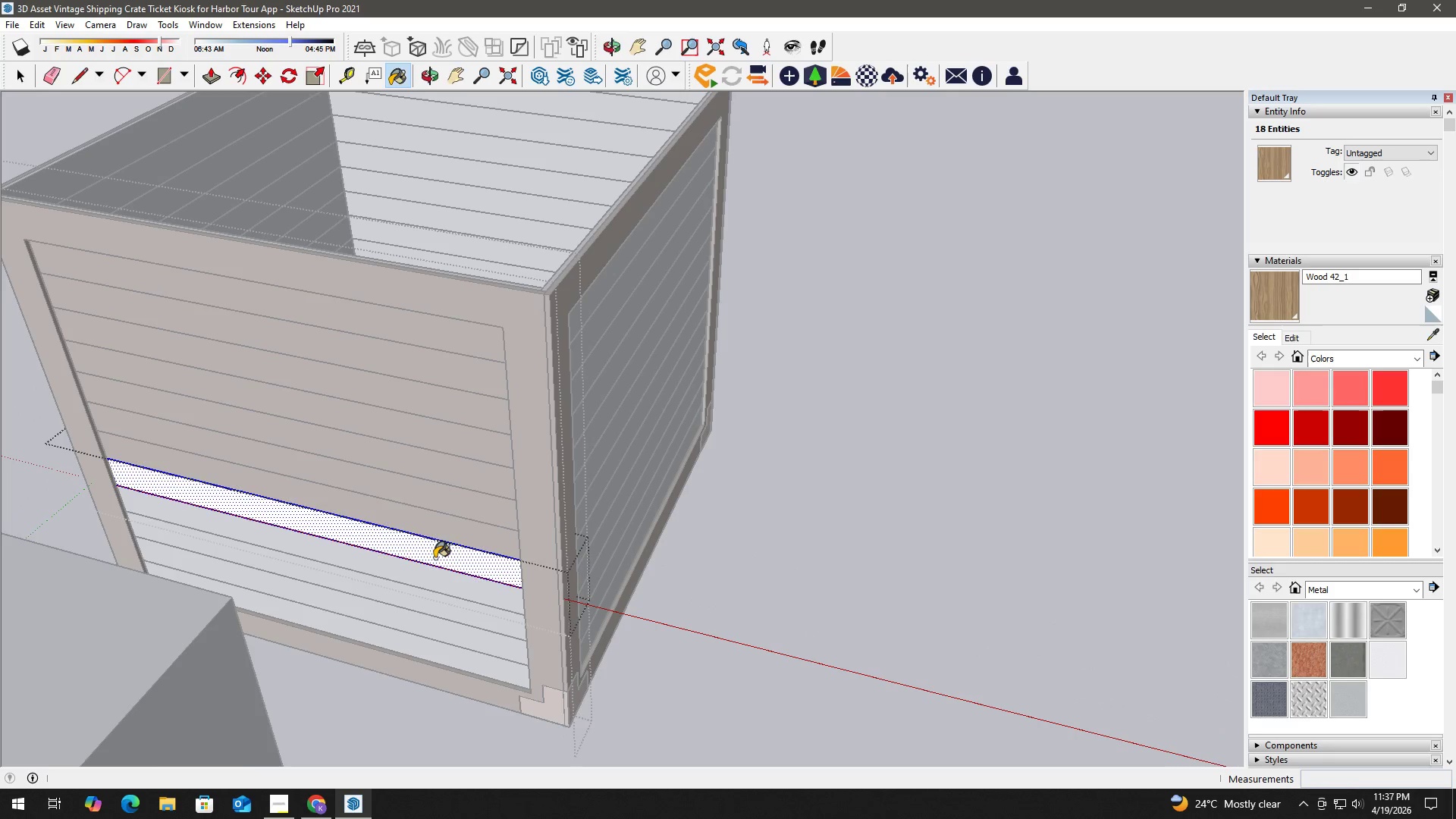 
triple_click([435, 558])
 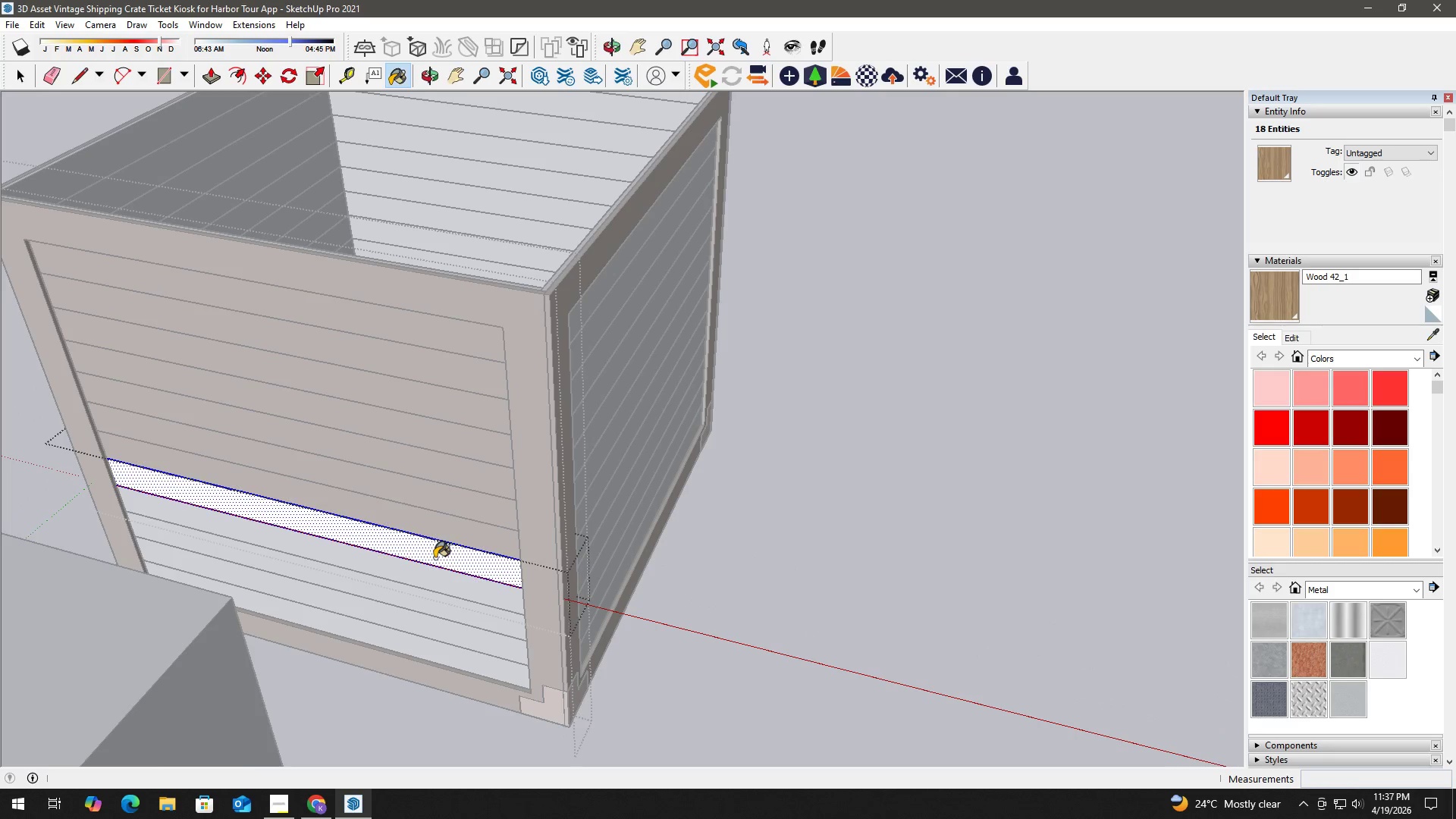 
triple_click([435, 558])
 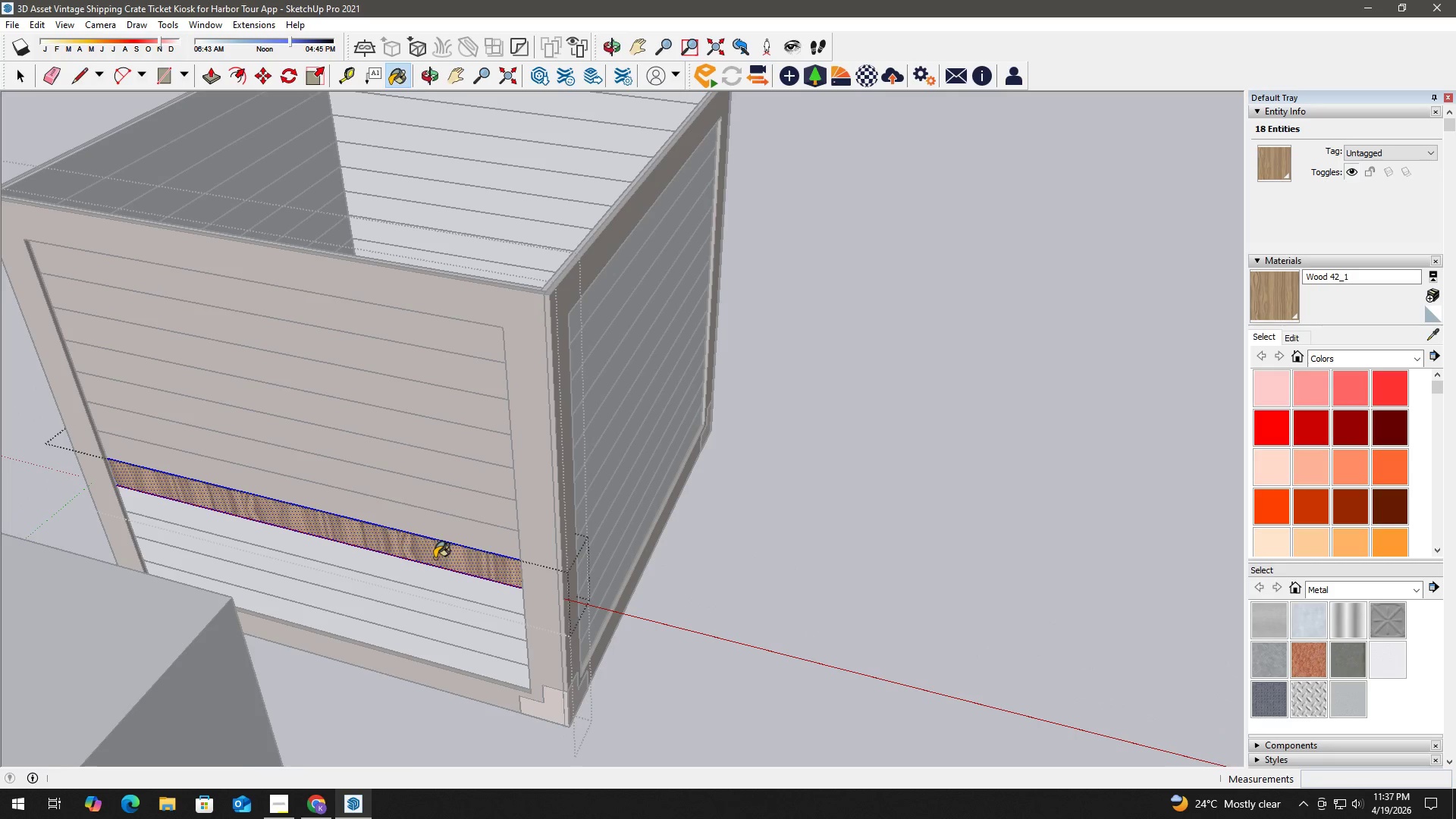 
key(Space)
 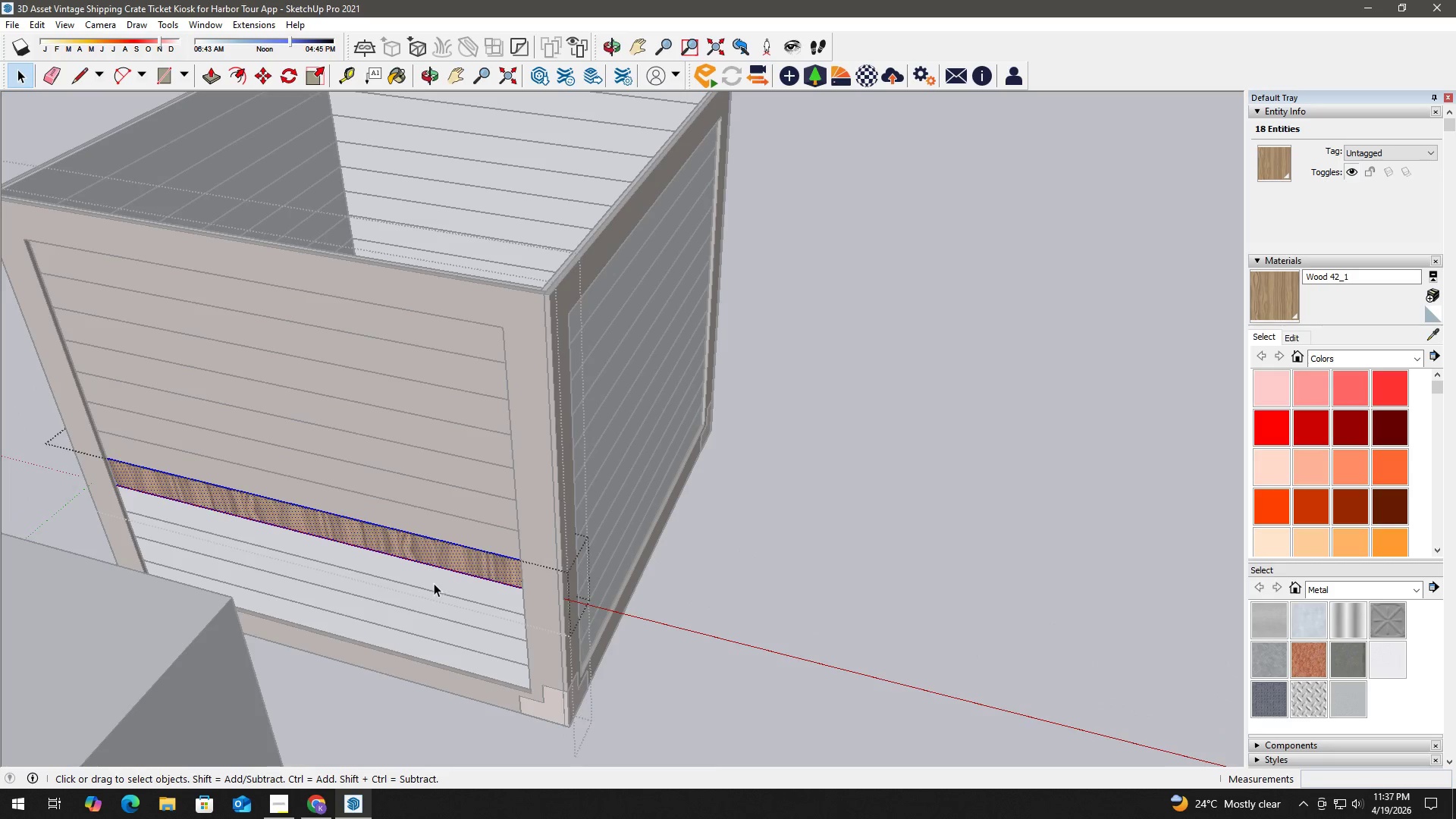 
key(Escape)
 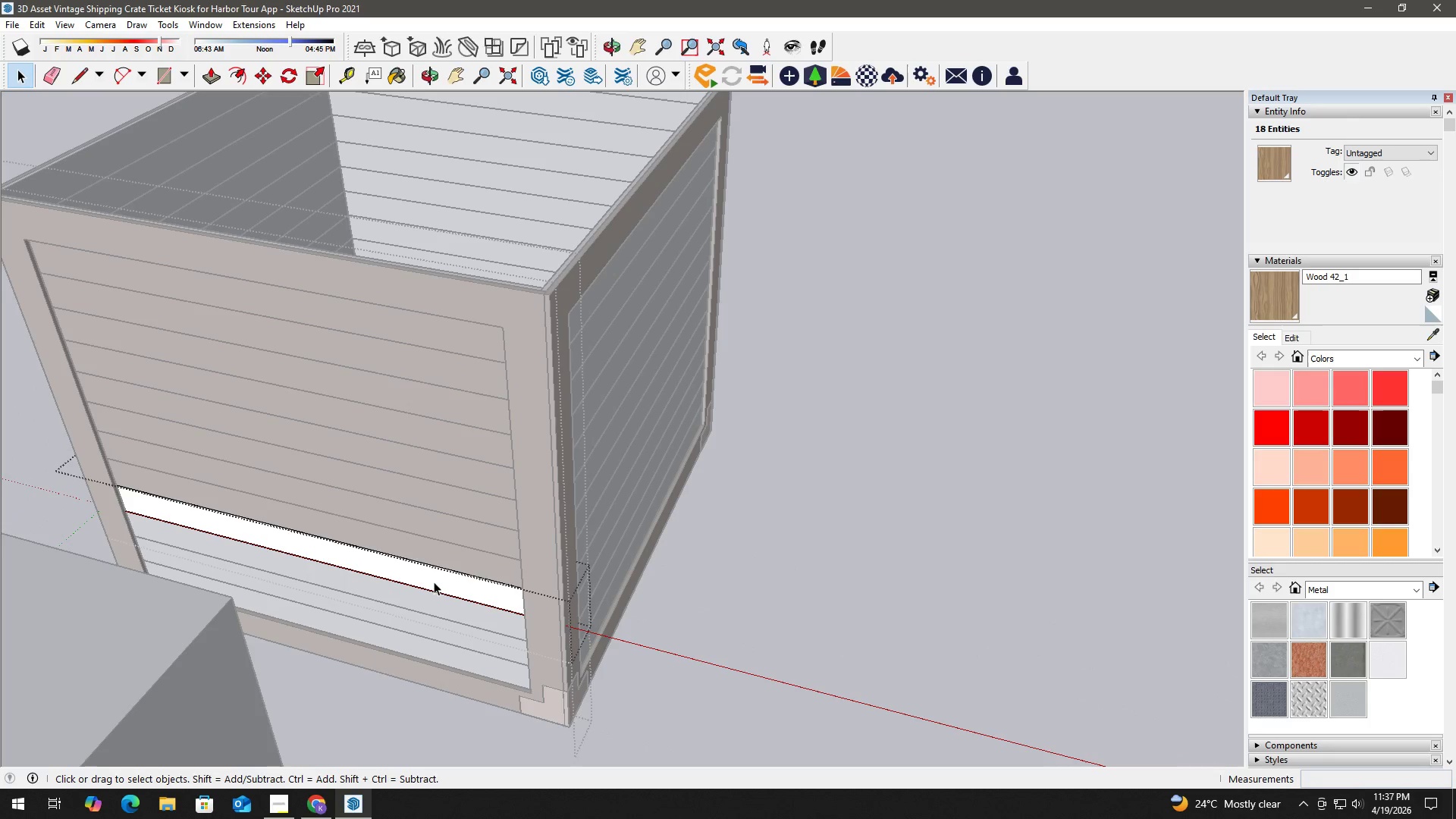 
triple_click([435, 582])
 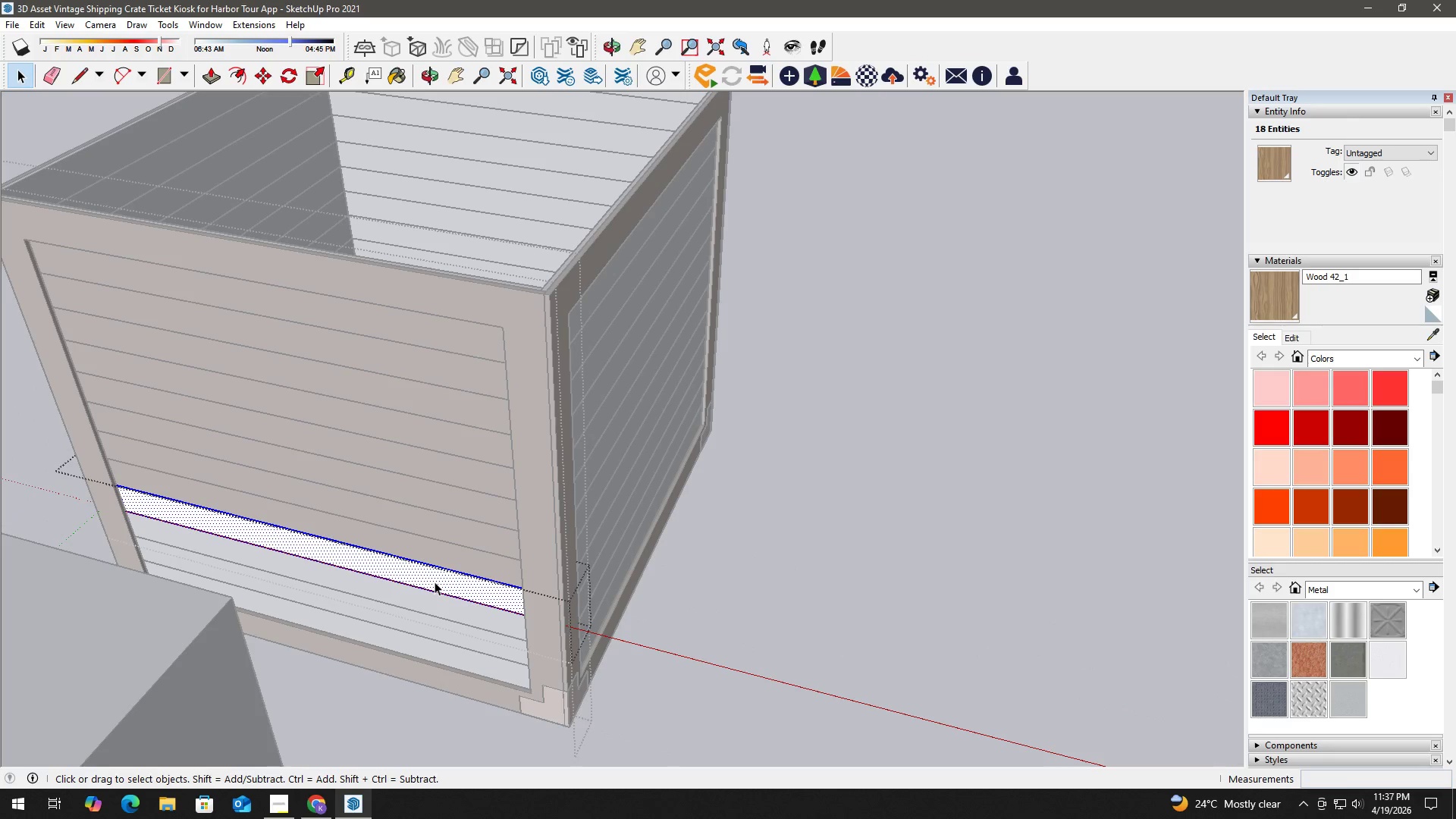 
triple_click([435, 582])
 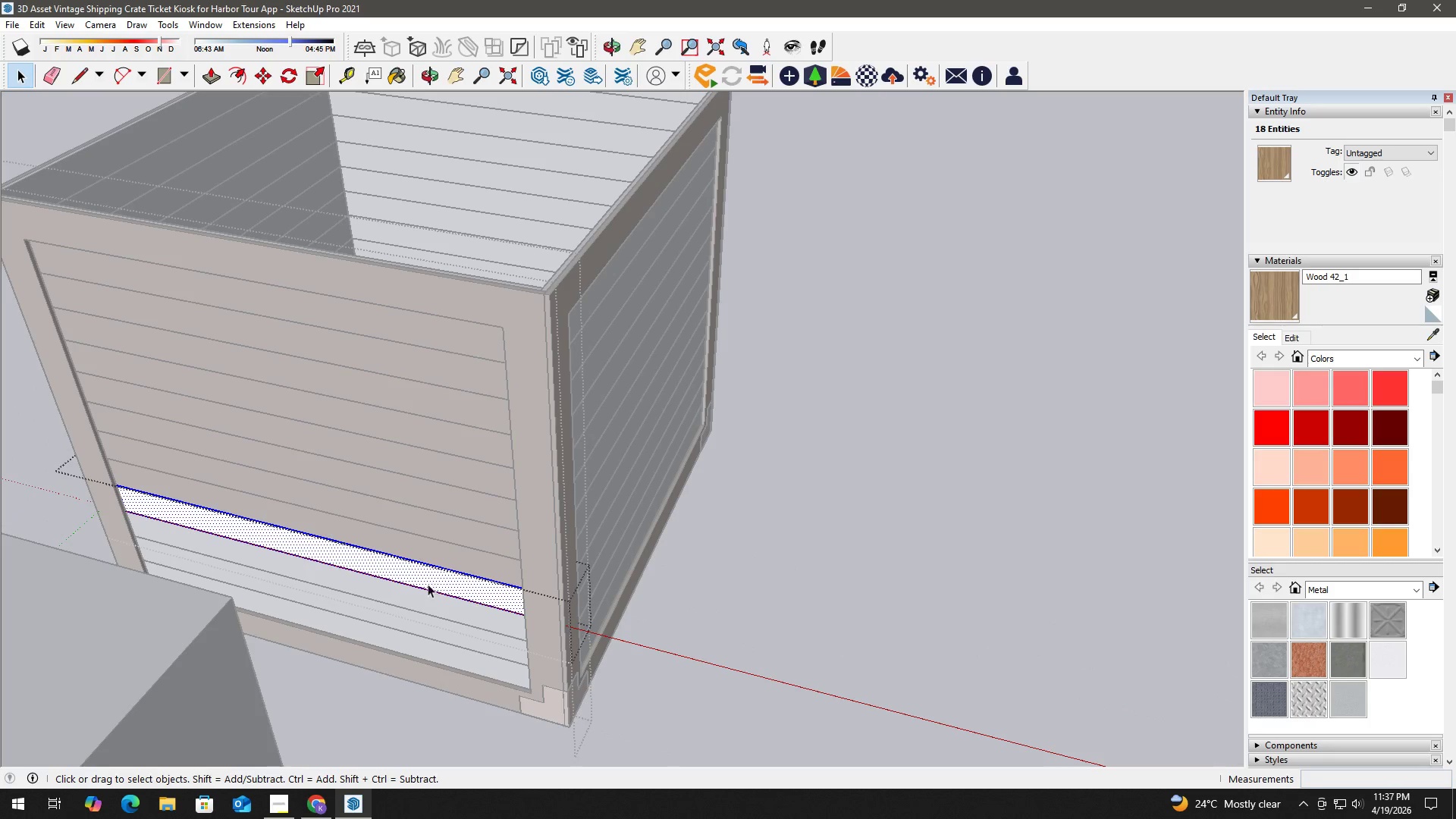 
key(B)
 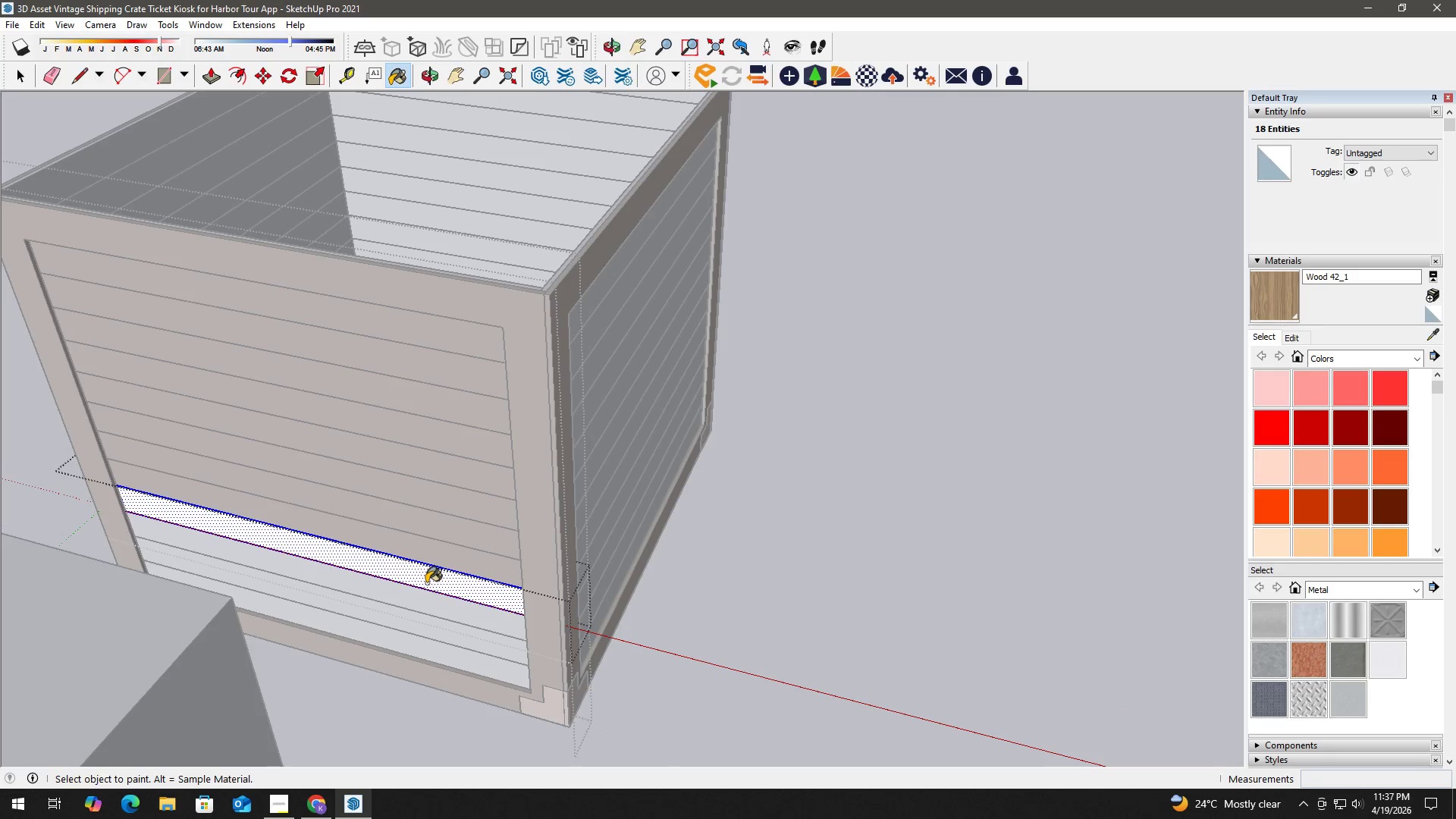 
double_click([426, 582])
 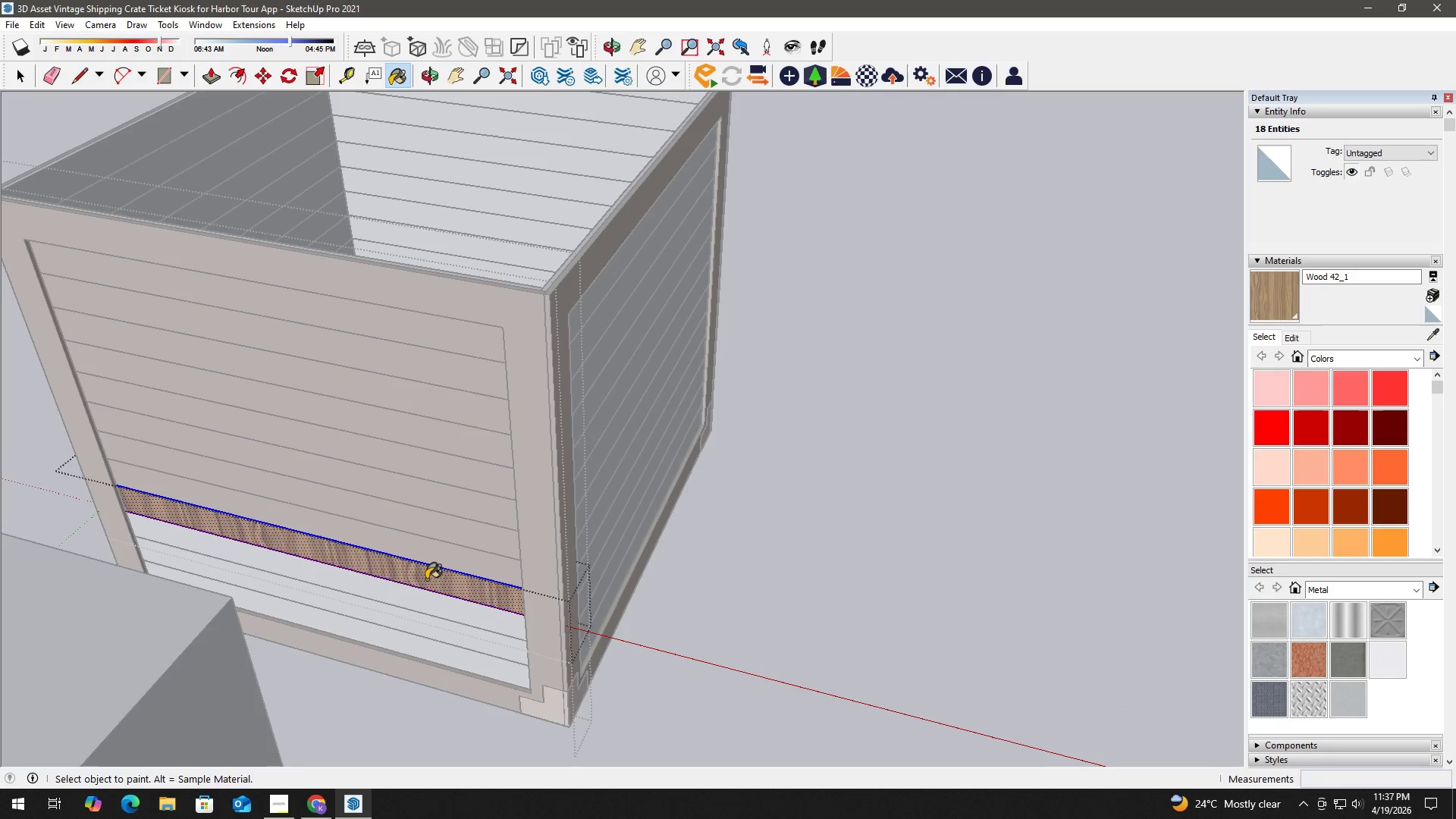 
key(Space)
 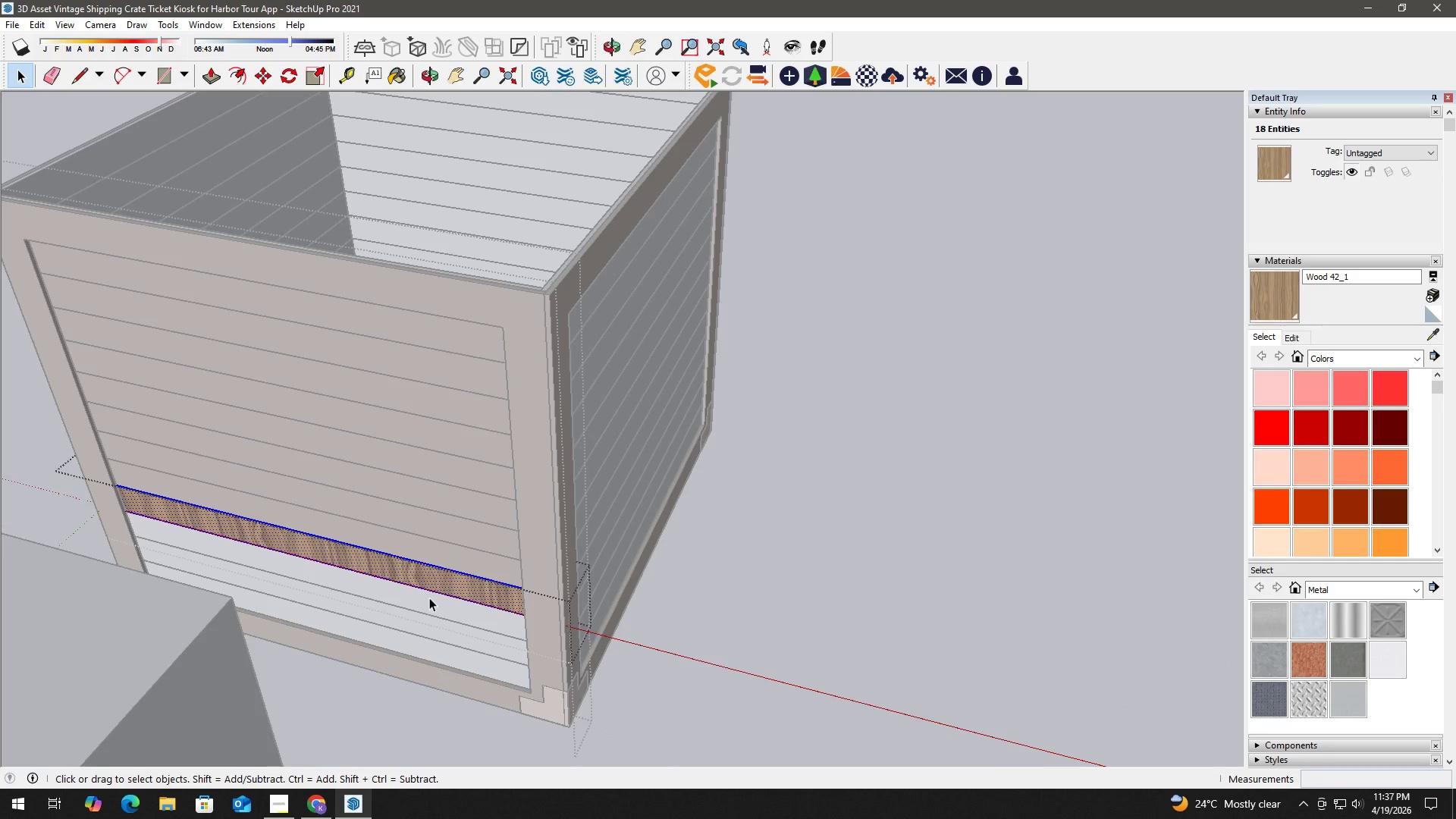 
double_click([429, 598])
 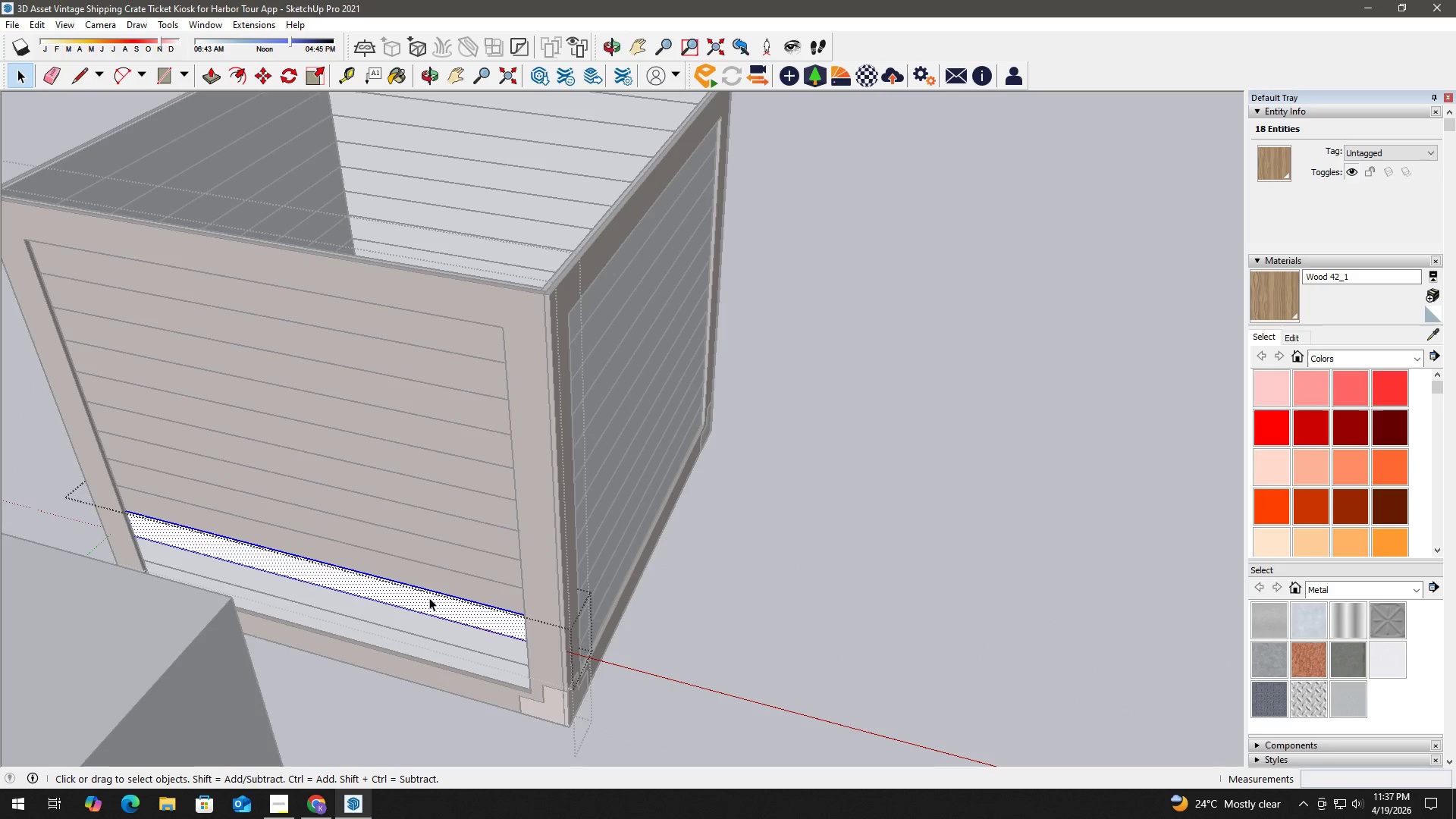 
triple_click([429, 598])
 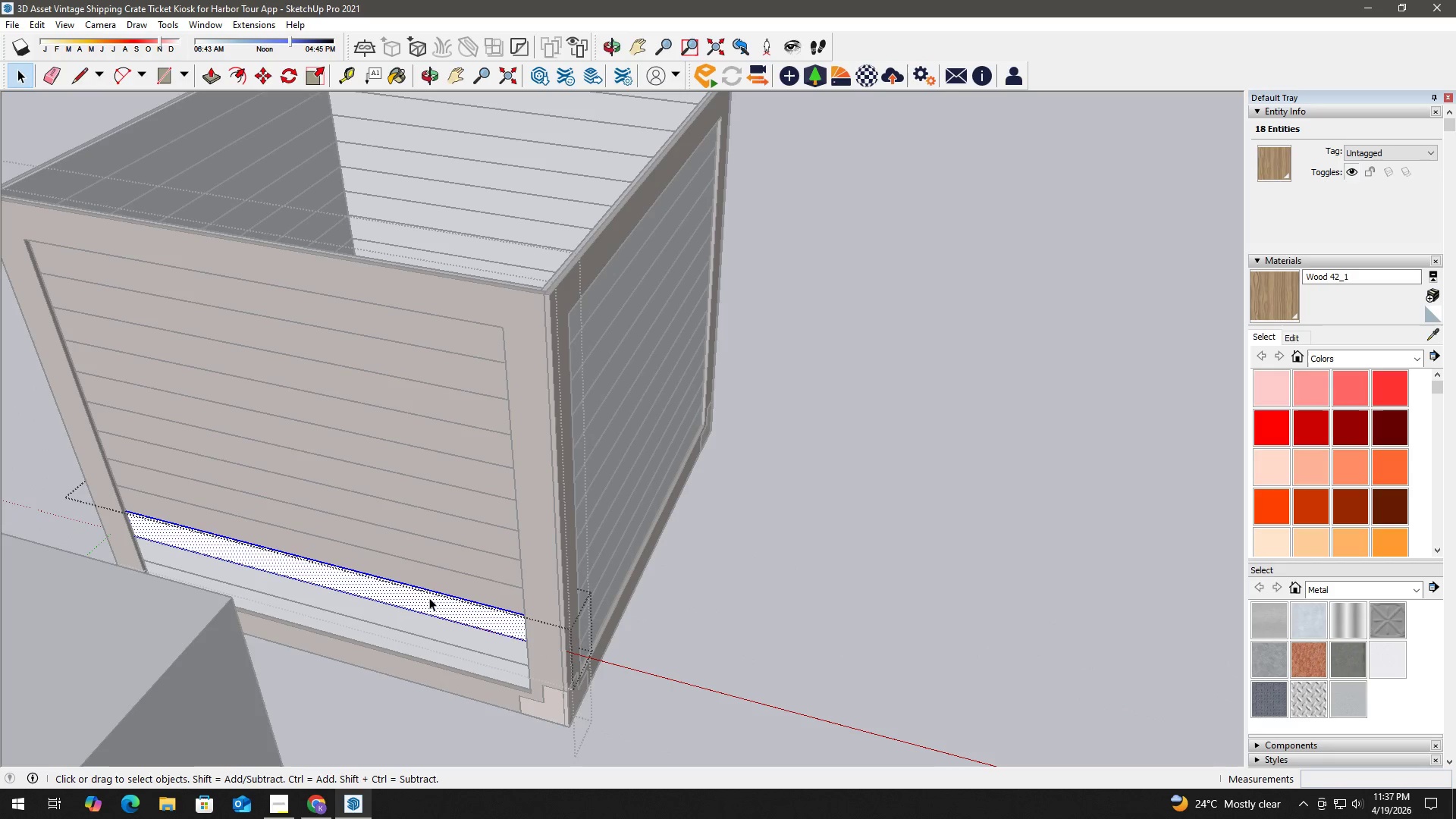 
triple_click([429, 598])
 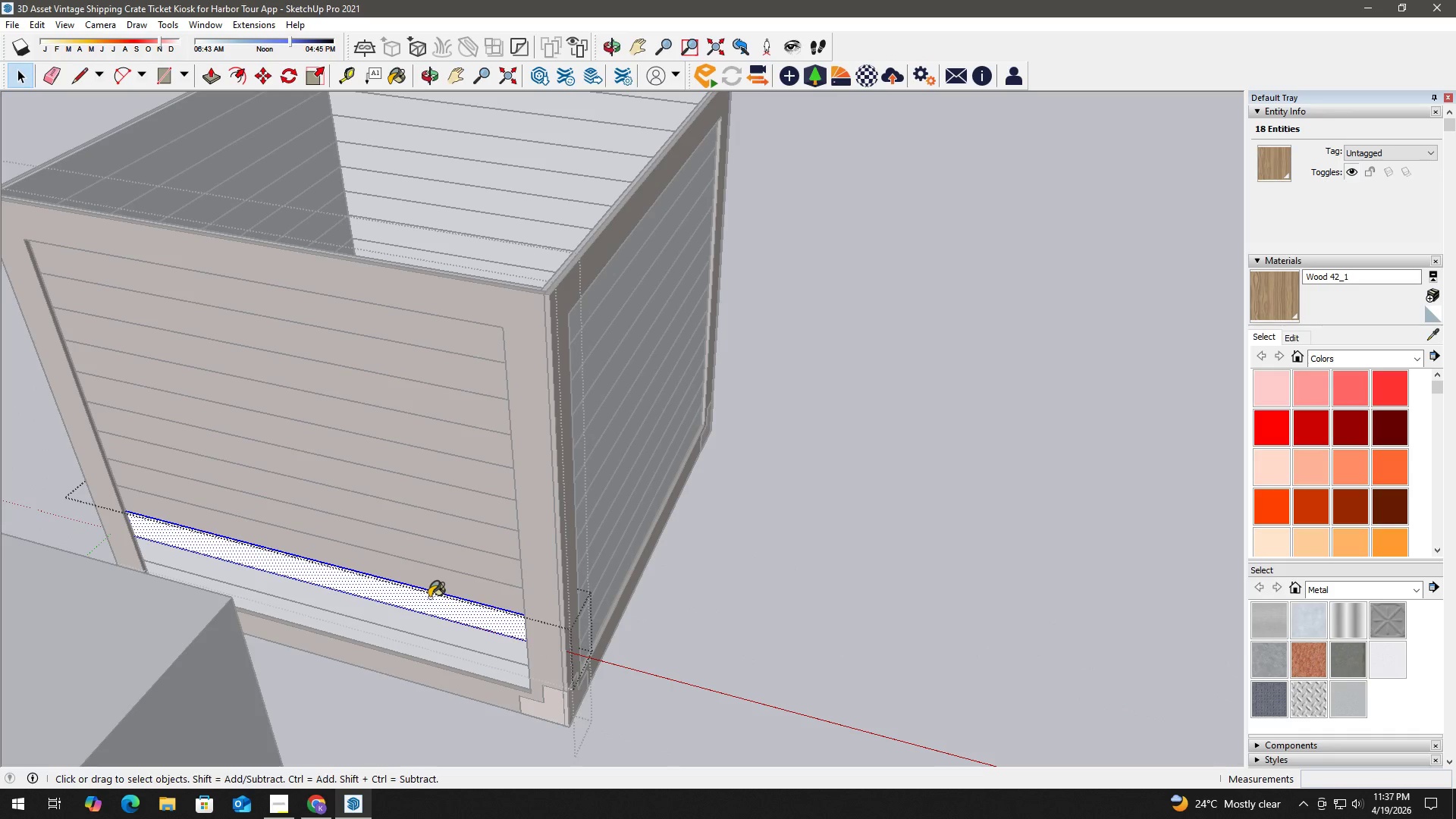 
key(B)
 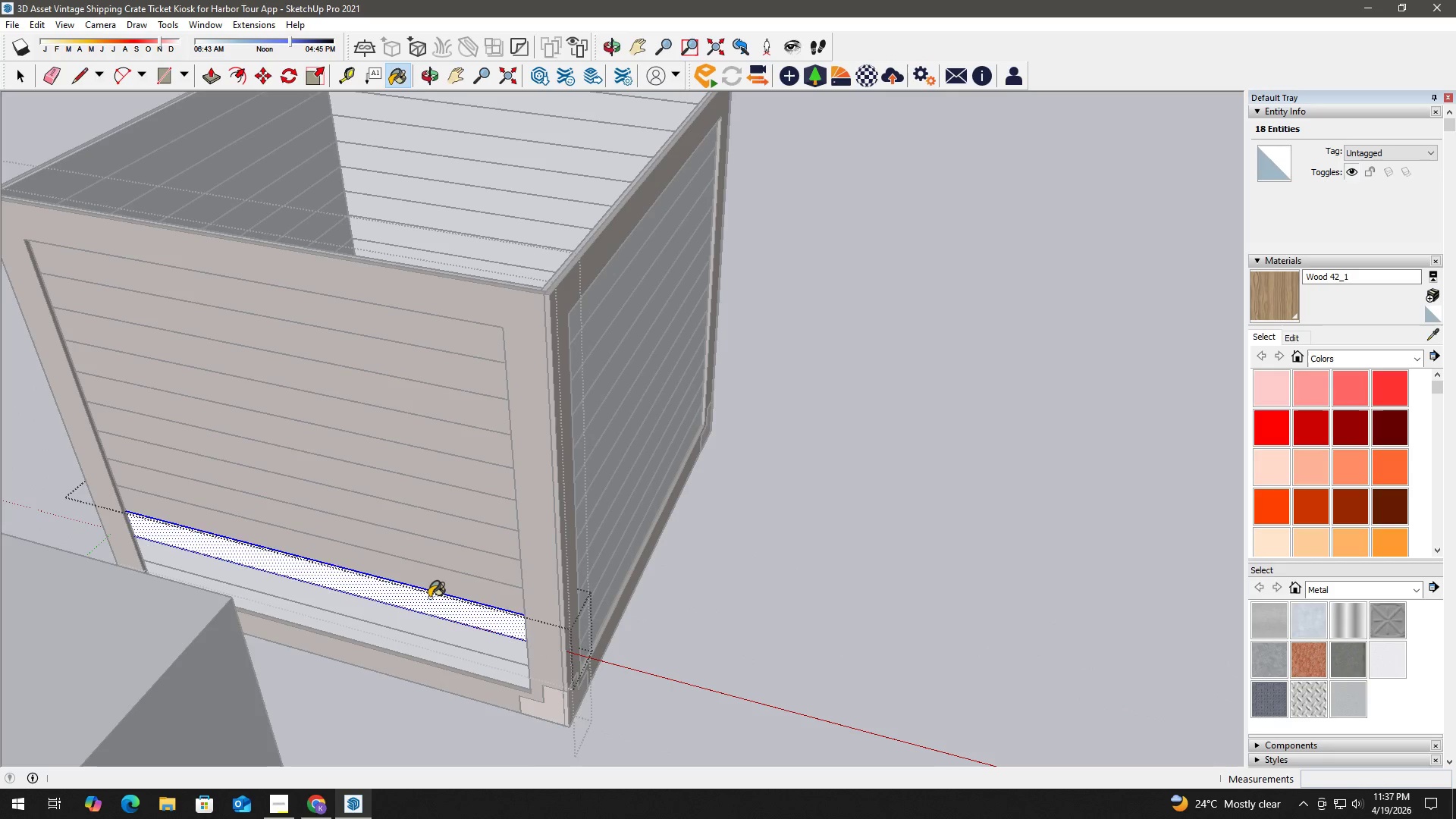 
triple_click([429, 598])
 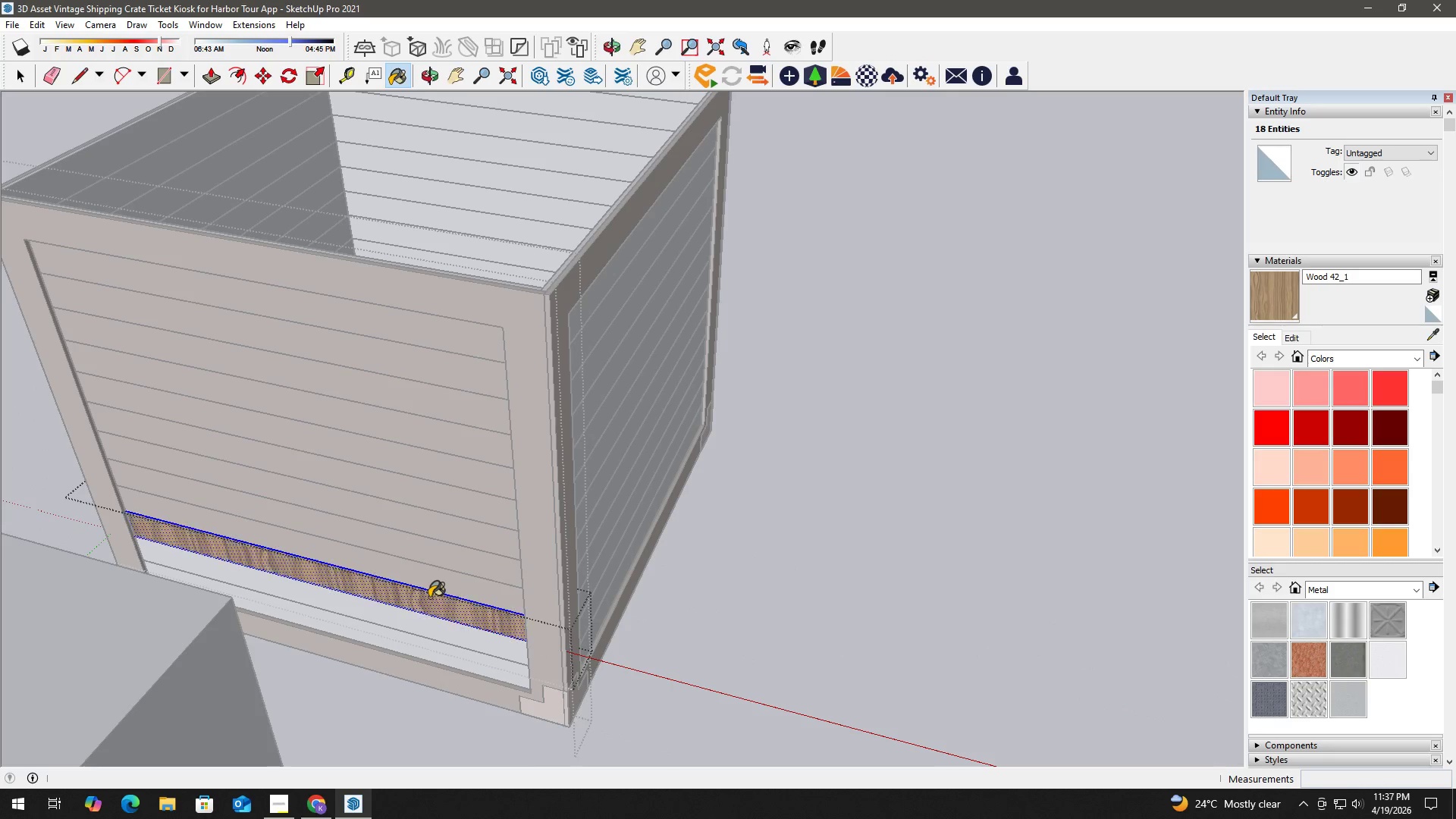 
triple_click([429, 598])
 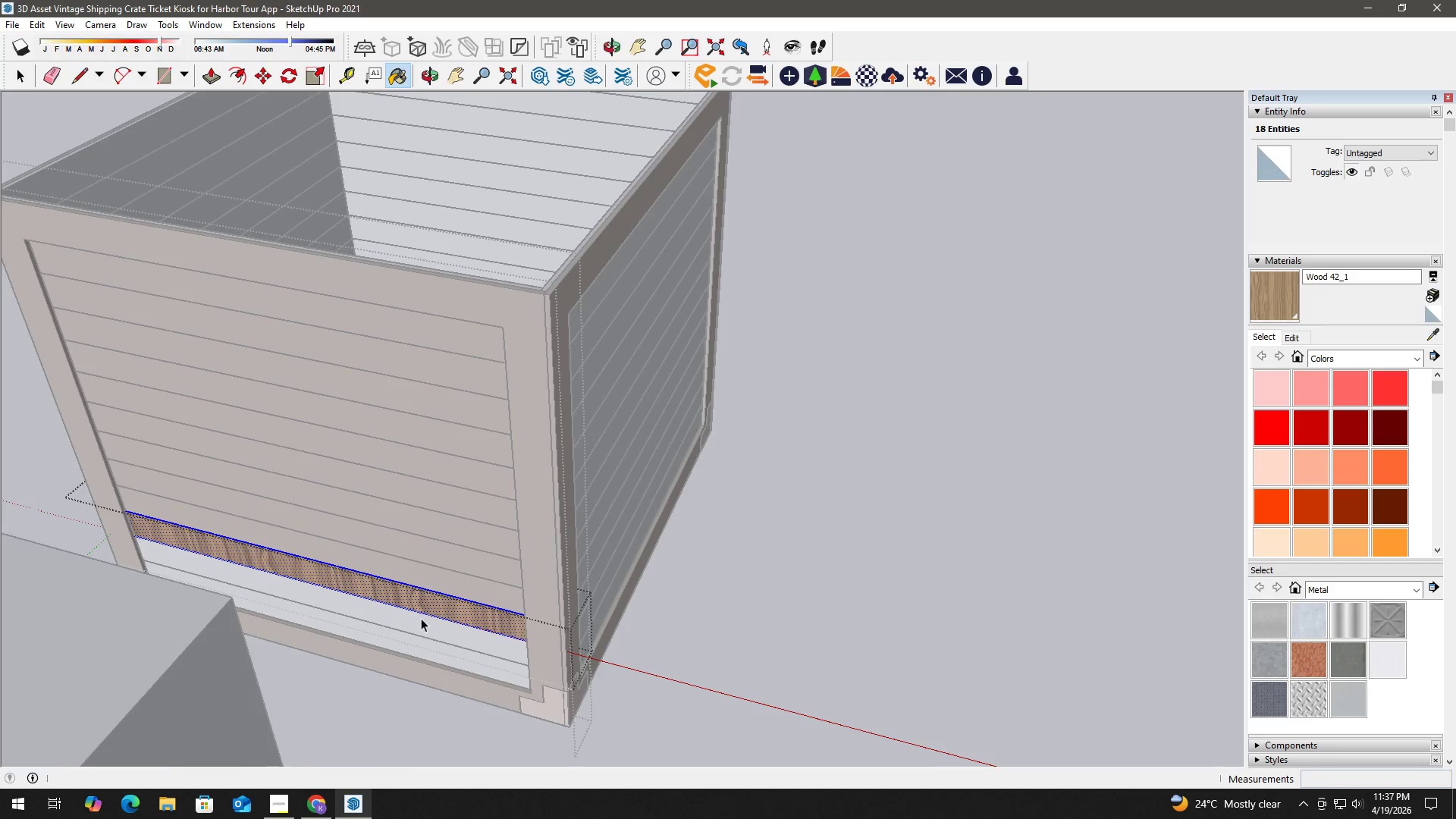 
key(Space)
 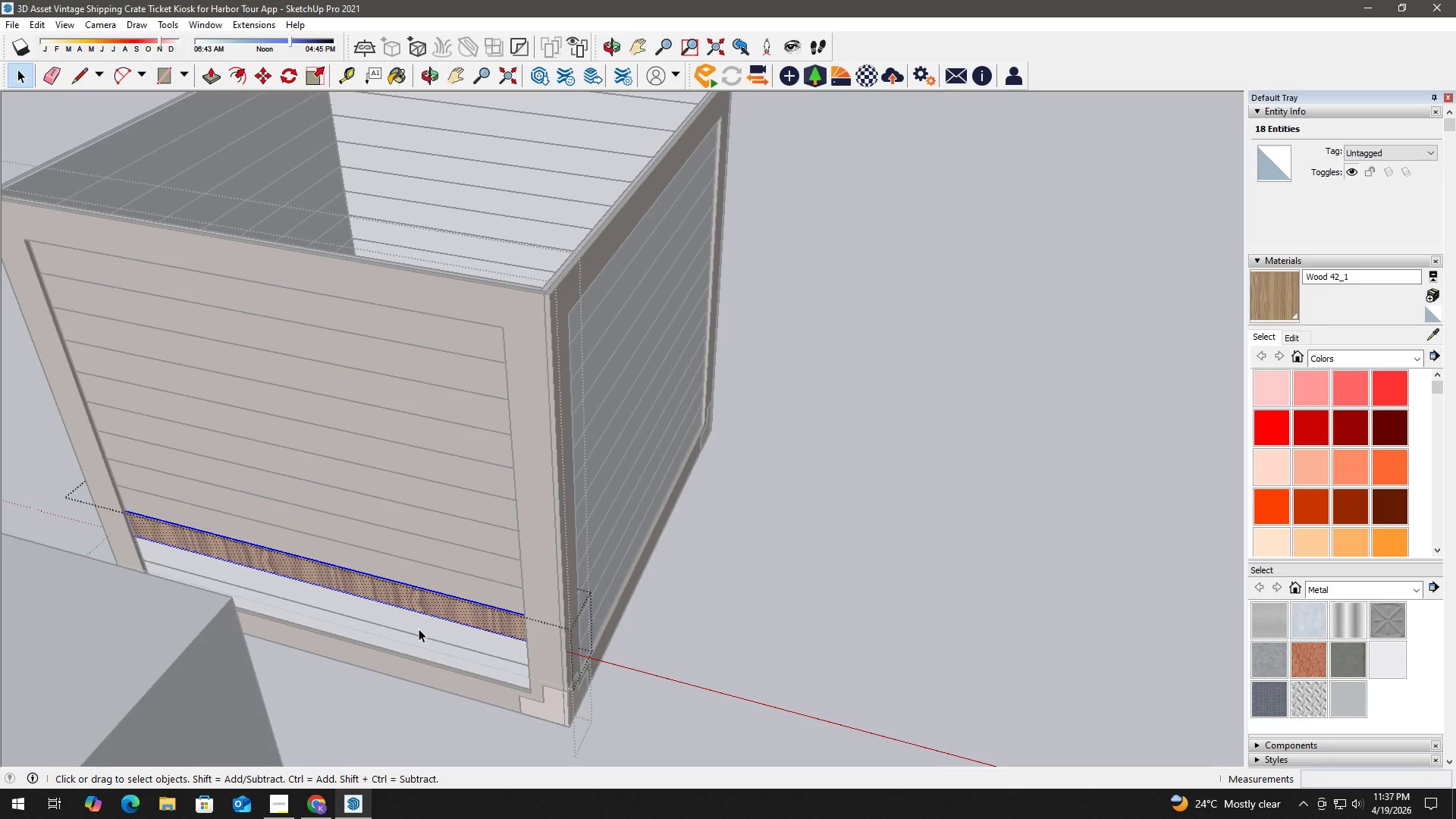 
triple_click([419, 629])
 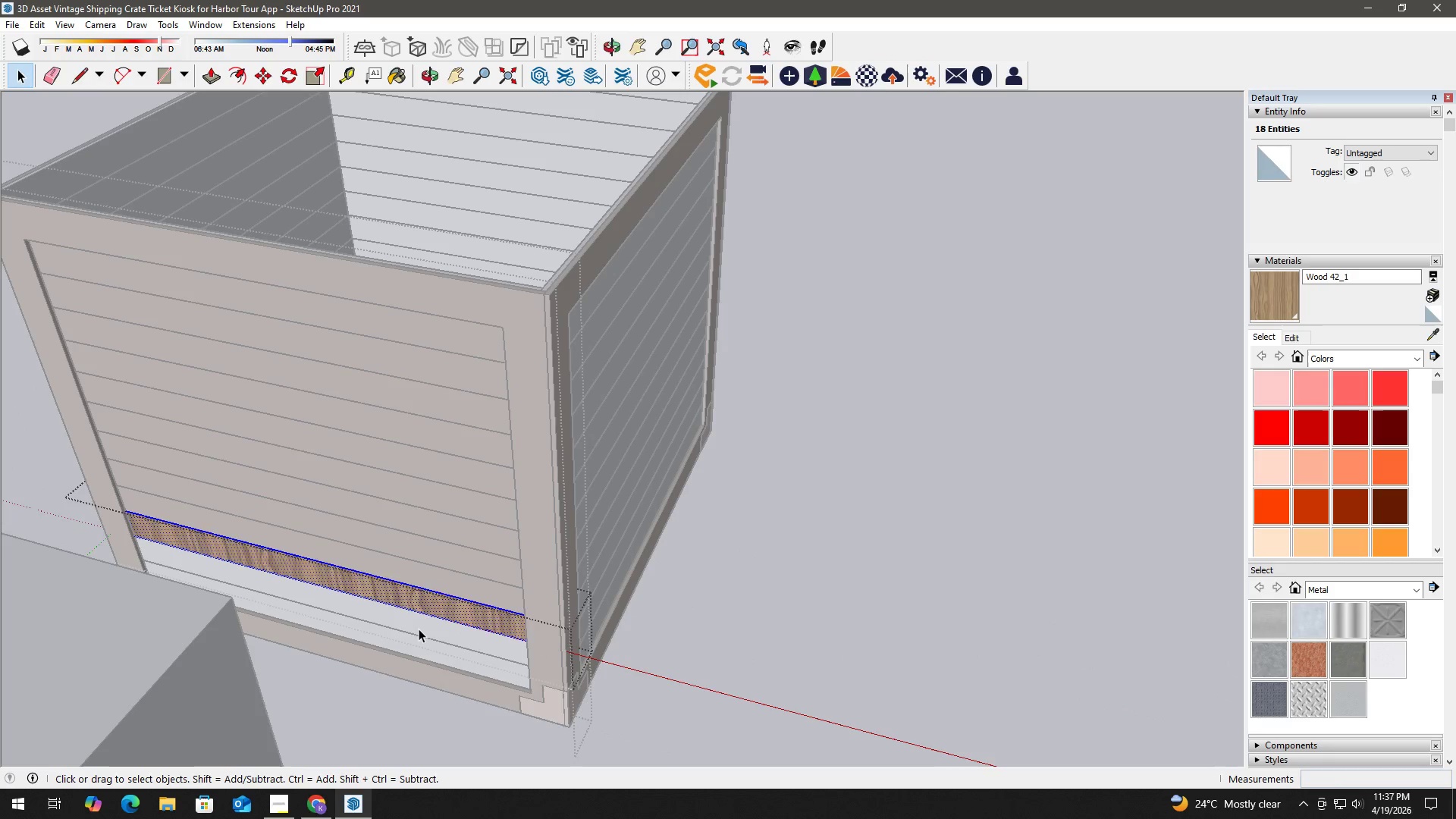 
triple_click([419, 629])
 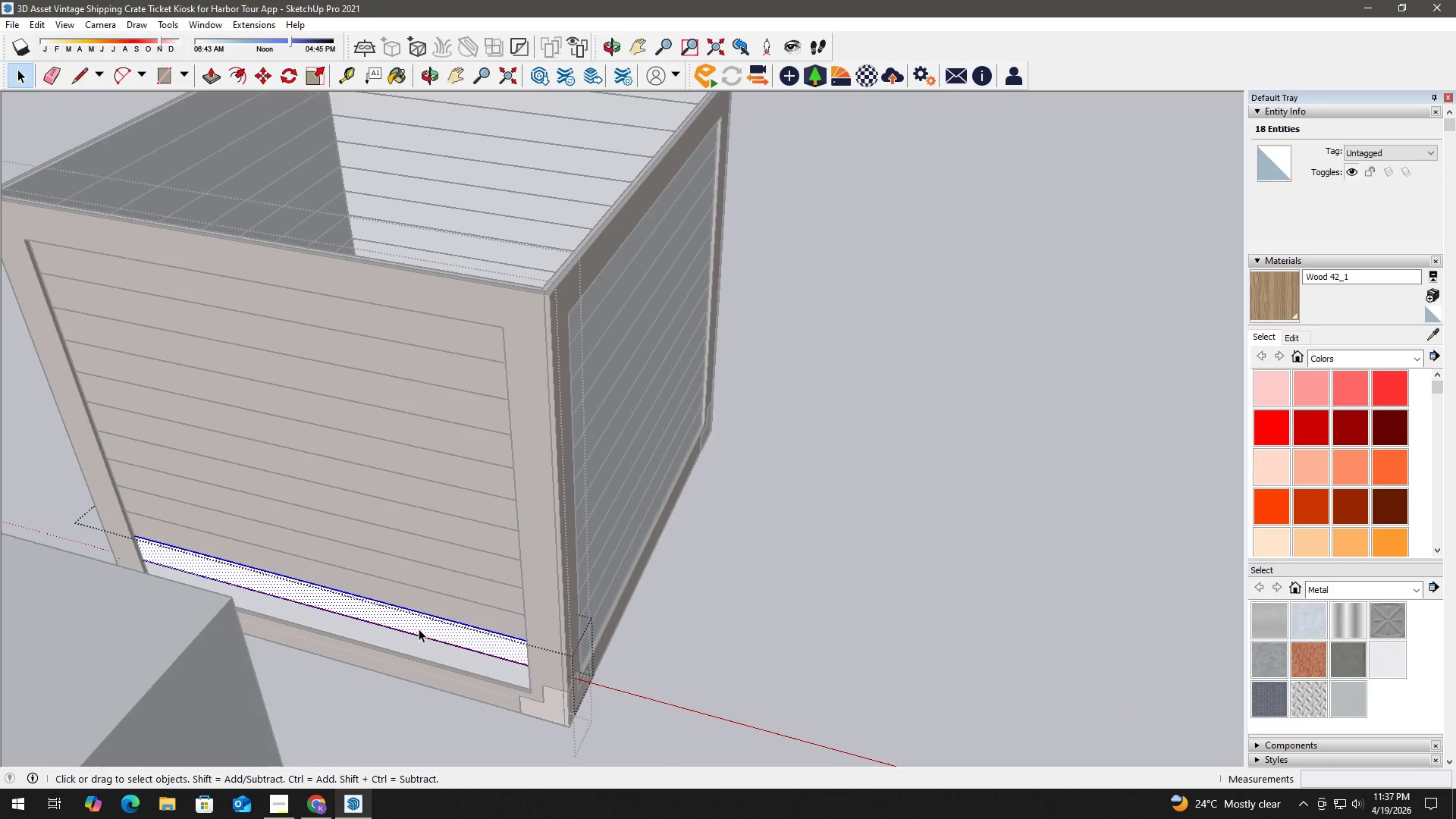 
triple_click([419, 628])
 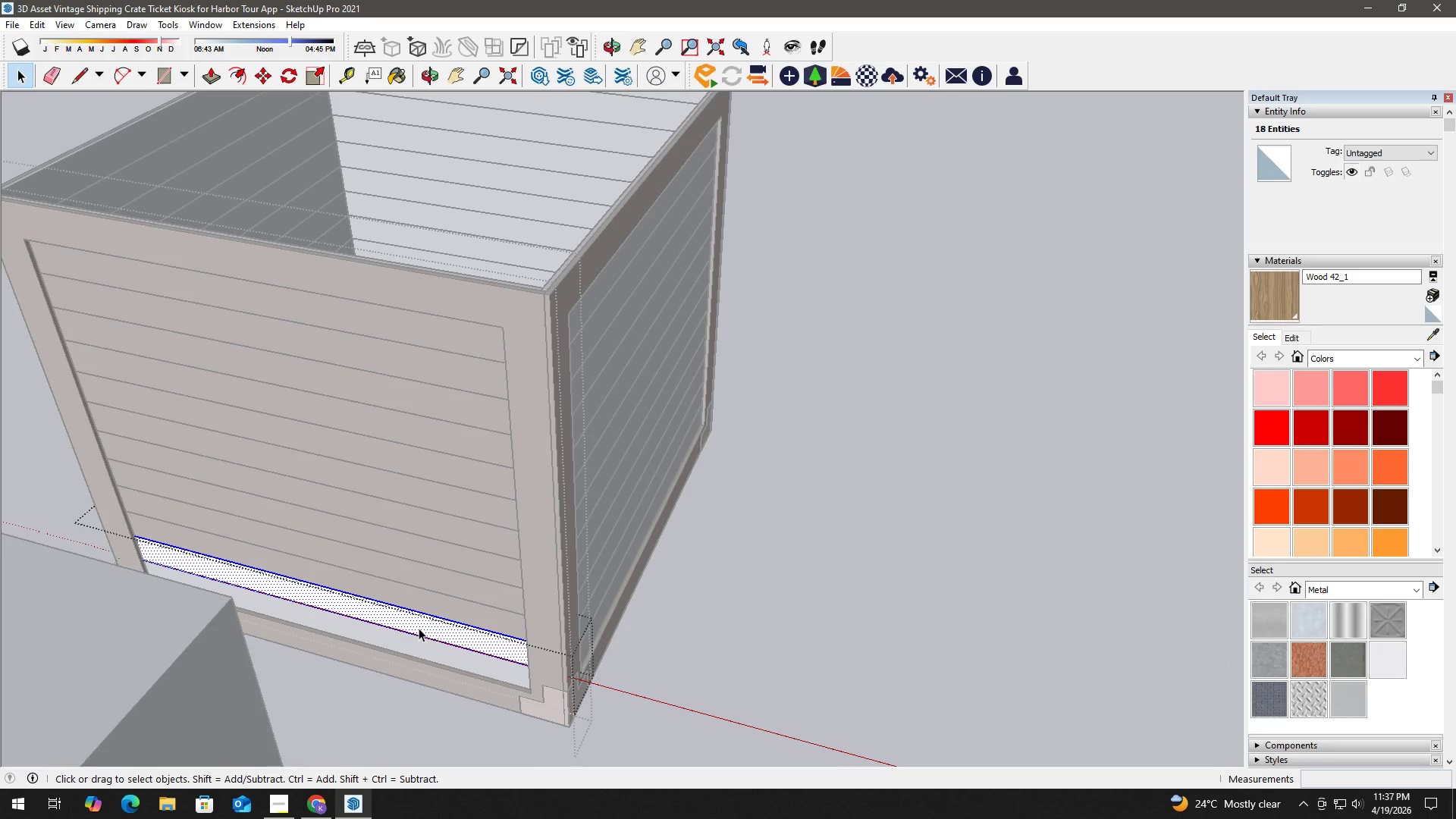 
key(B)
 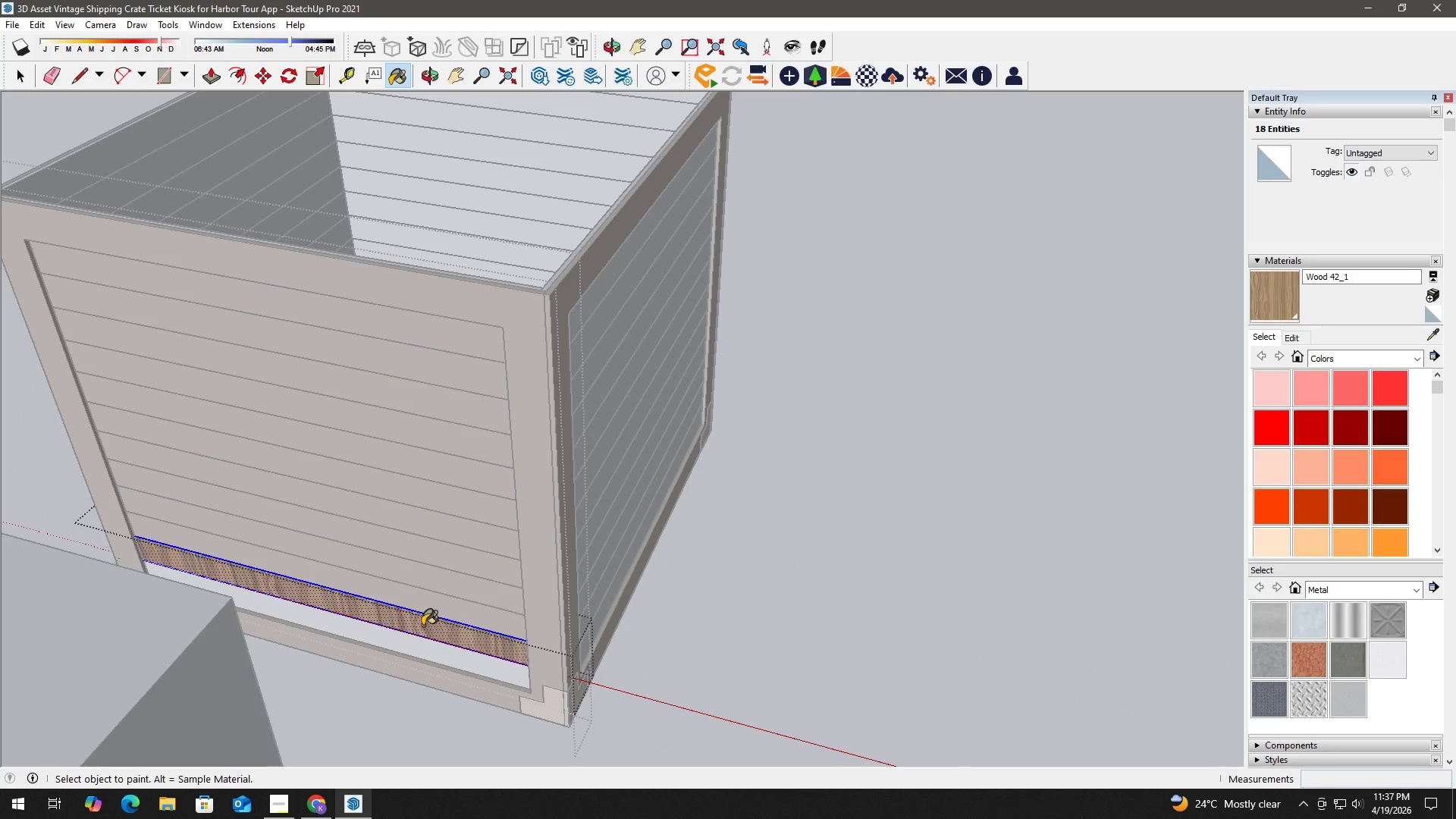 
key(Space)
 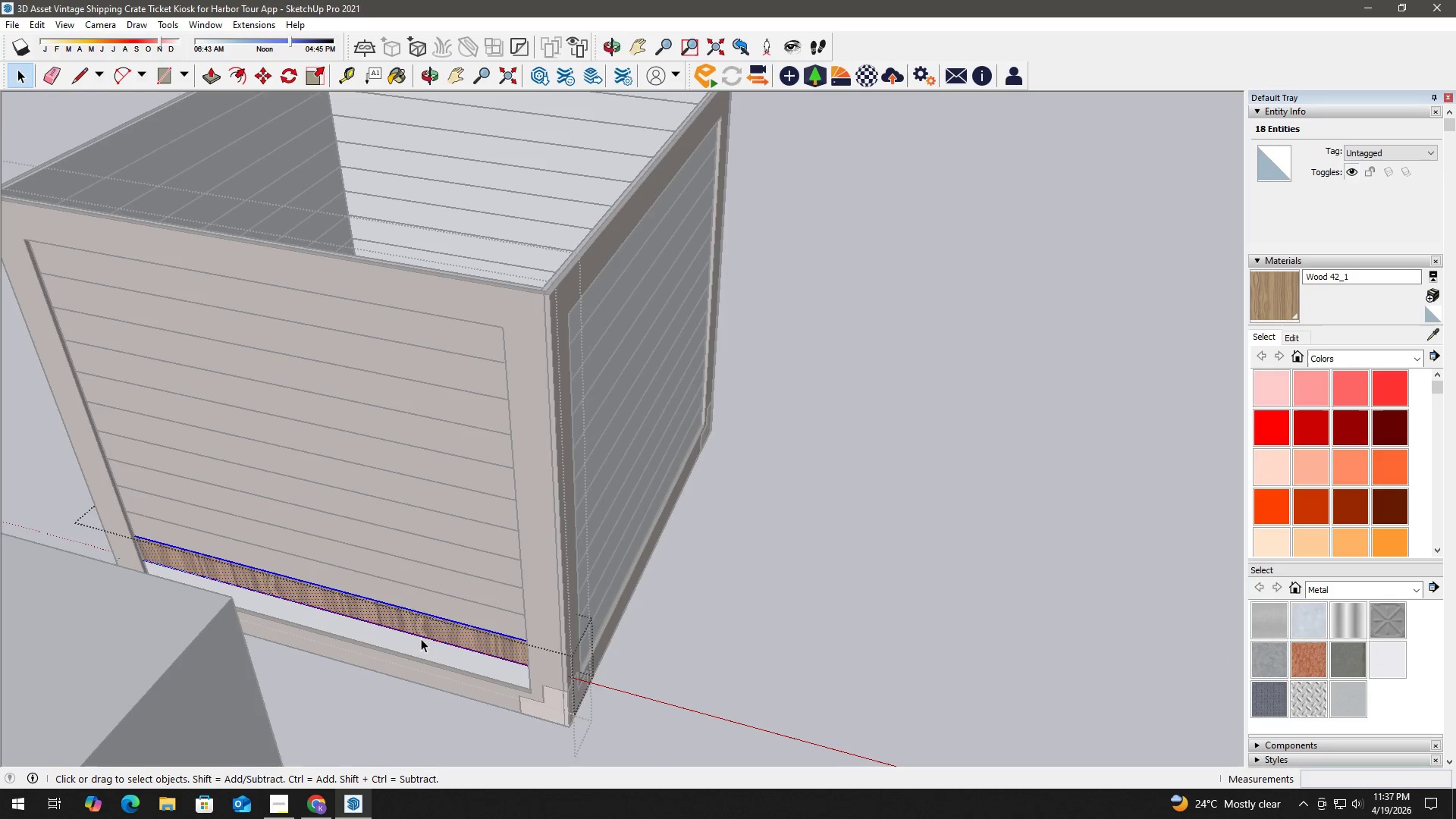 
triple_click([421, 640])
 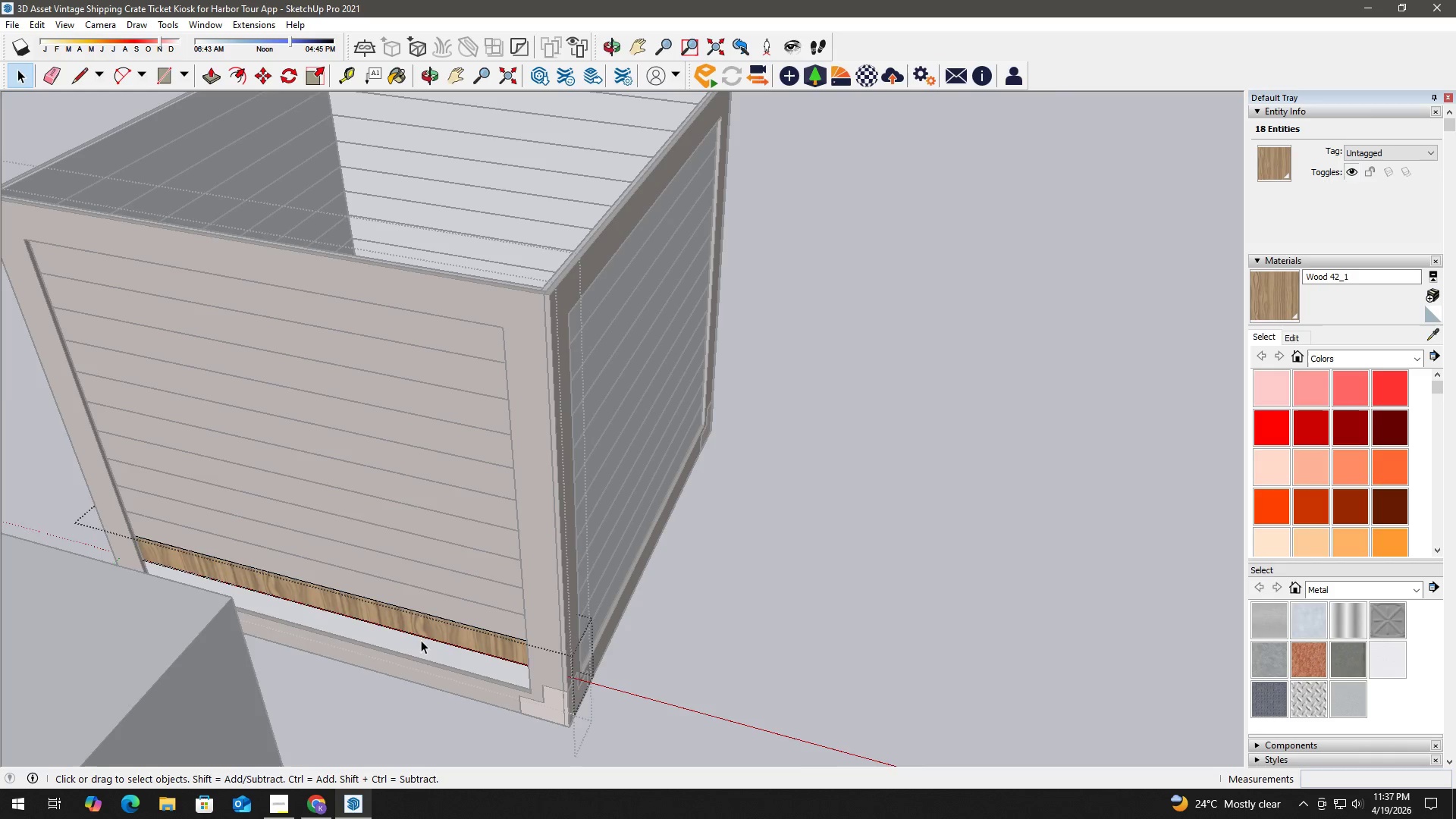 
triple_click([421, 640])
 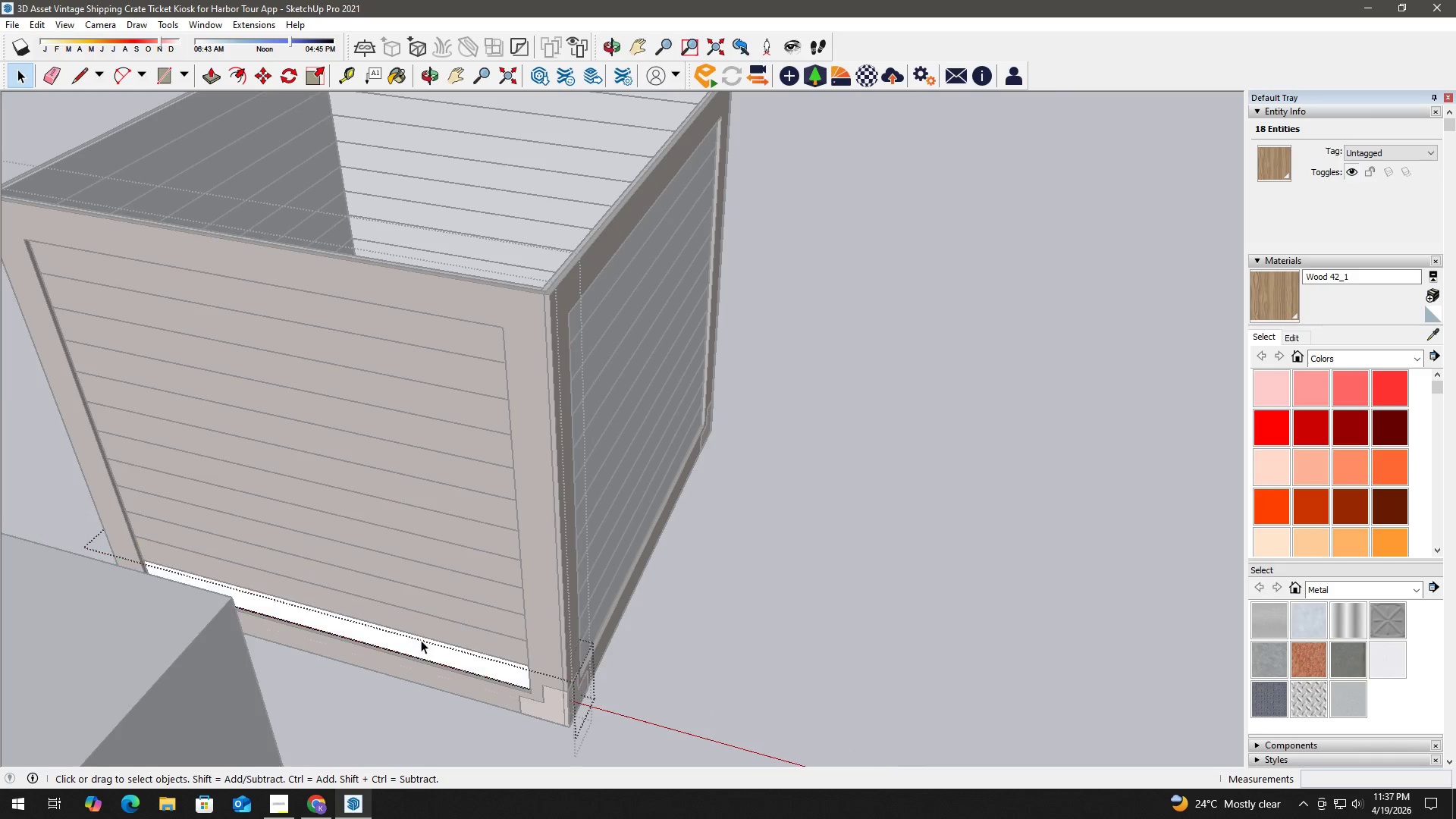 
triple_click([421, 640])
 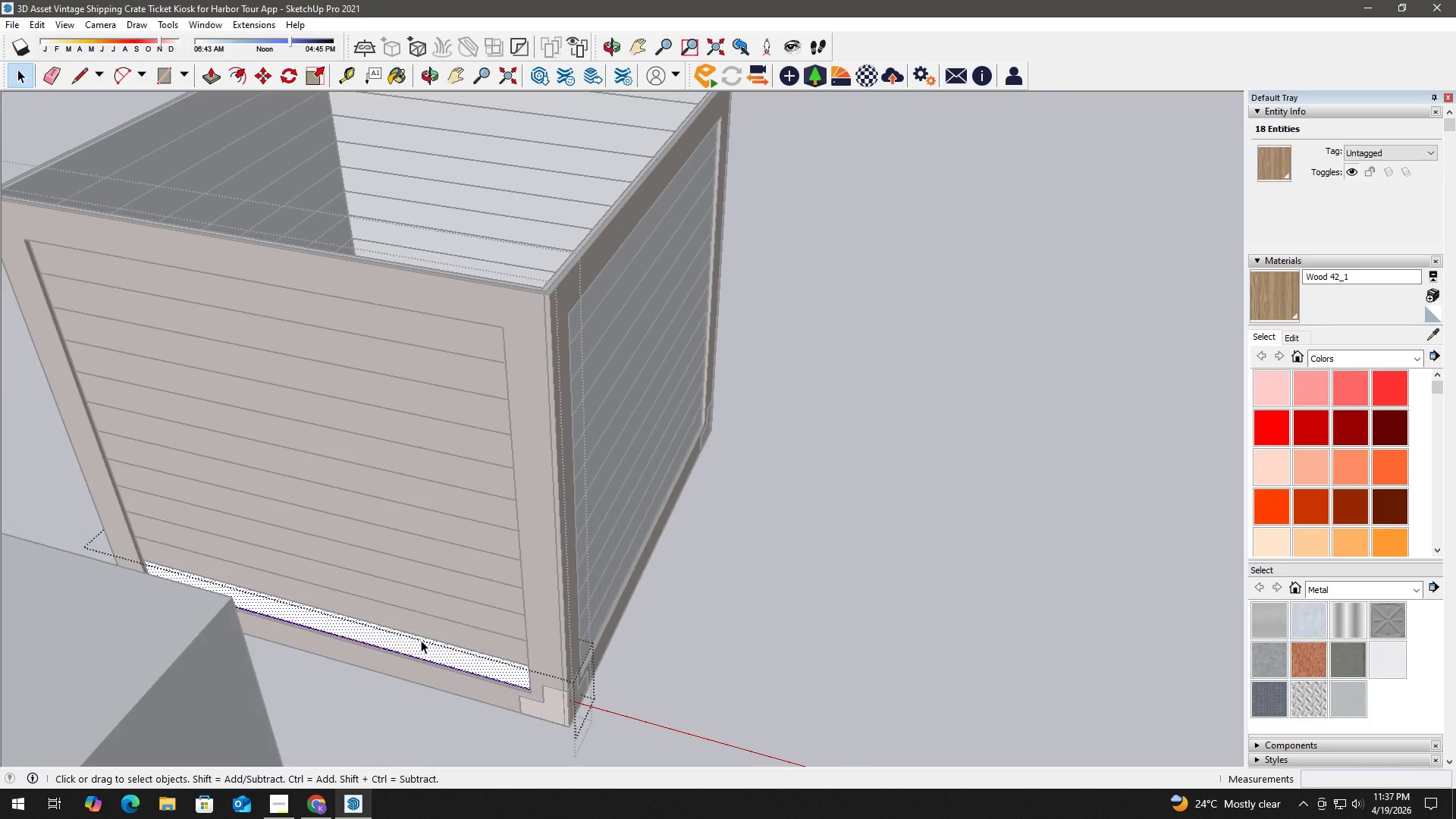 
triple_click([421, 640])
 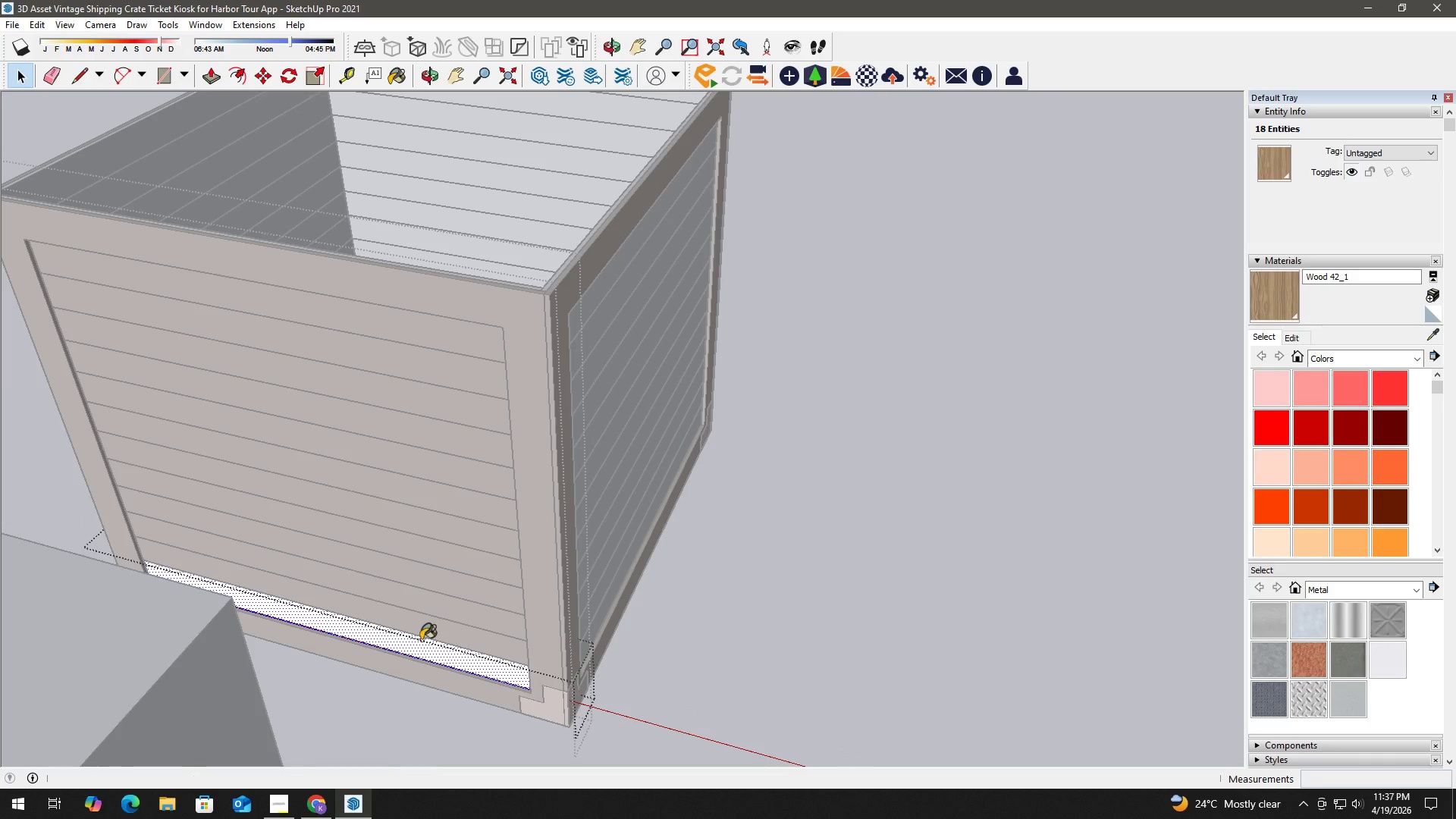 
key(B)
 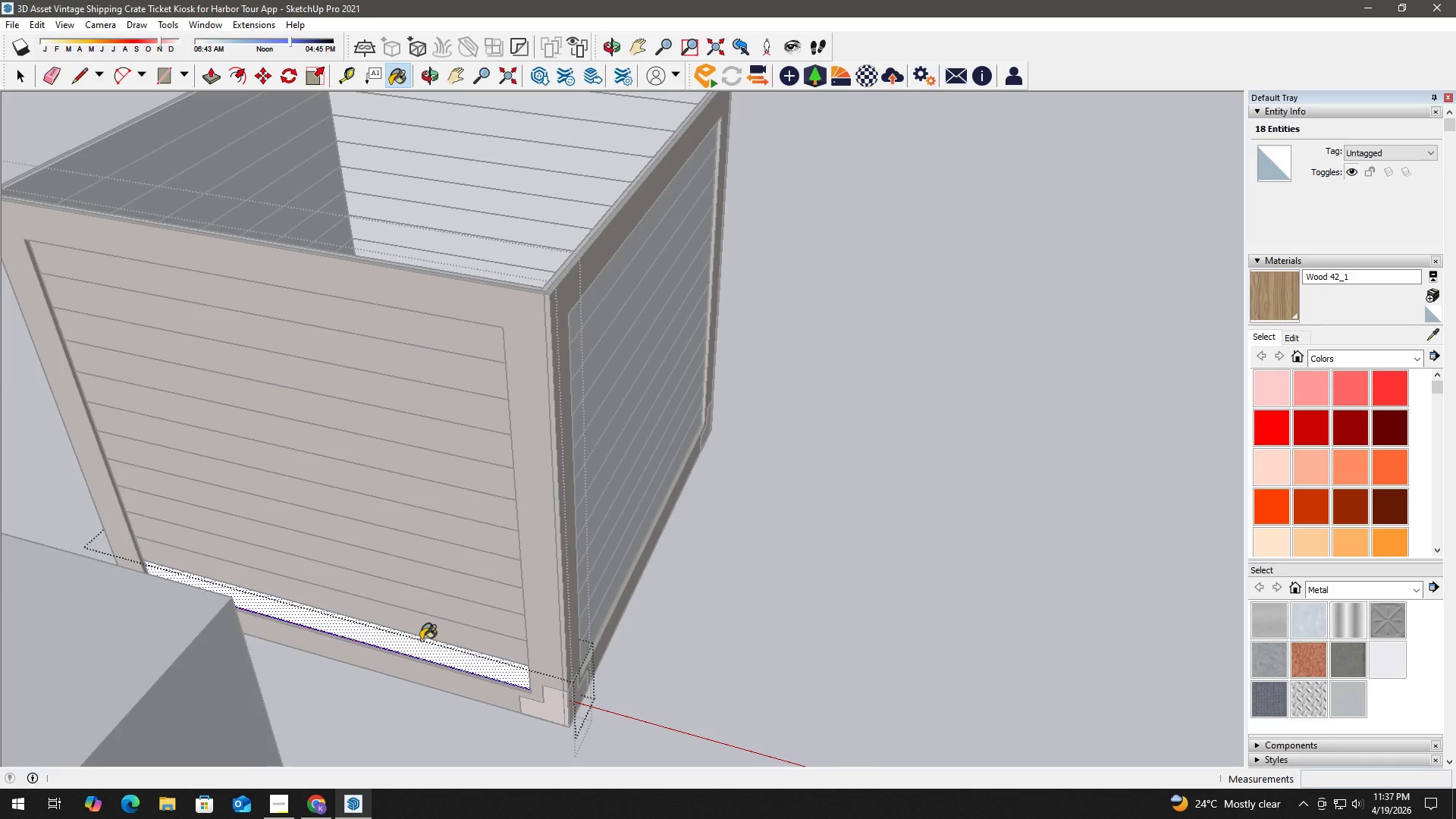 
triple_click([421, 640])
 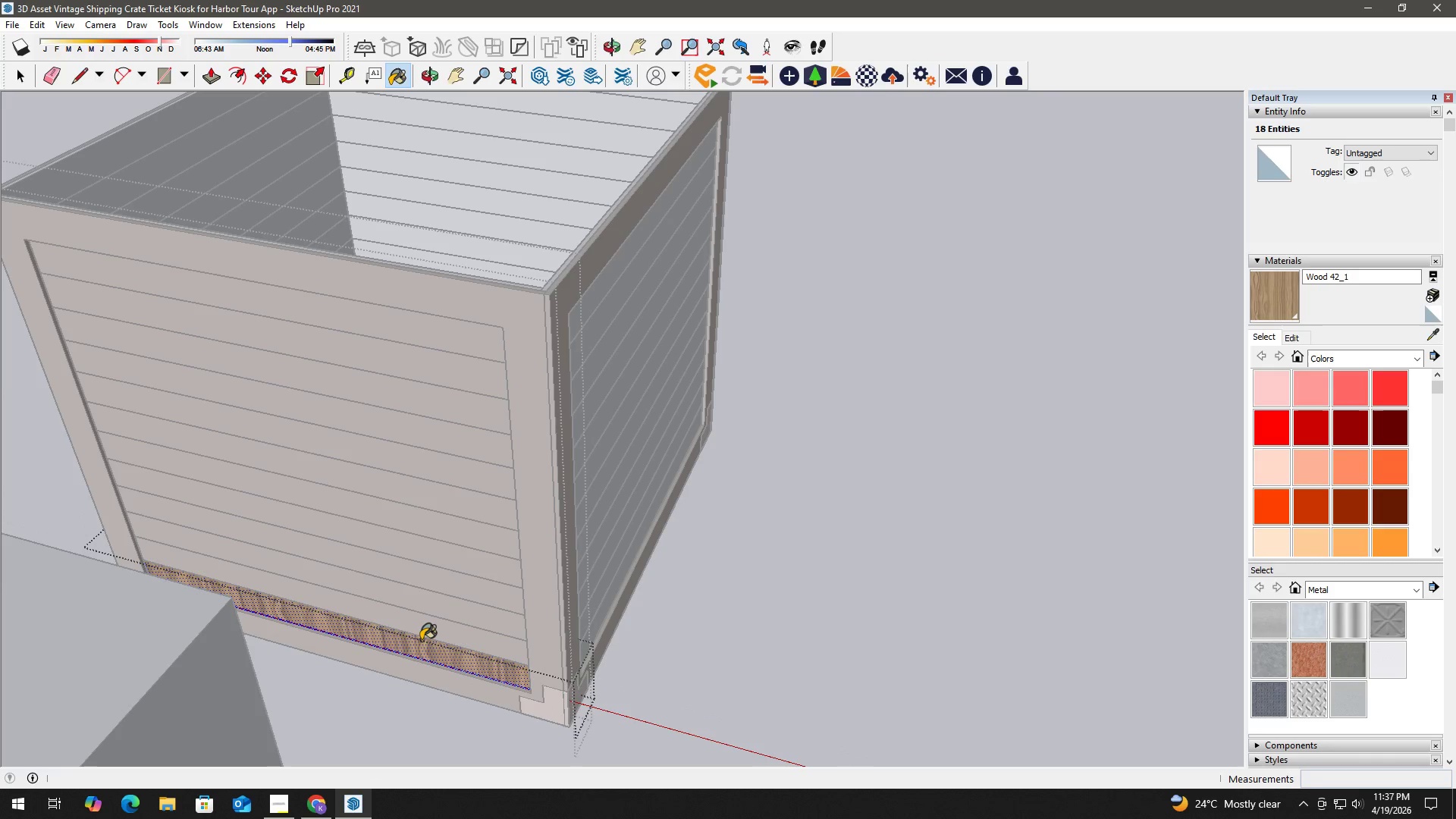 
triple_click([421, 640])
 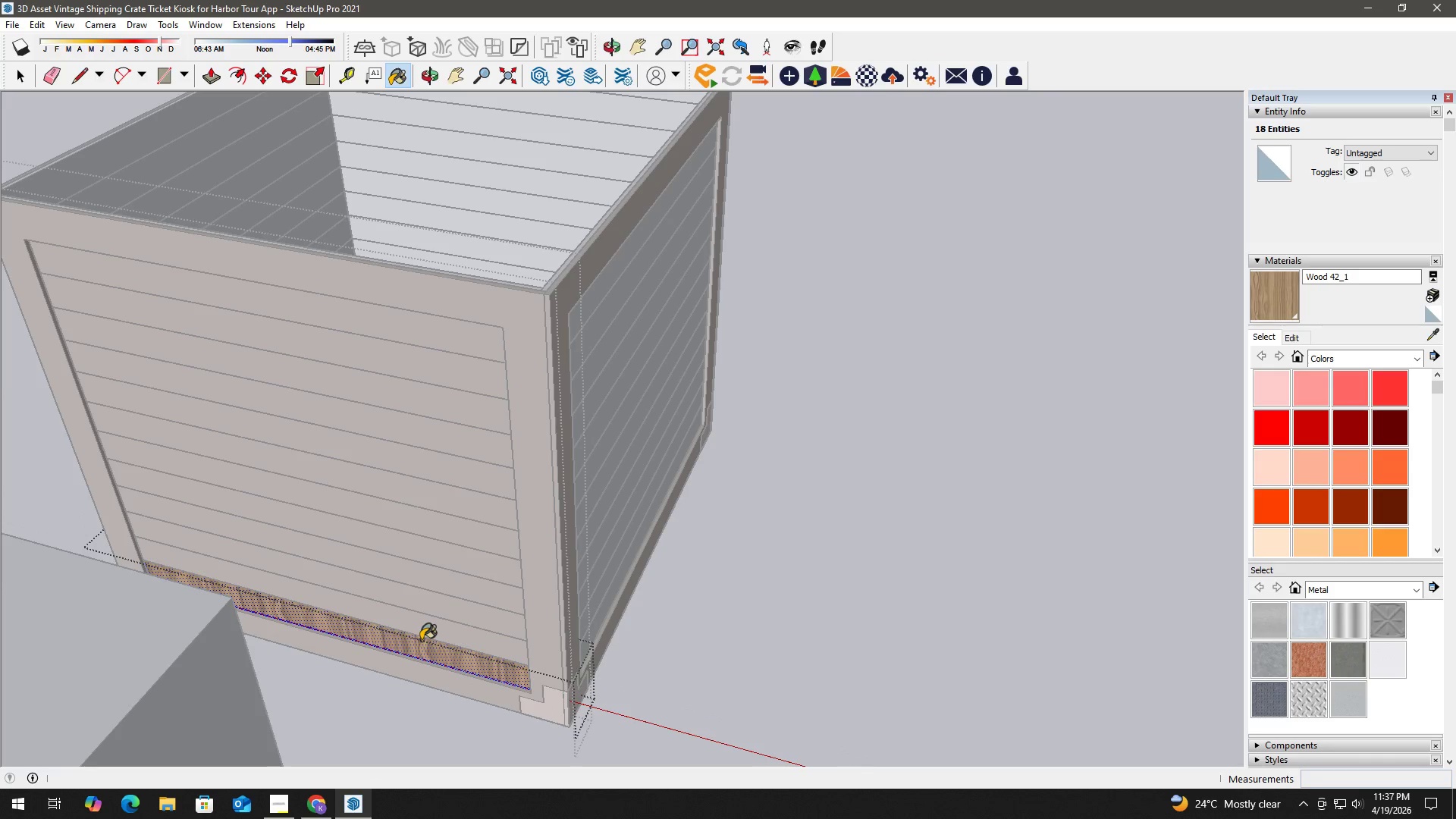 
key(Space)
 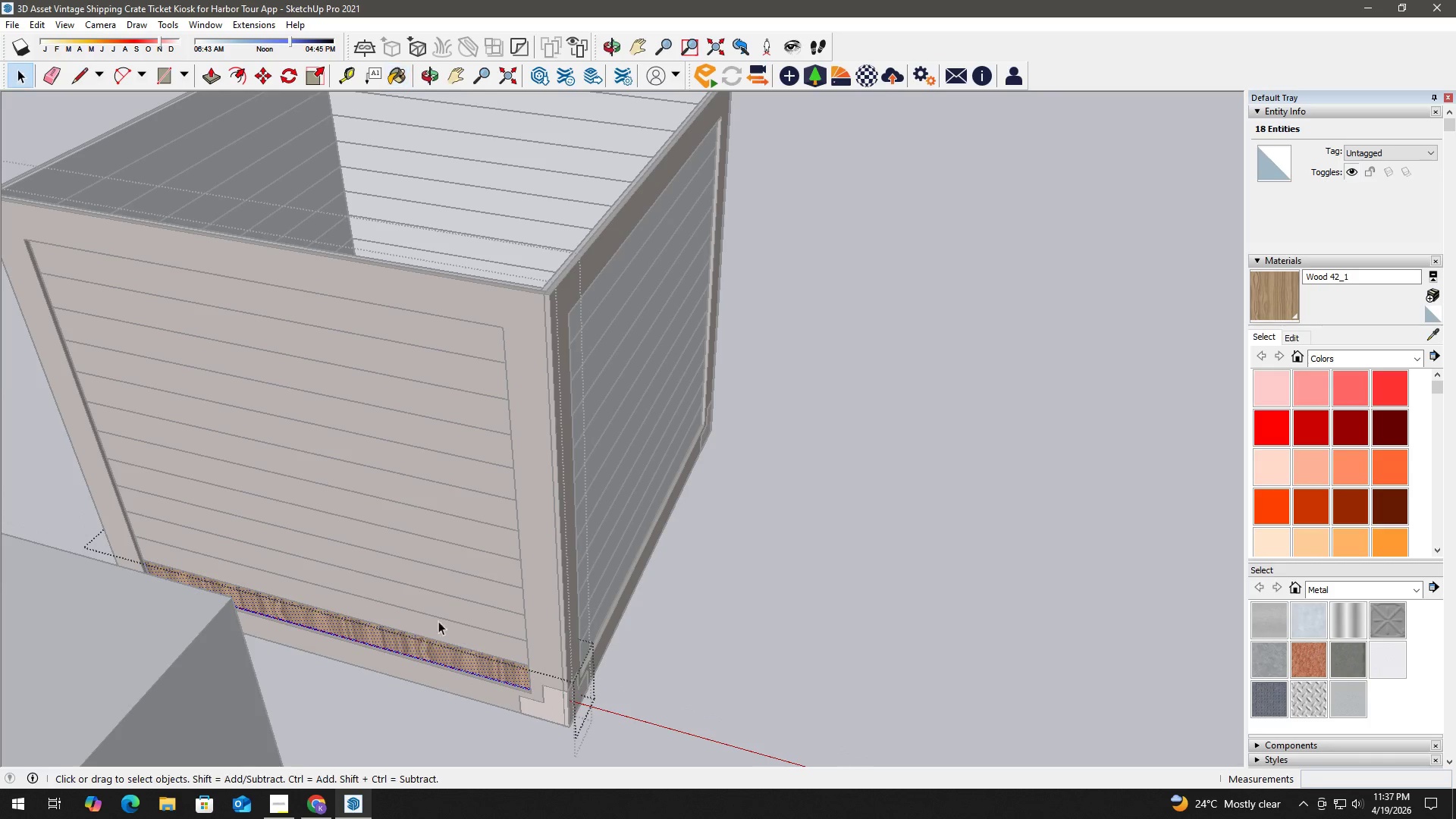 
key(Escape)
 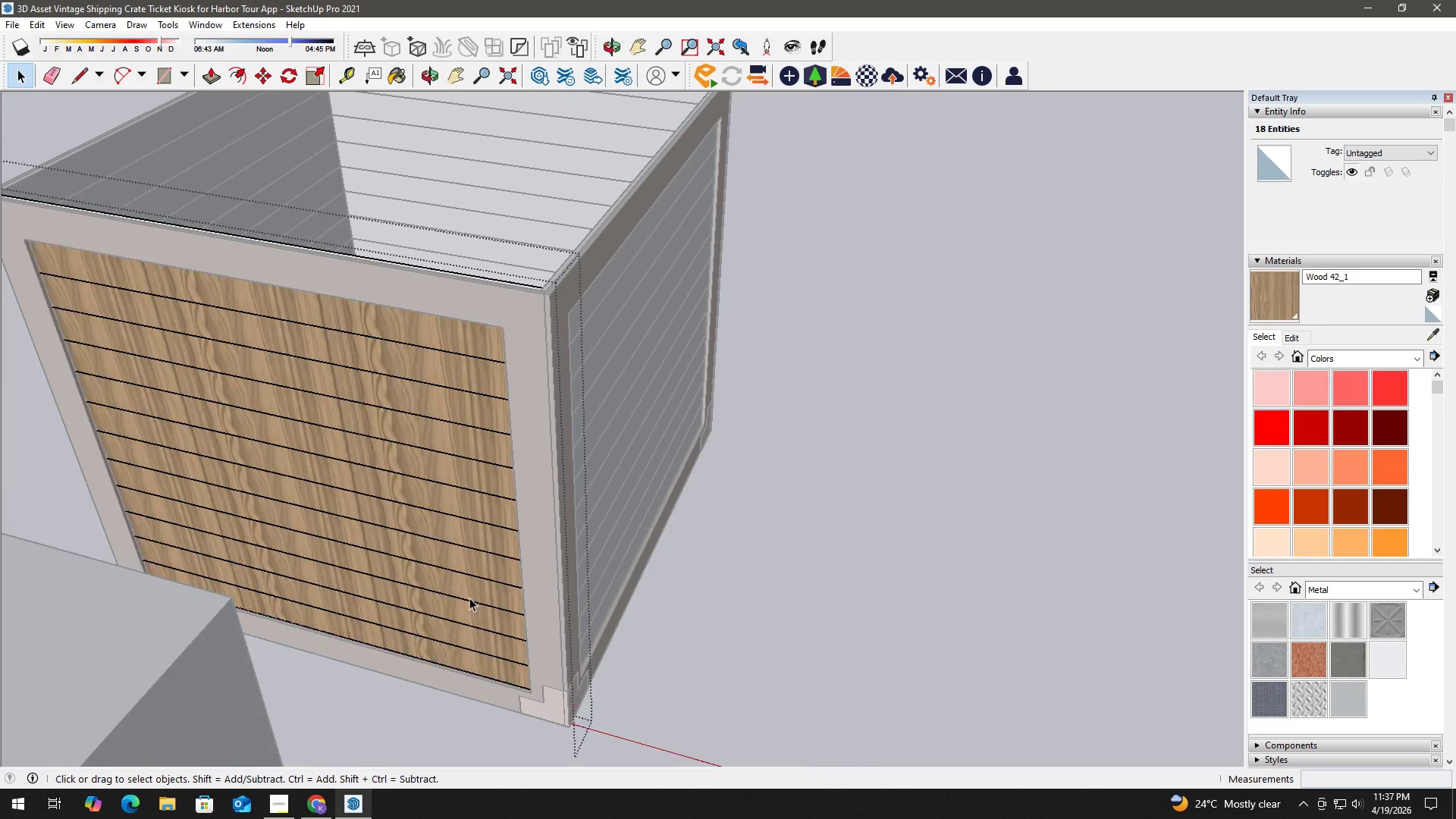 
key(Escape)
 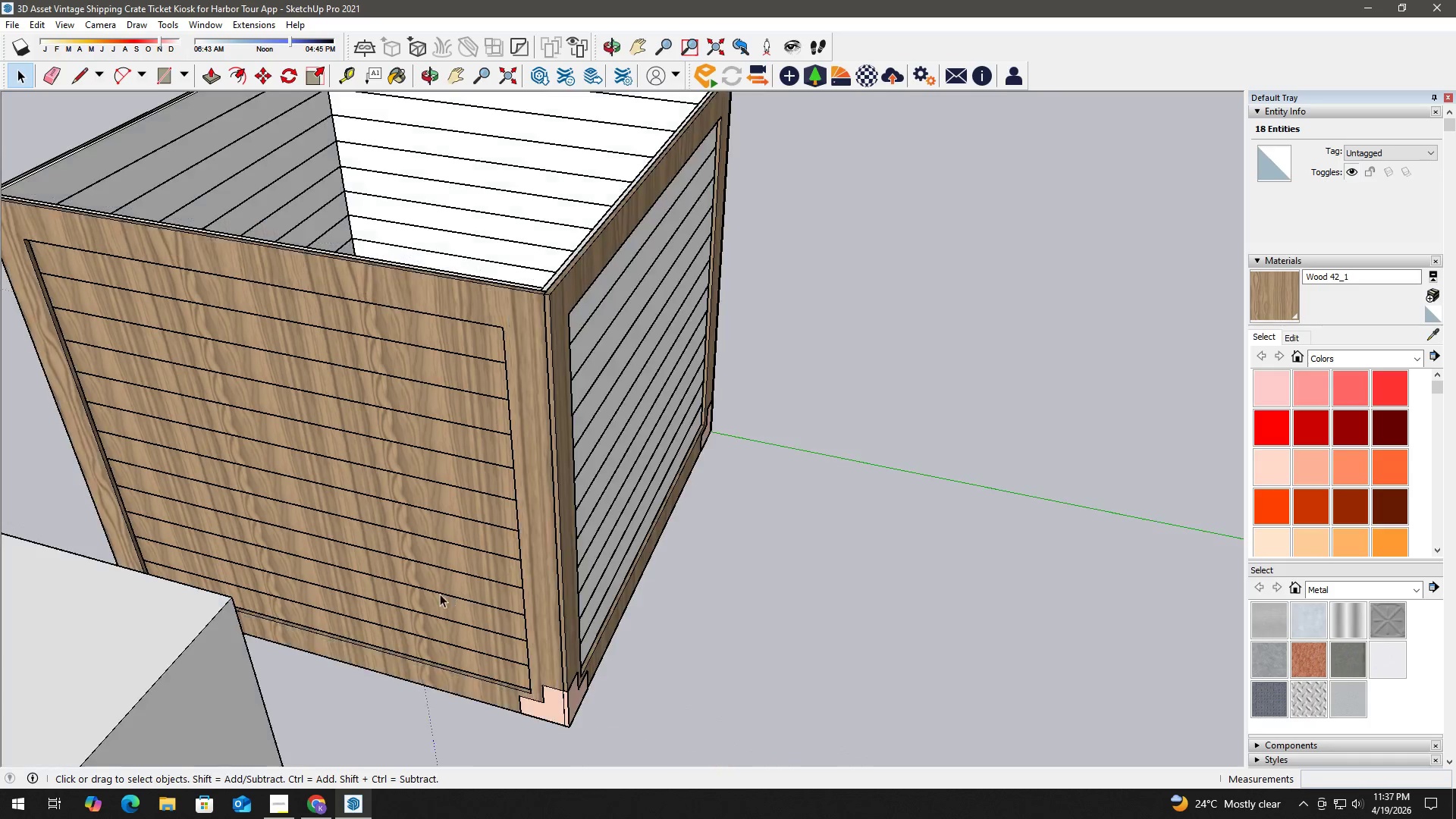 
scroll: coordinate [431, 597], scroll_direction: down, amount: 3.0
 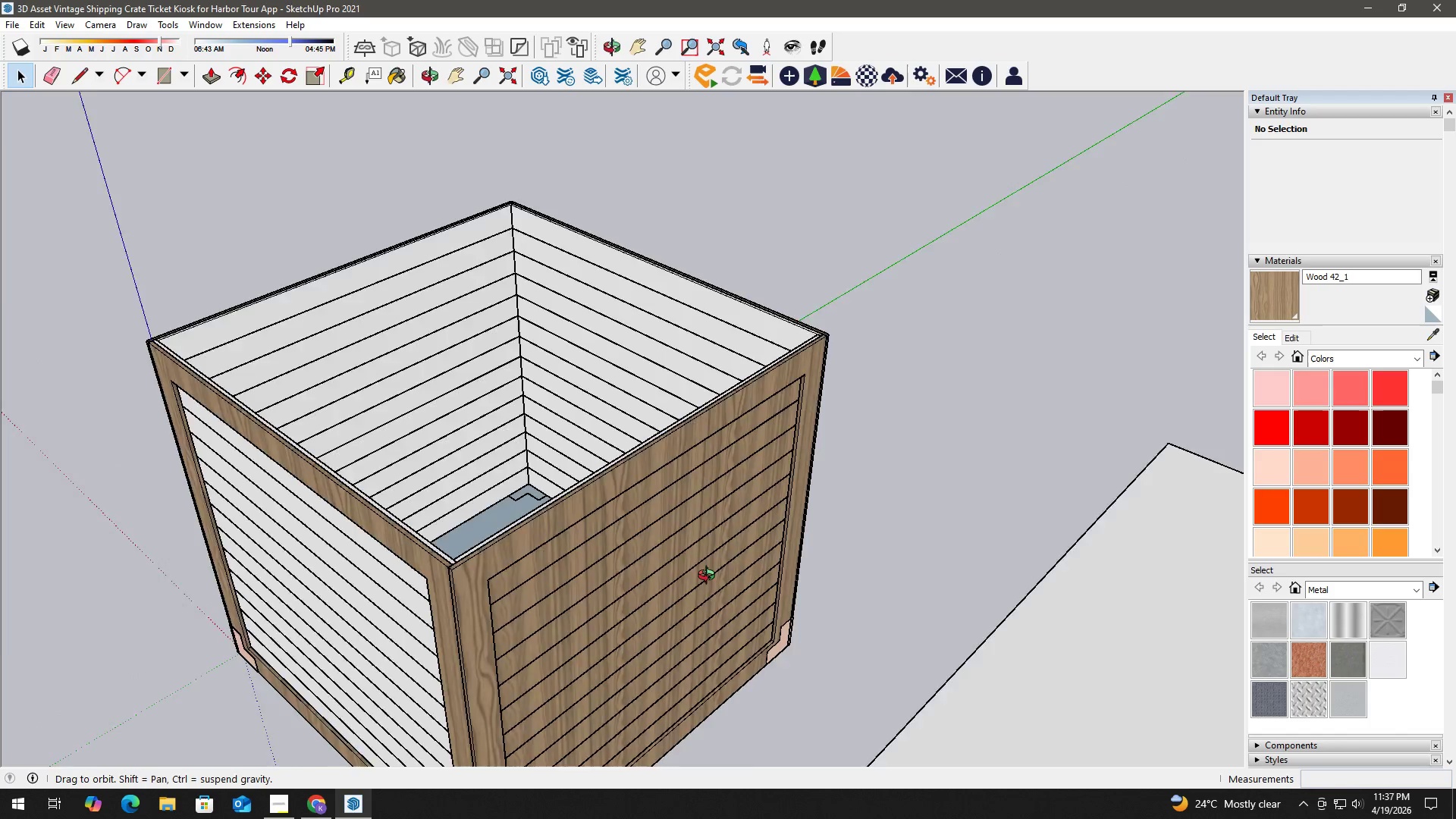 
left_click([558, 567])
 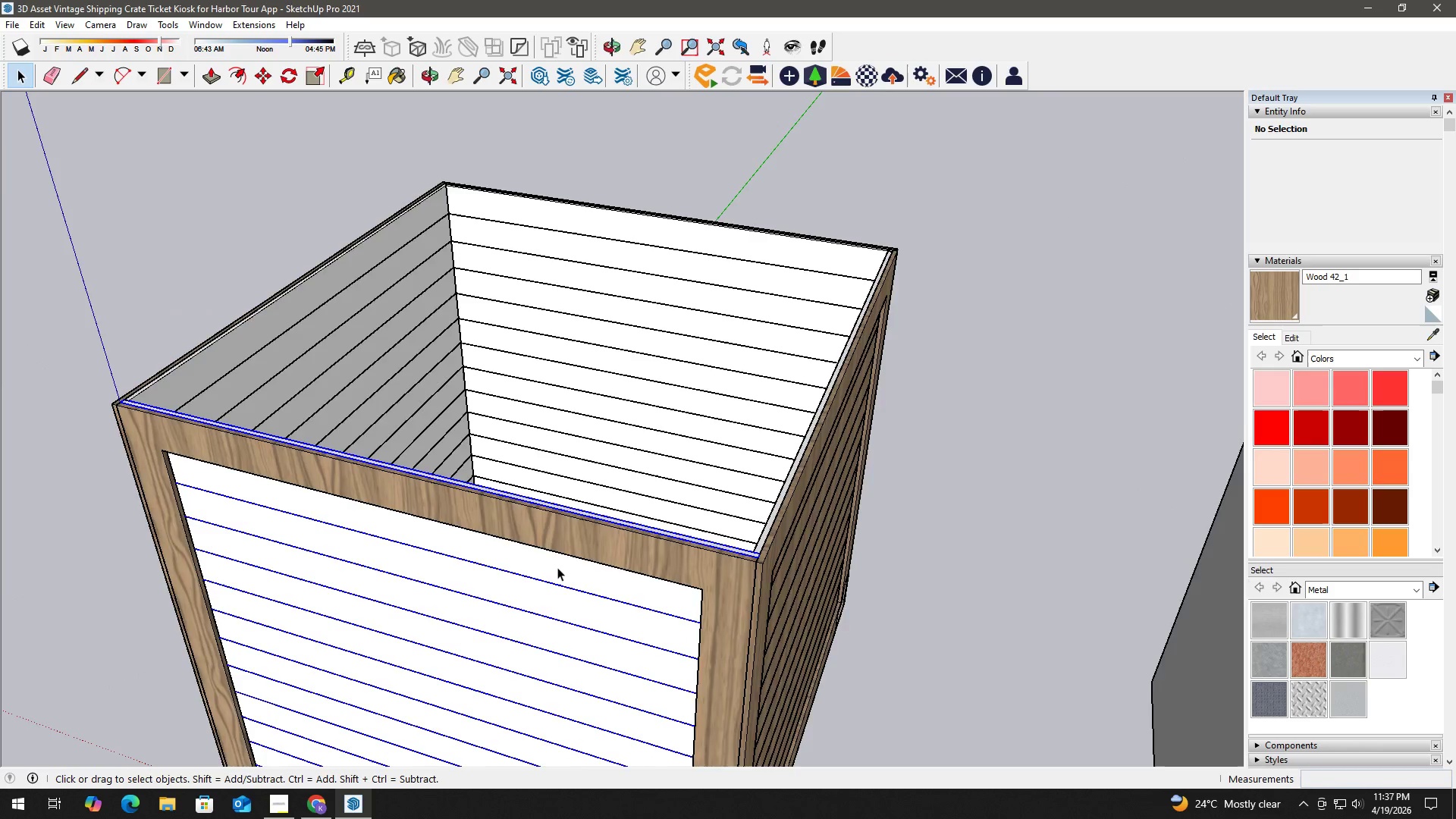 
scroll: coordinate [563, 534], scroll_direction: up, amount: 2.0
 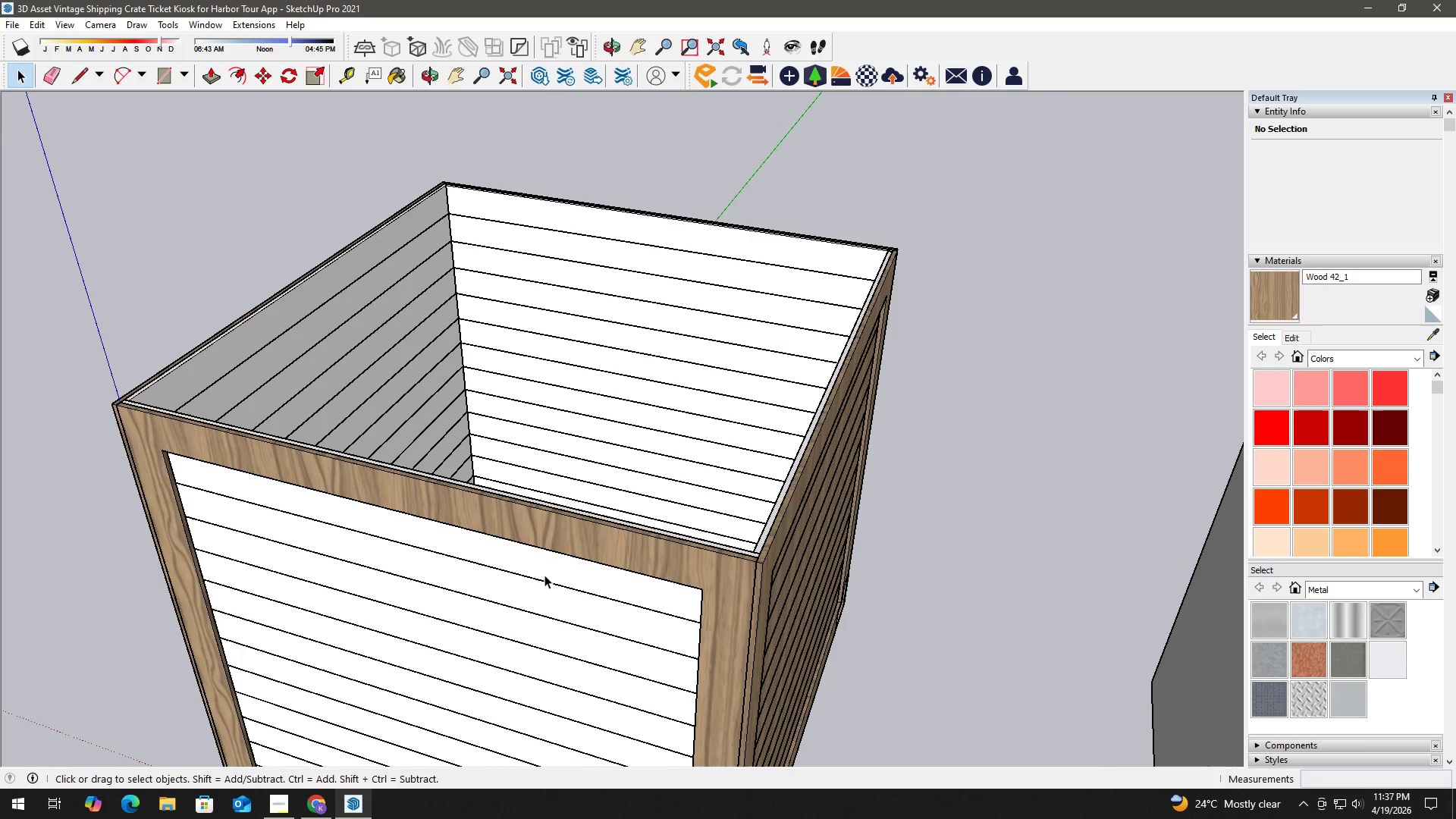 
double_click([557, 567])
 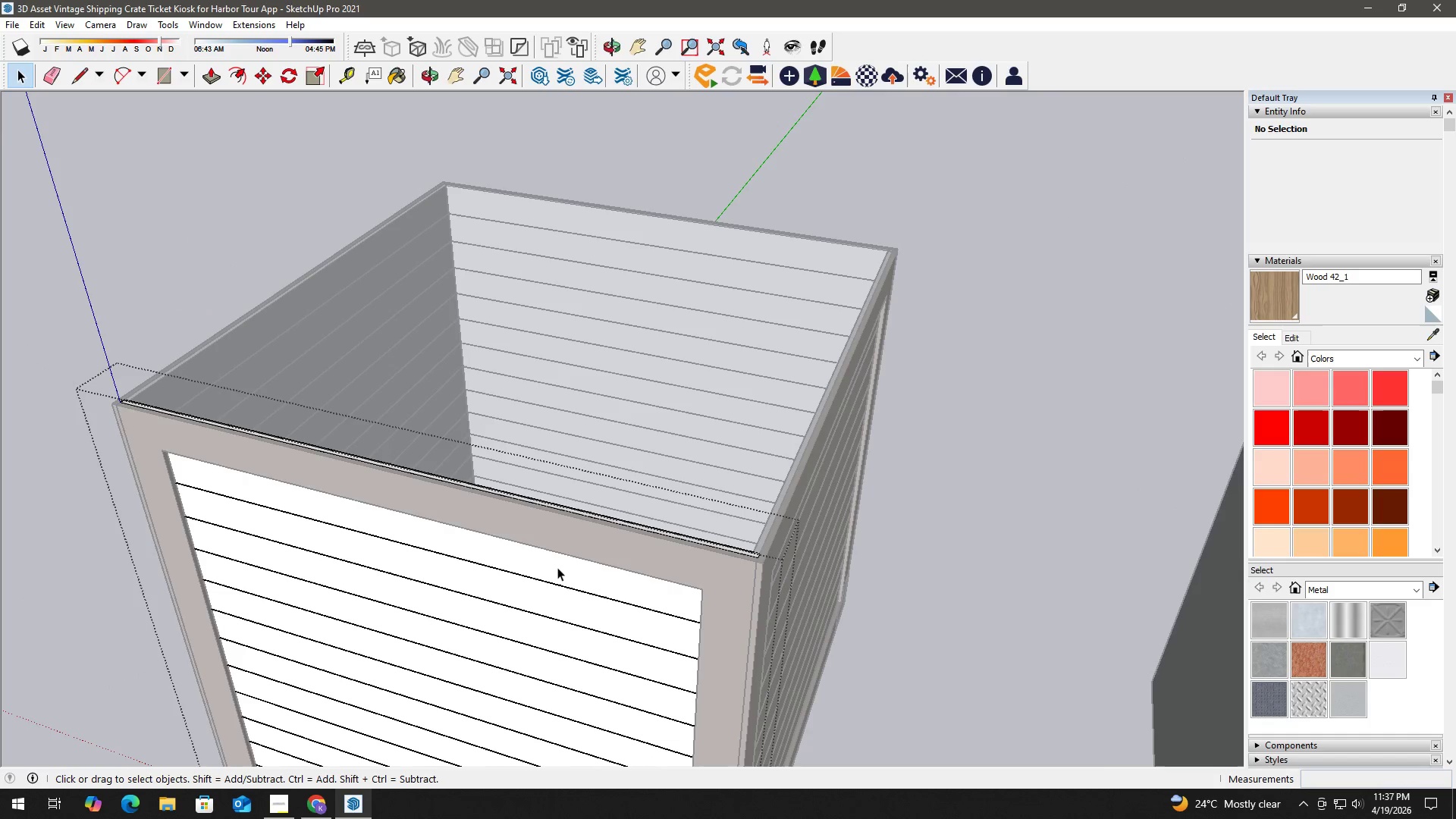 
triple_click([557, 567])
 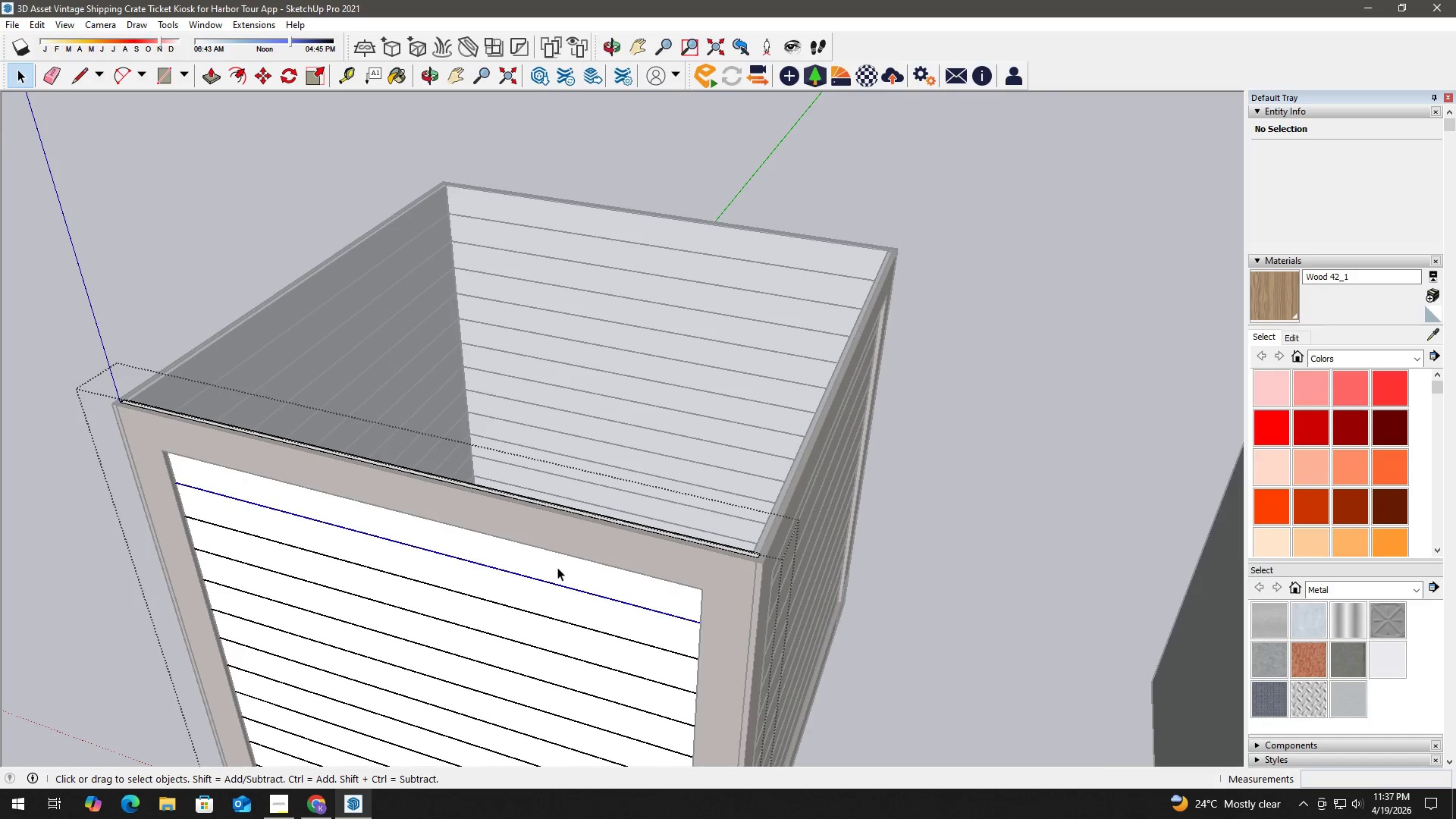 
triple_click([557, 567])
 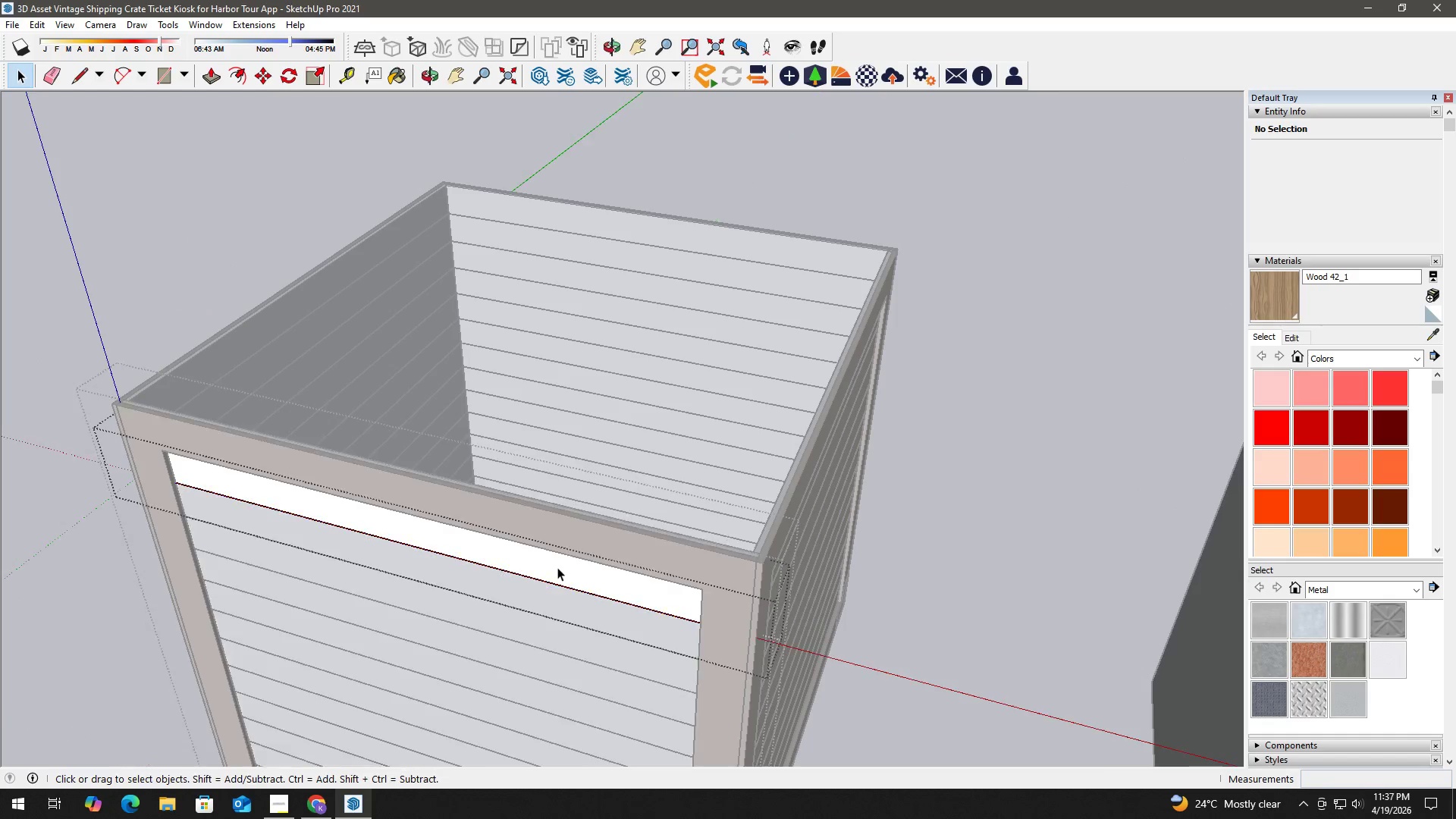 
key(B)
 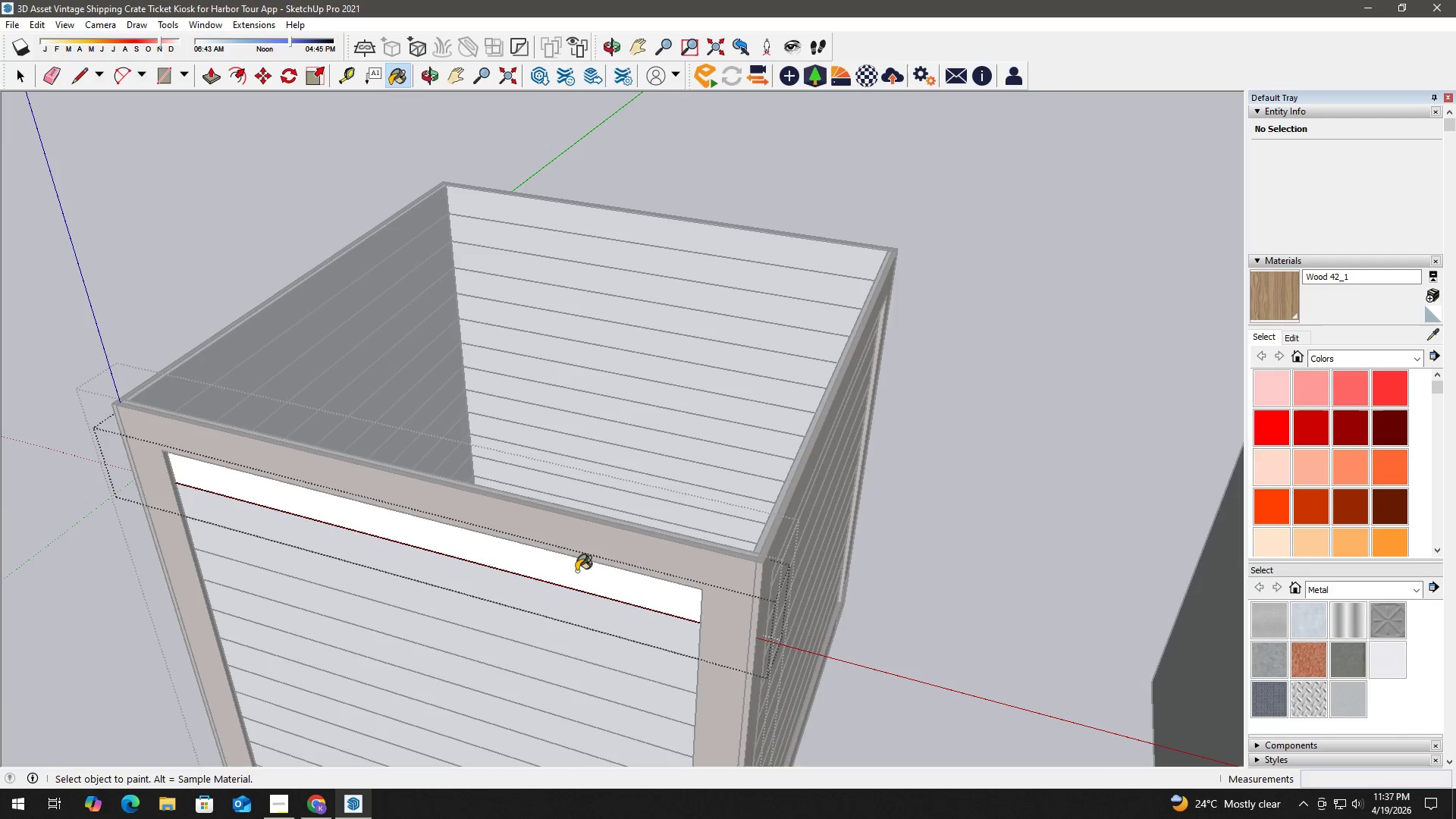 
triple_click([577, 571])
 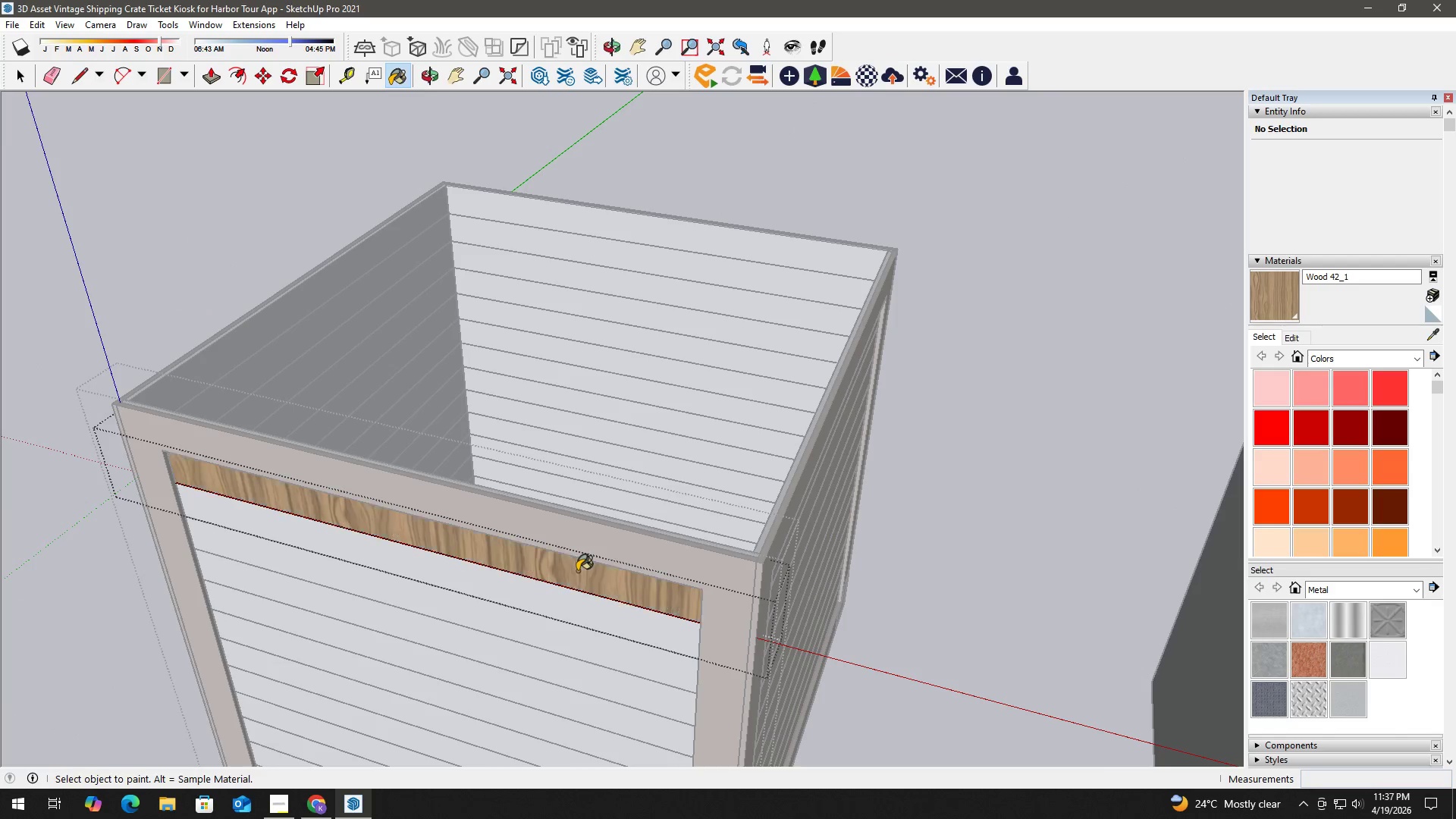 
triple_click([577, 571])
 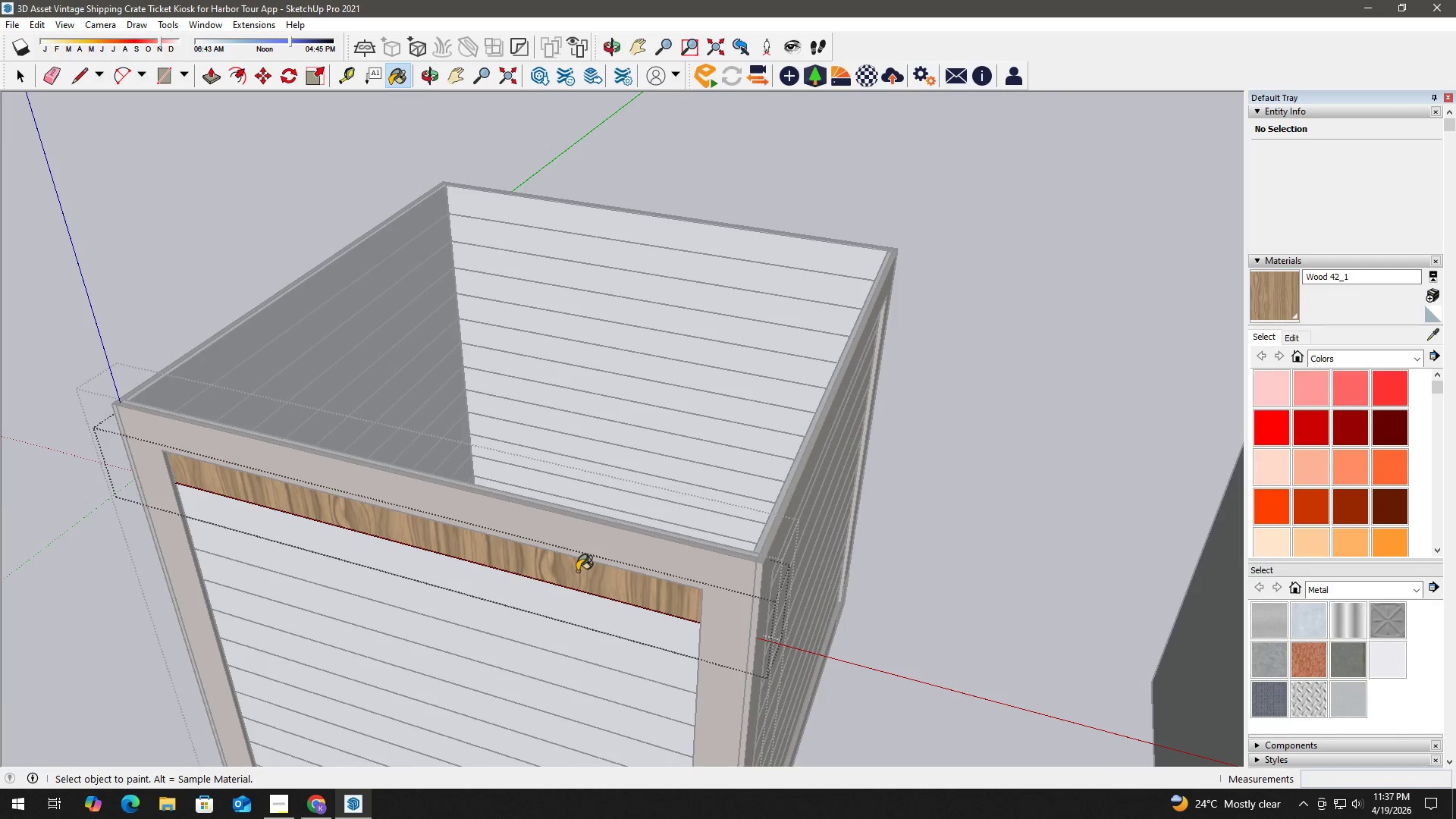 
key(Space)
 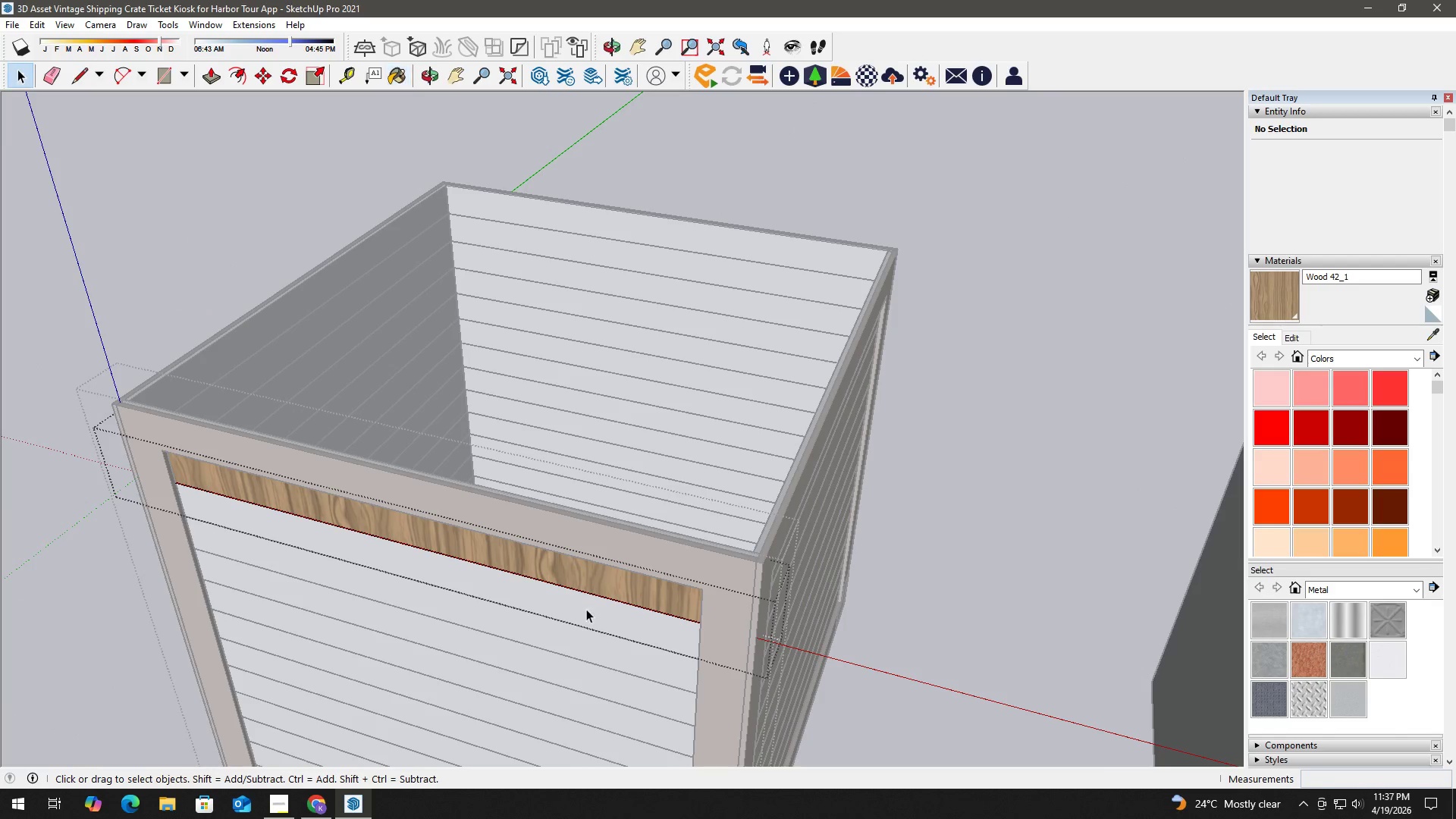 
triple_click([587, 609])
 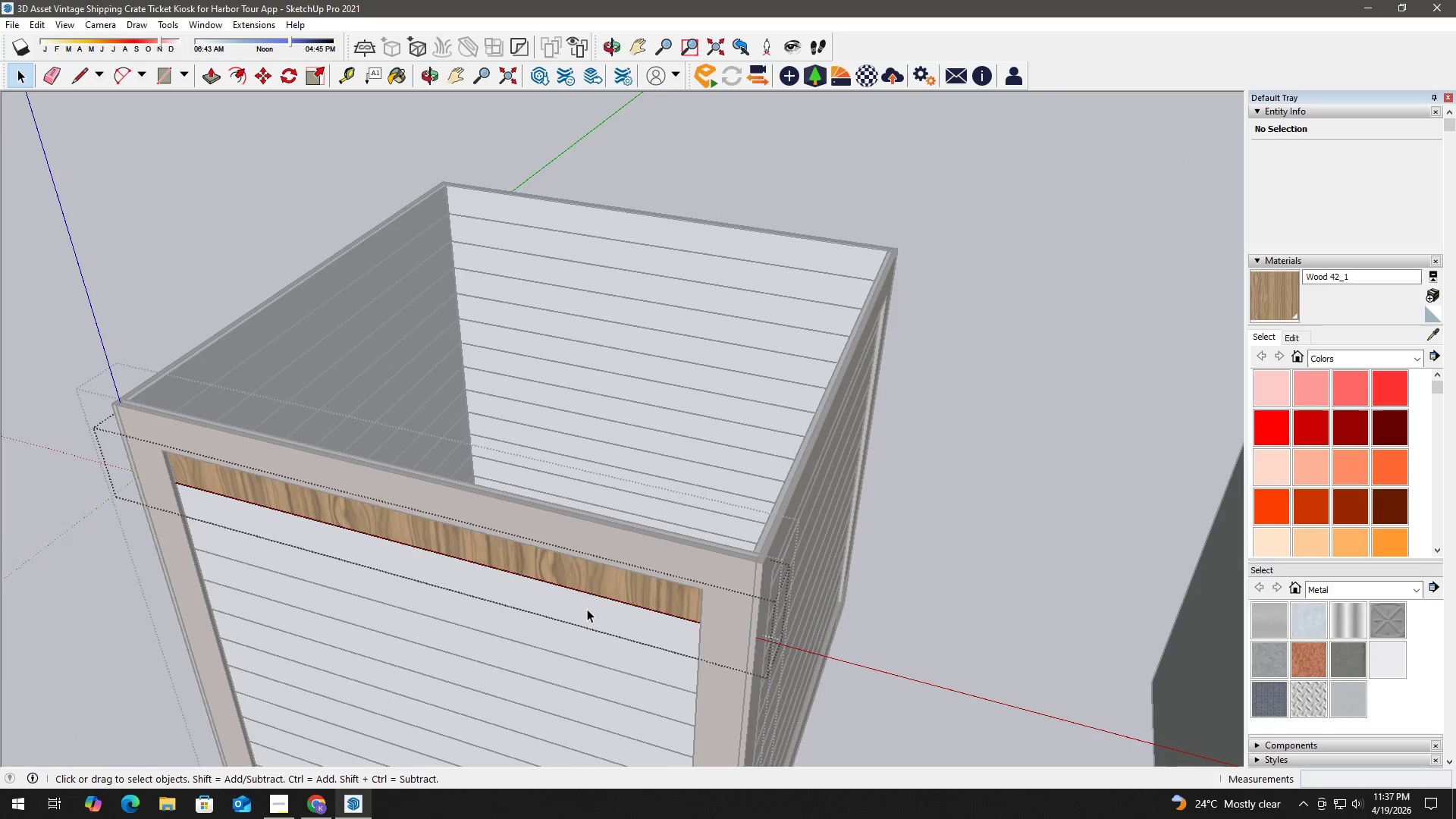 
triple_click([587, 609])
 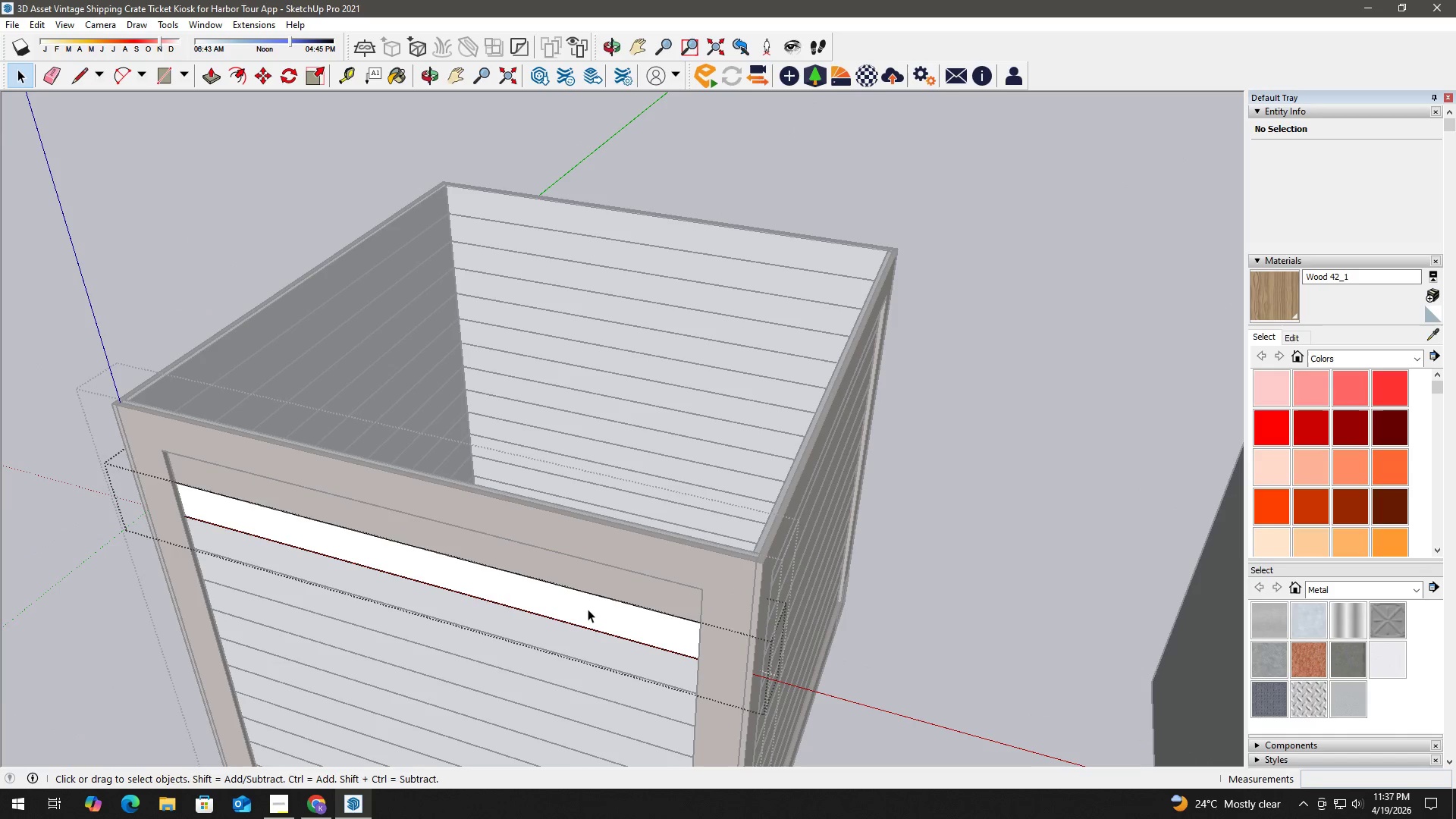 
triple_click([588, 609])
 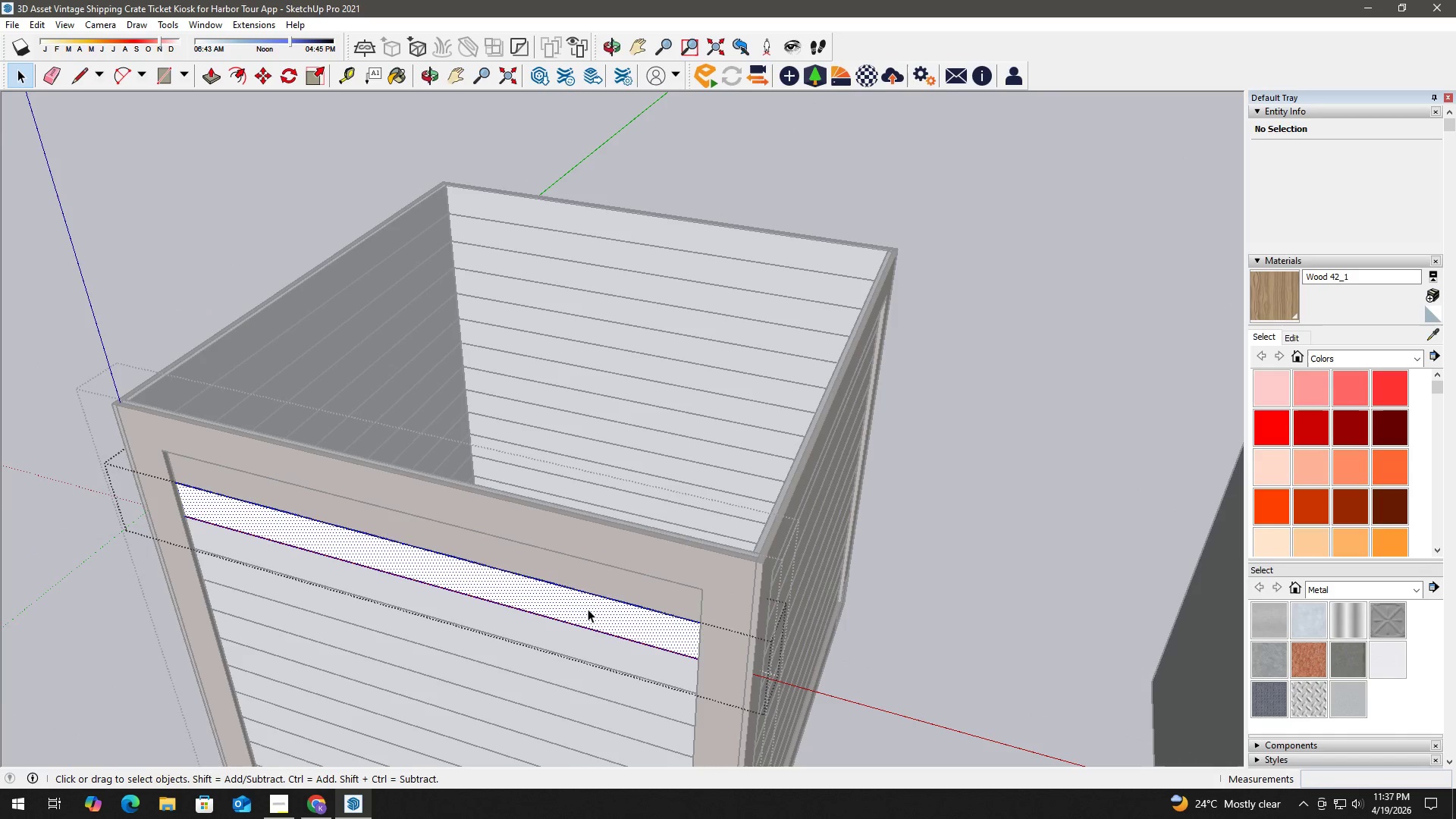 
triple_click([588, 609])
 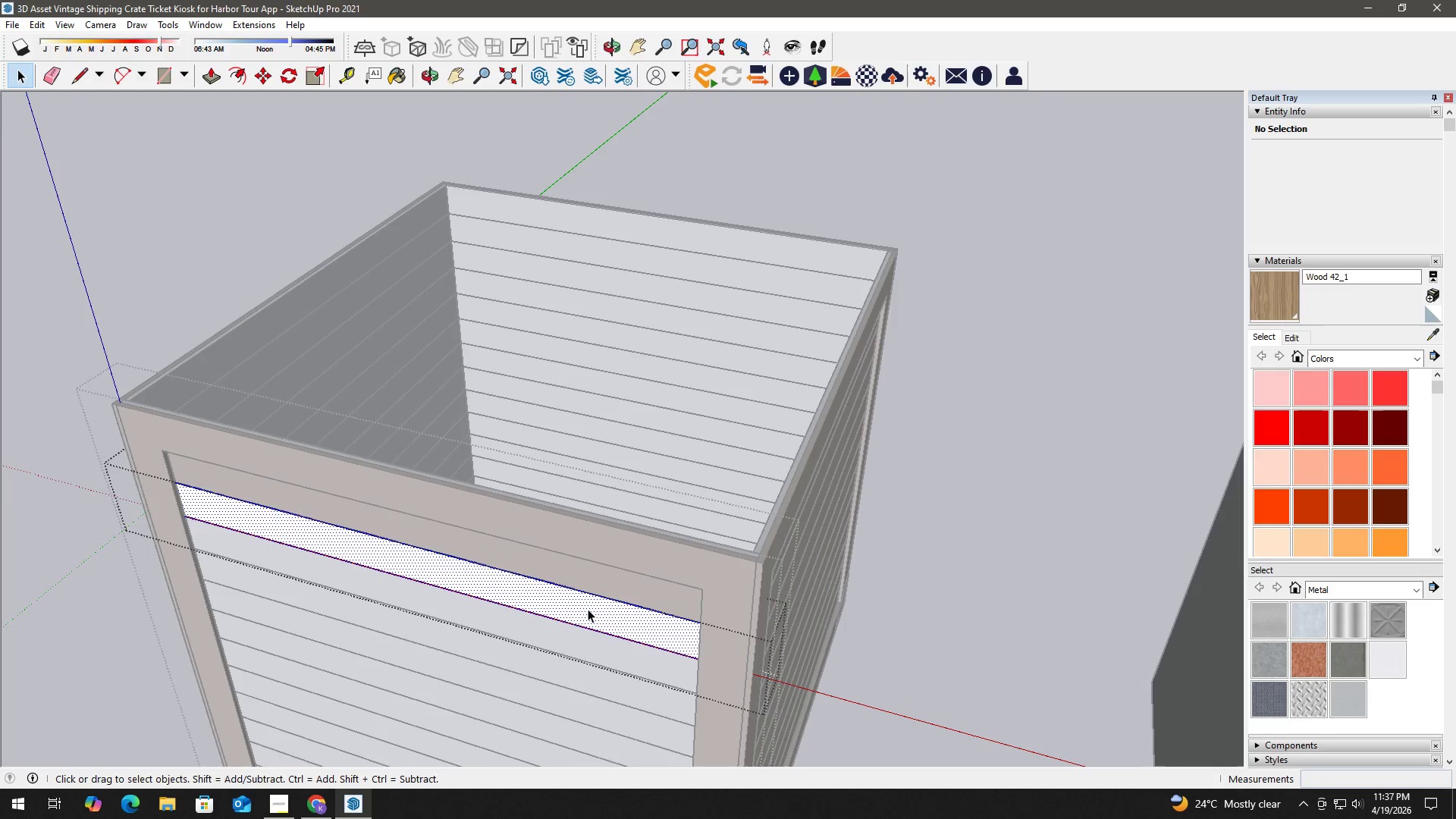 
key(B)
 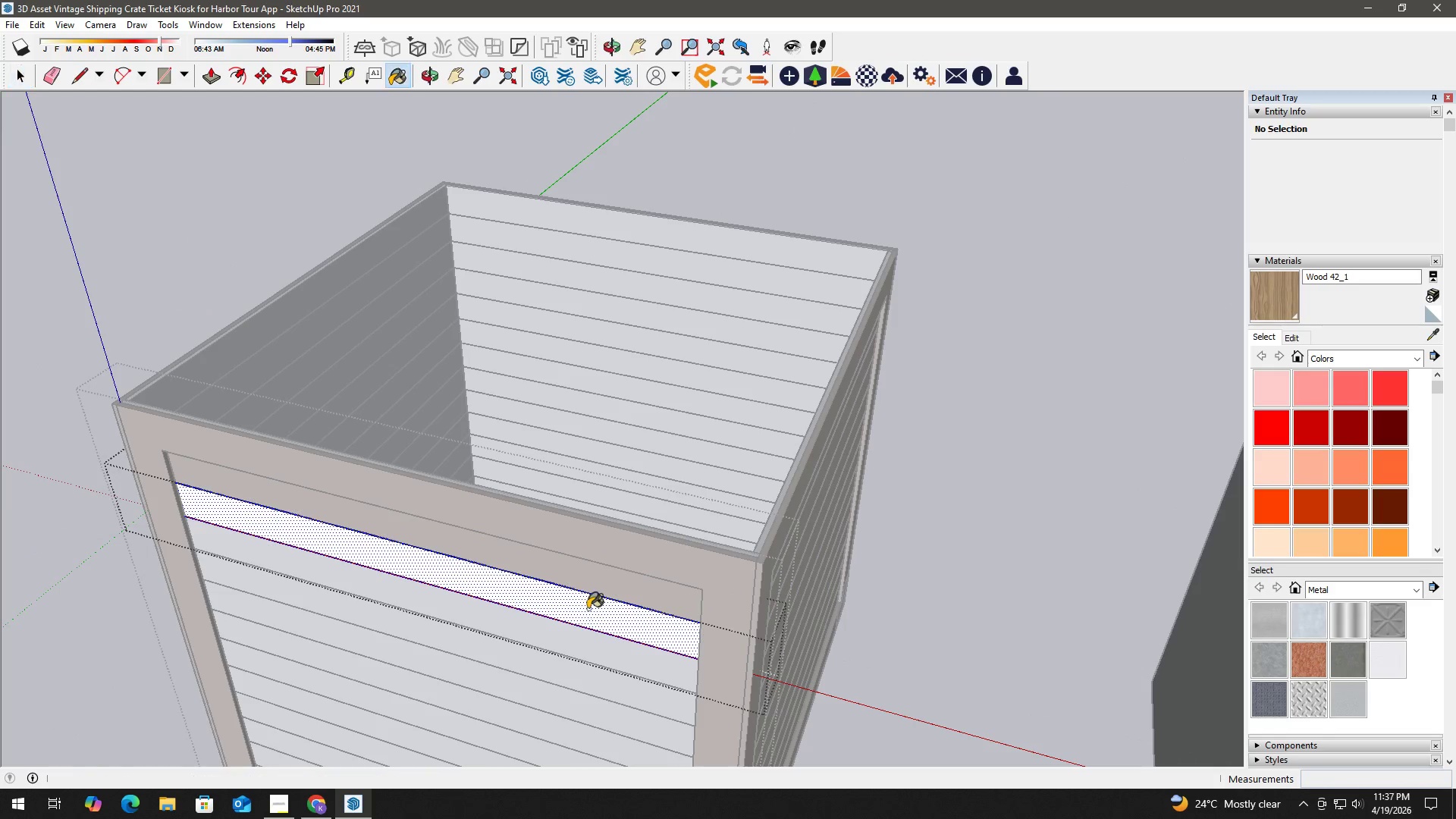 
triple_click([588, 609])
 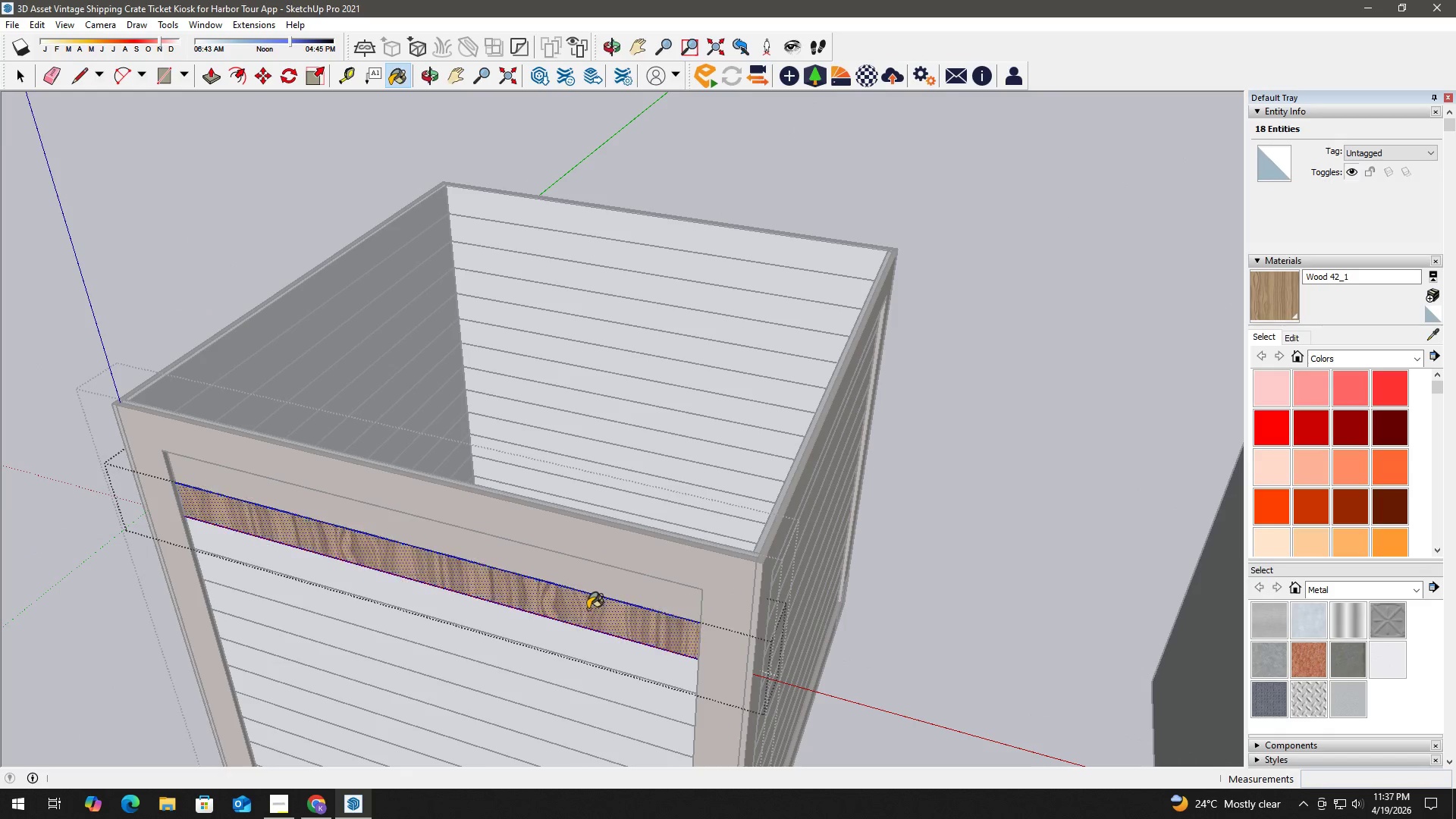 
triple_click([588, 609])
 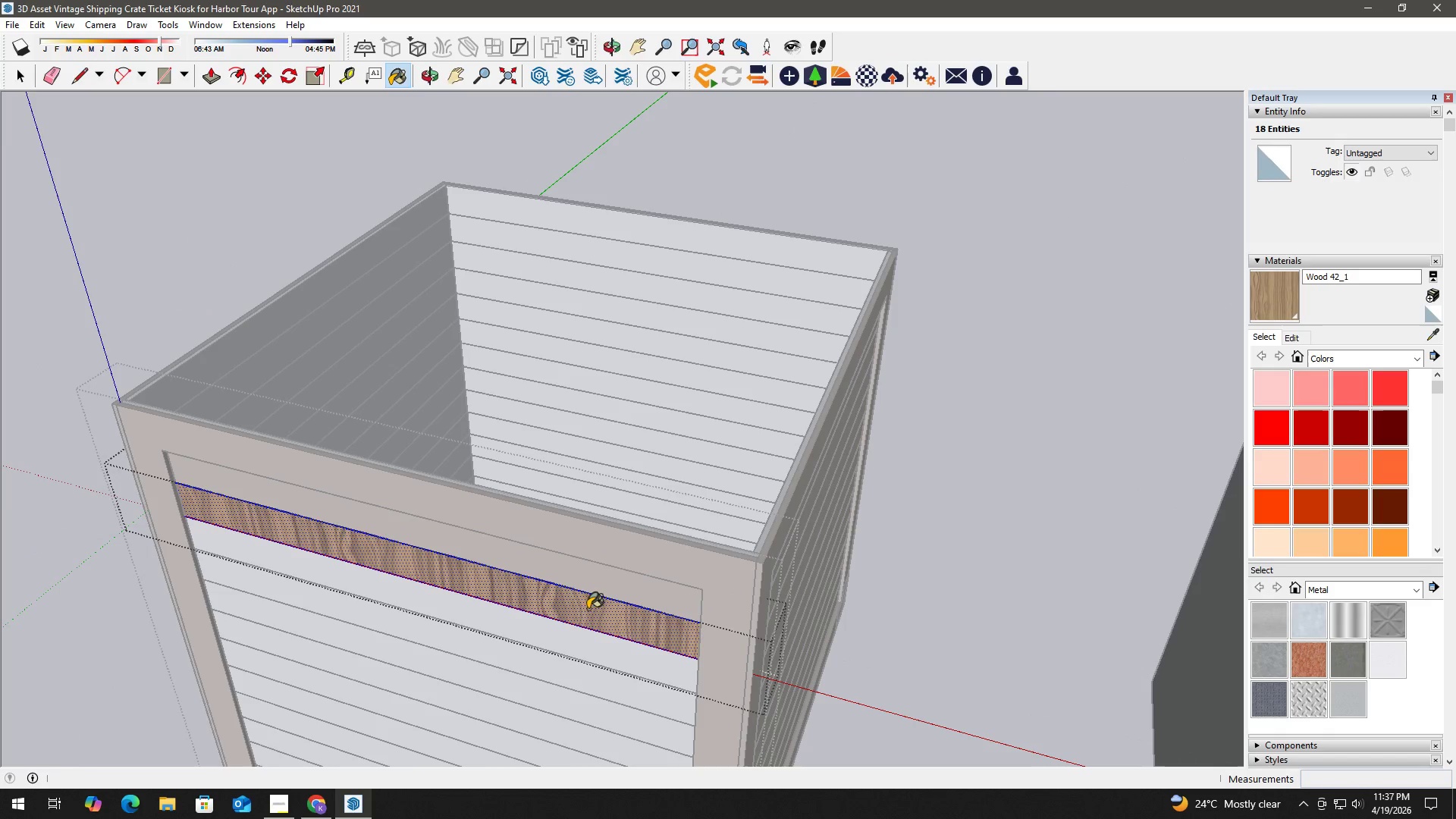 
key(Space)
 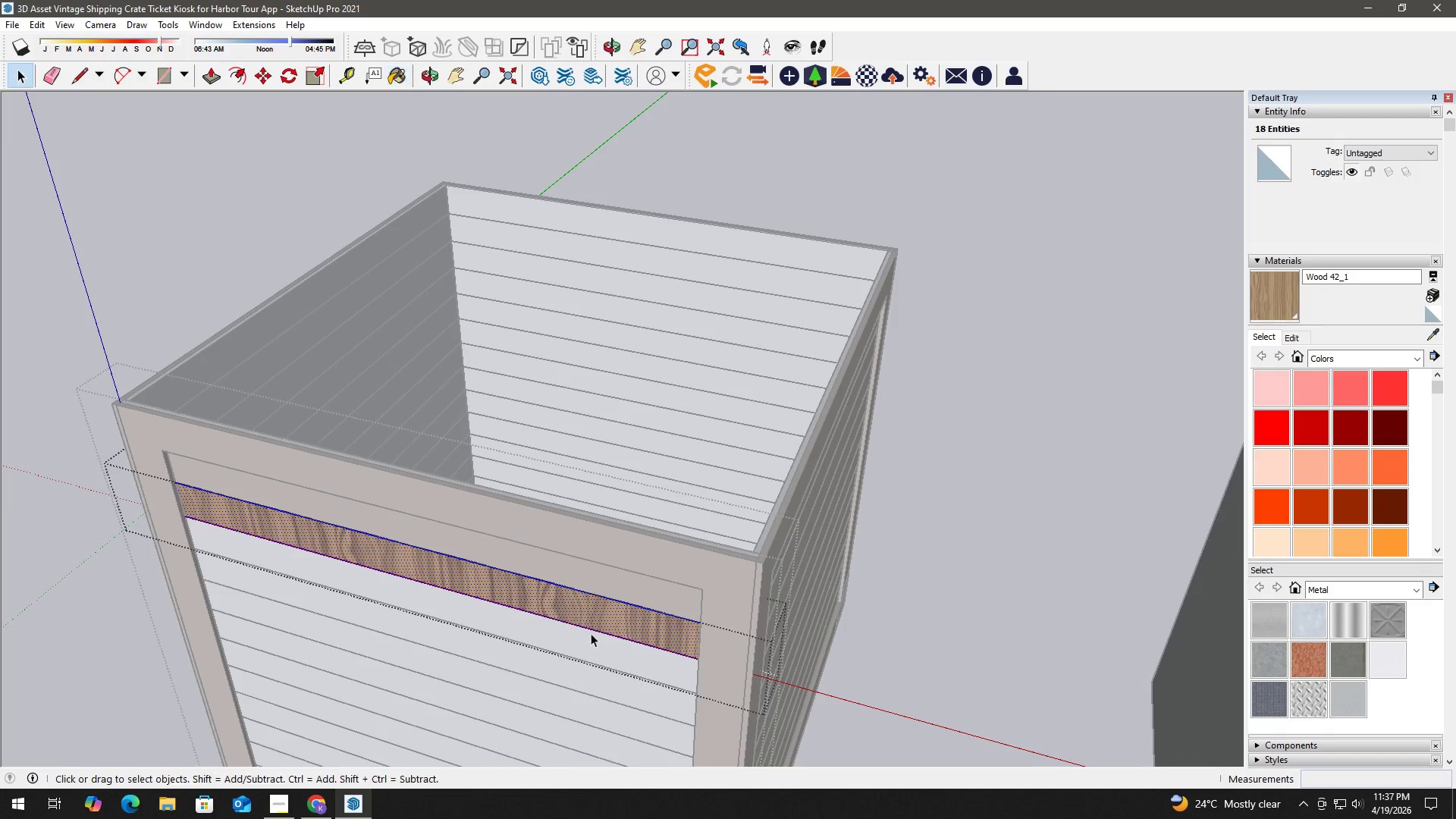 
key(H)
 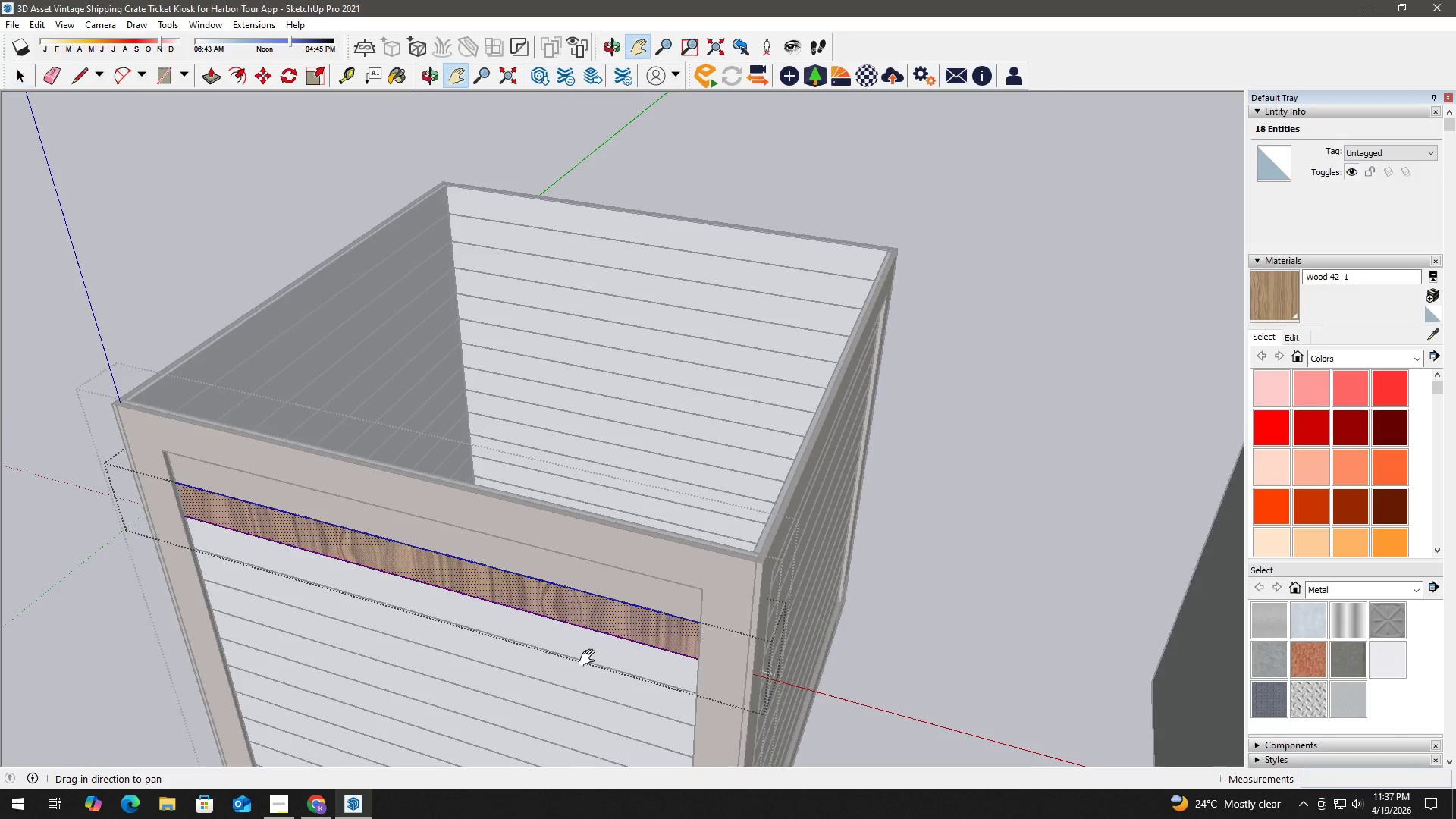 
left_click_drag(start_coordinate=[590, 658], to_coordinate=[638, 516])
 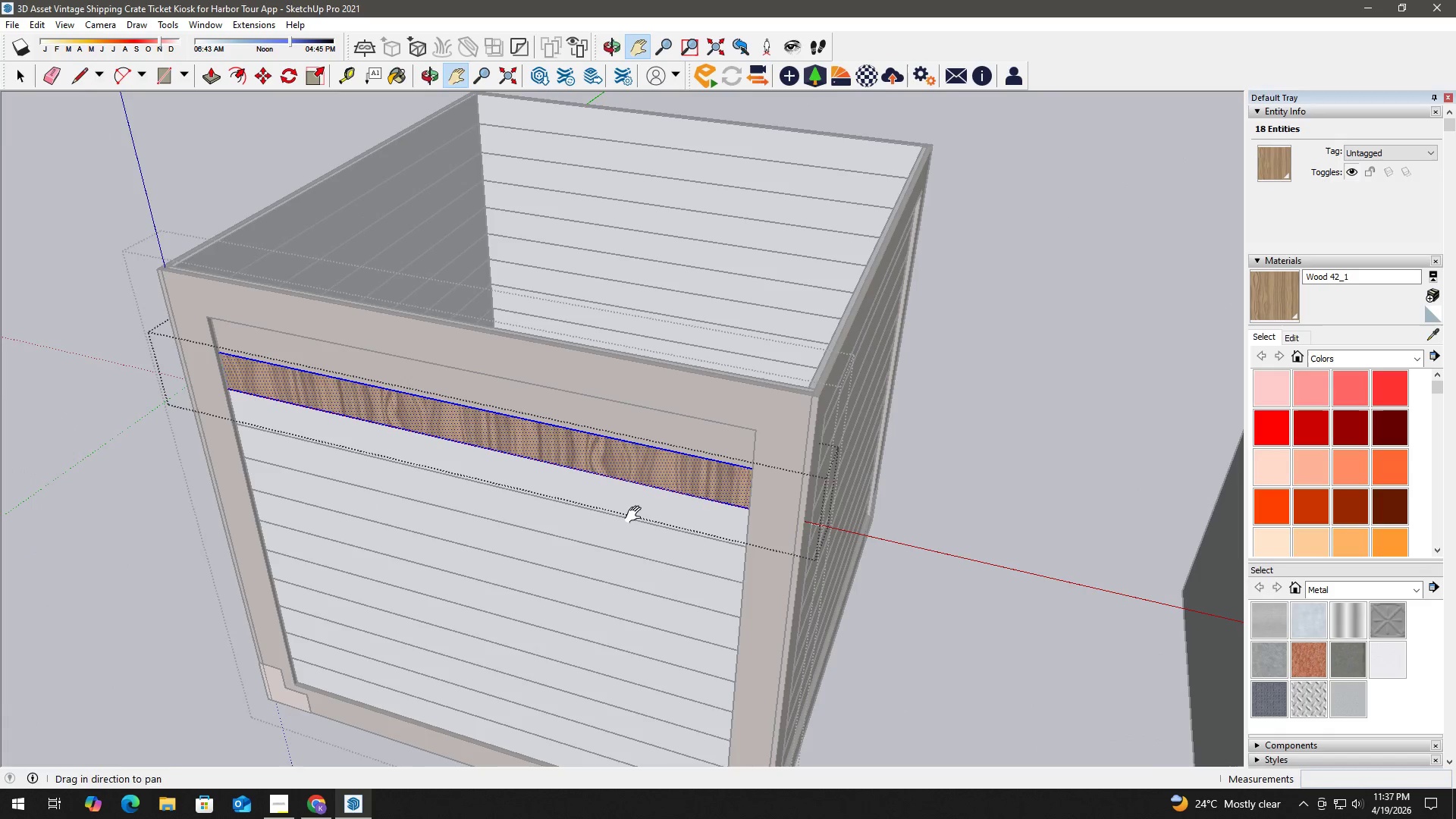 
key(Space)
 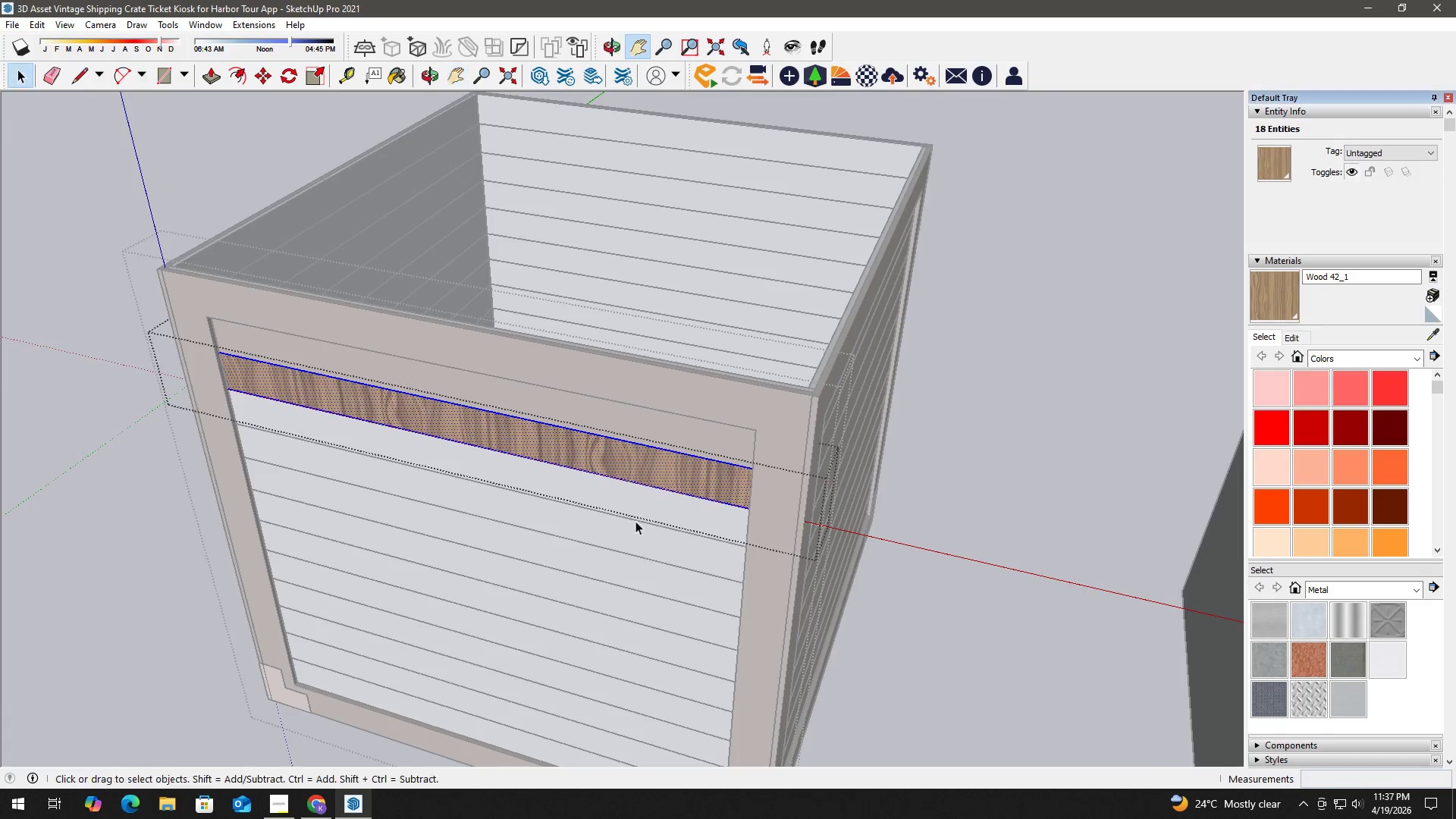 
key(B)
 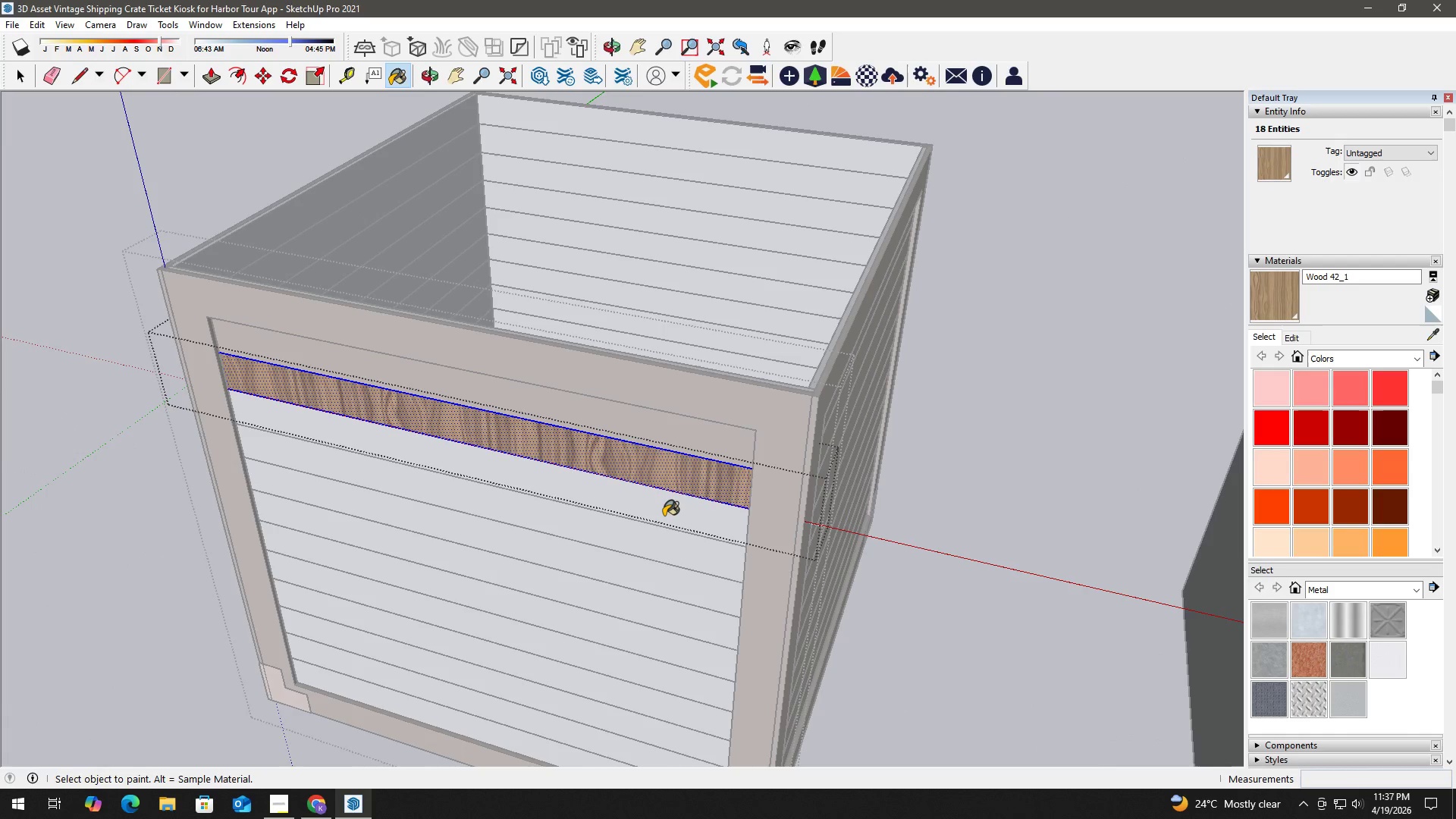 
double_click([664, 516])
 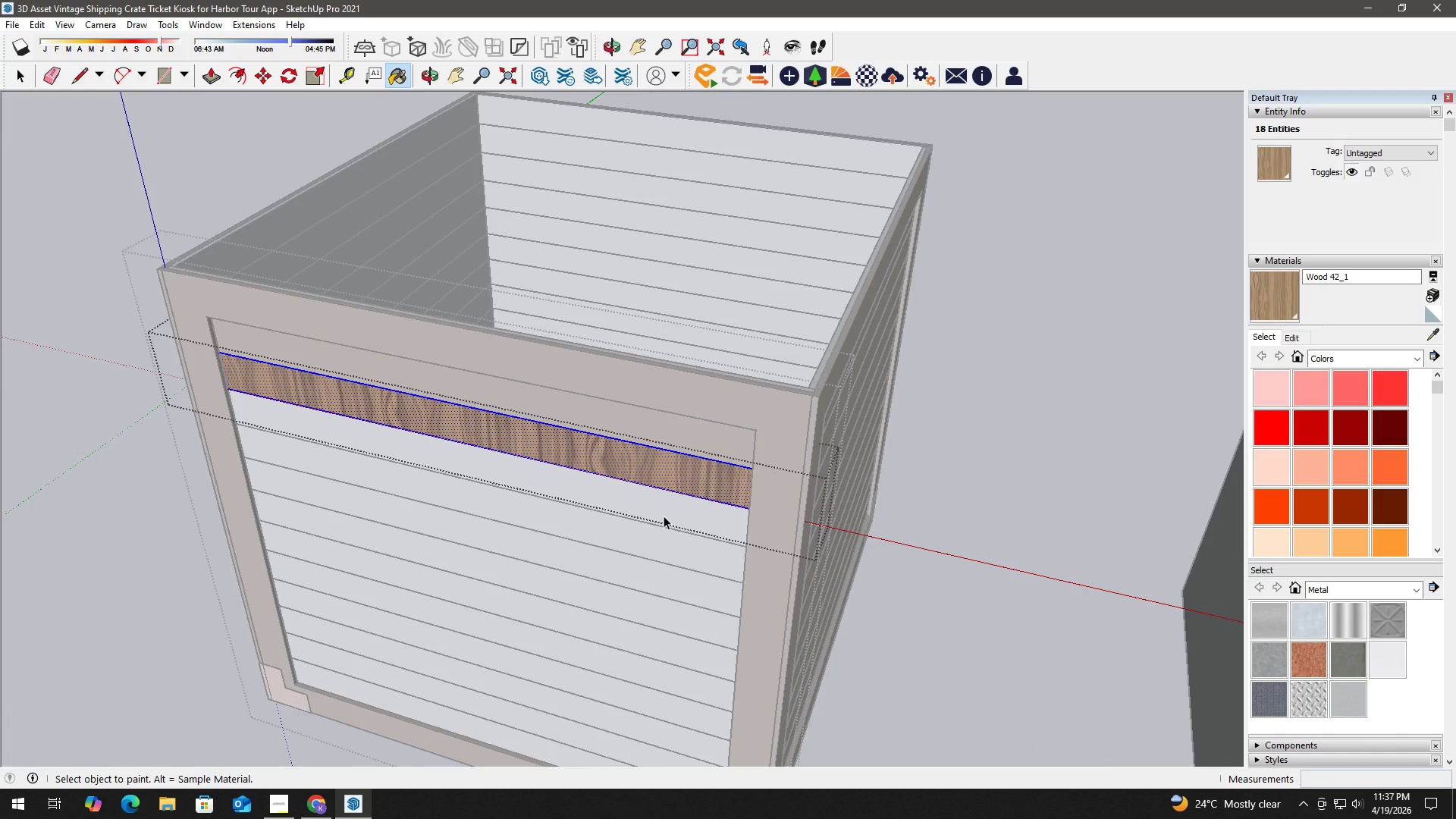 
key(Space)
 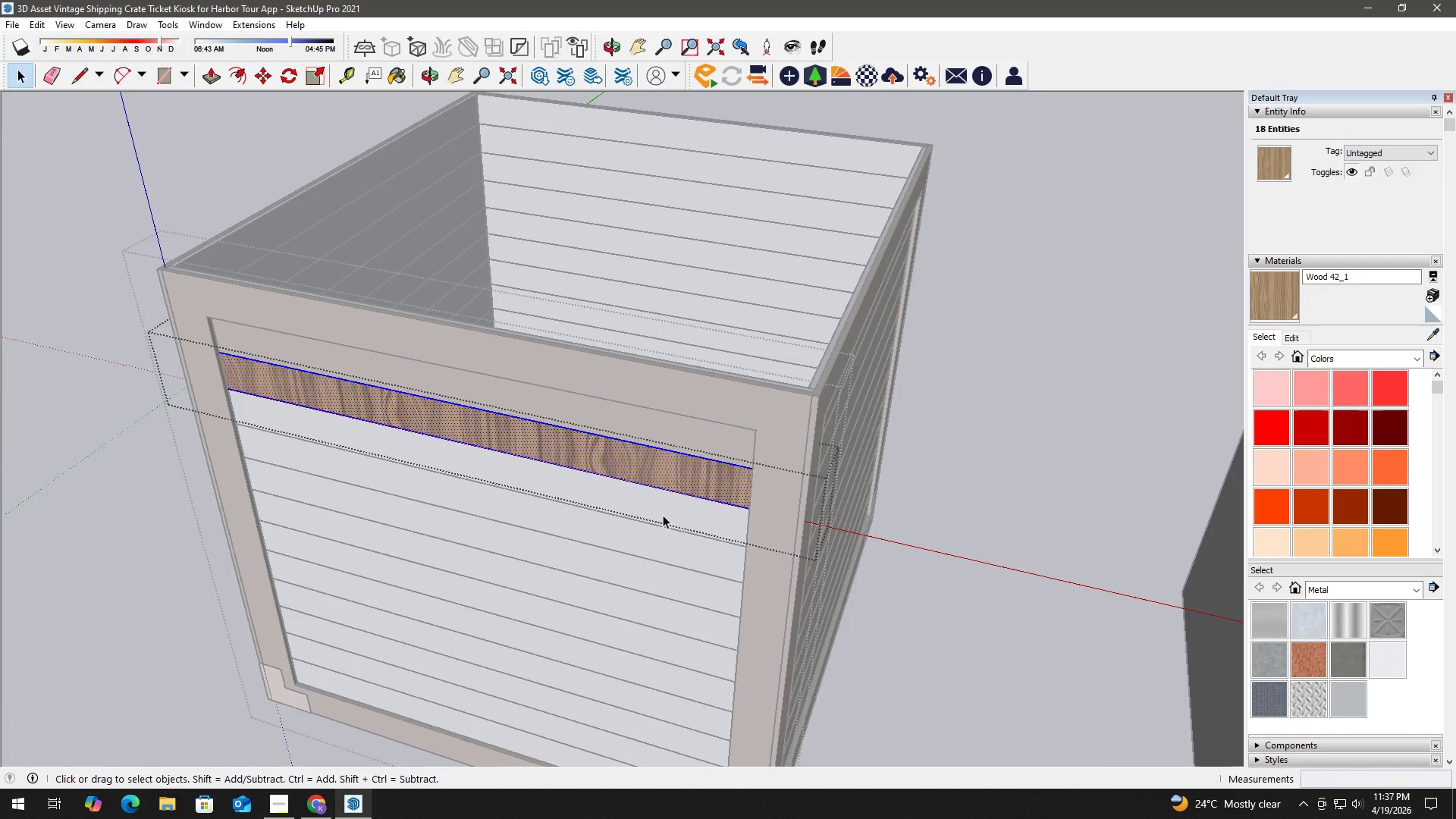 
triple_click([663, 515])
 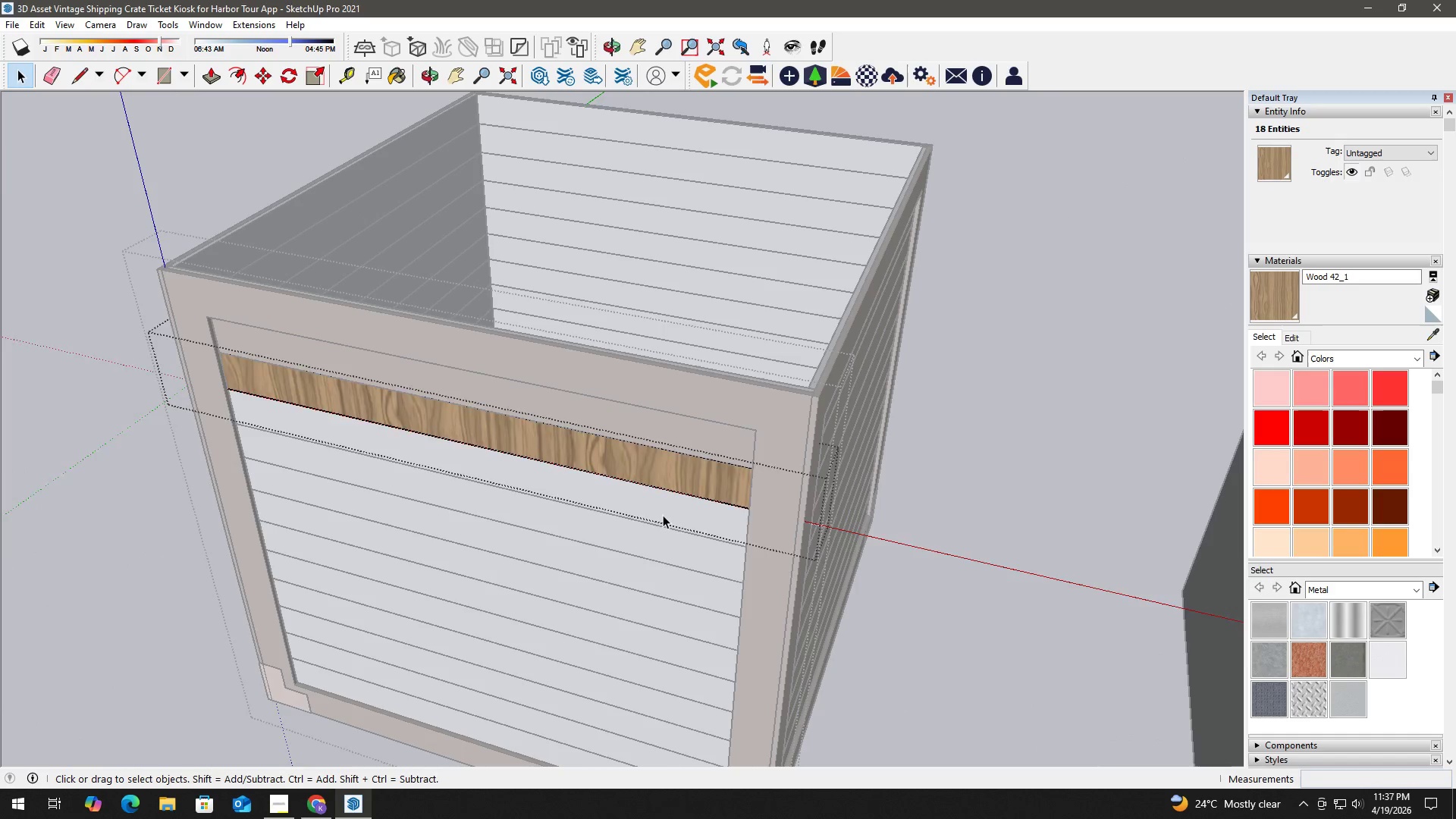 
triple_click([663, 515])
 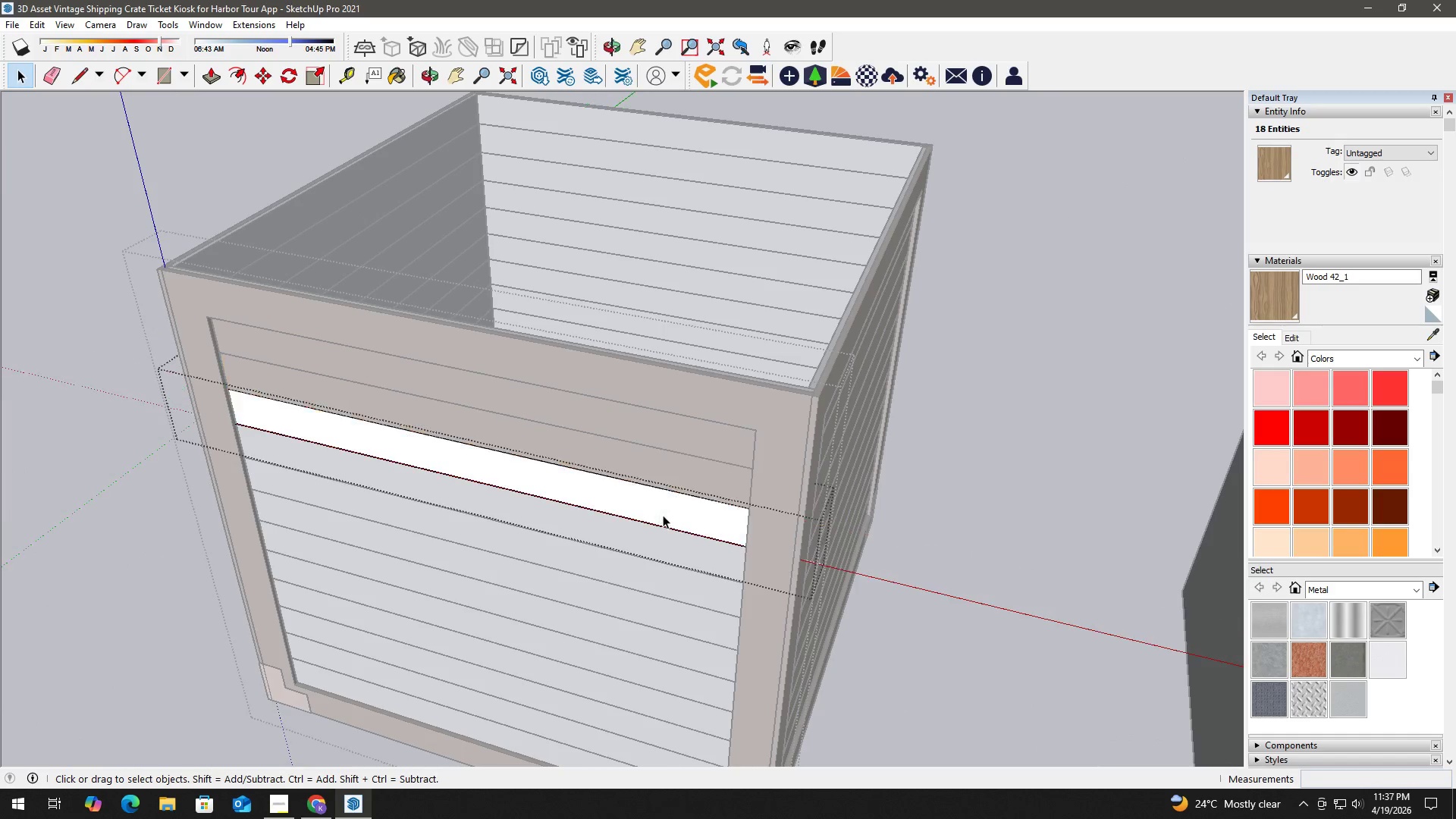 
triple_click([663, 515])
 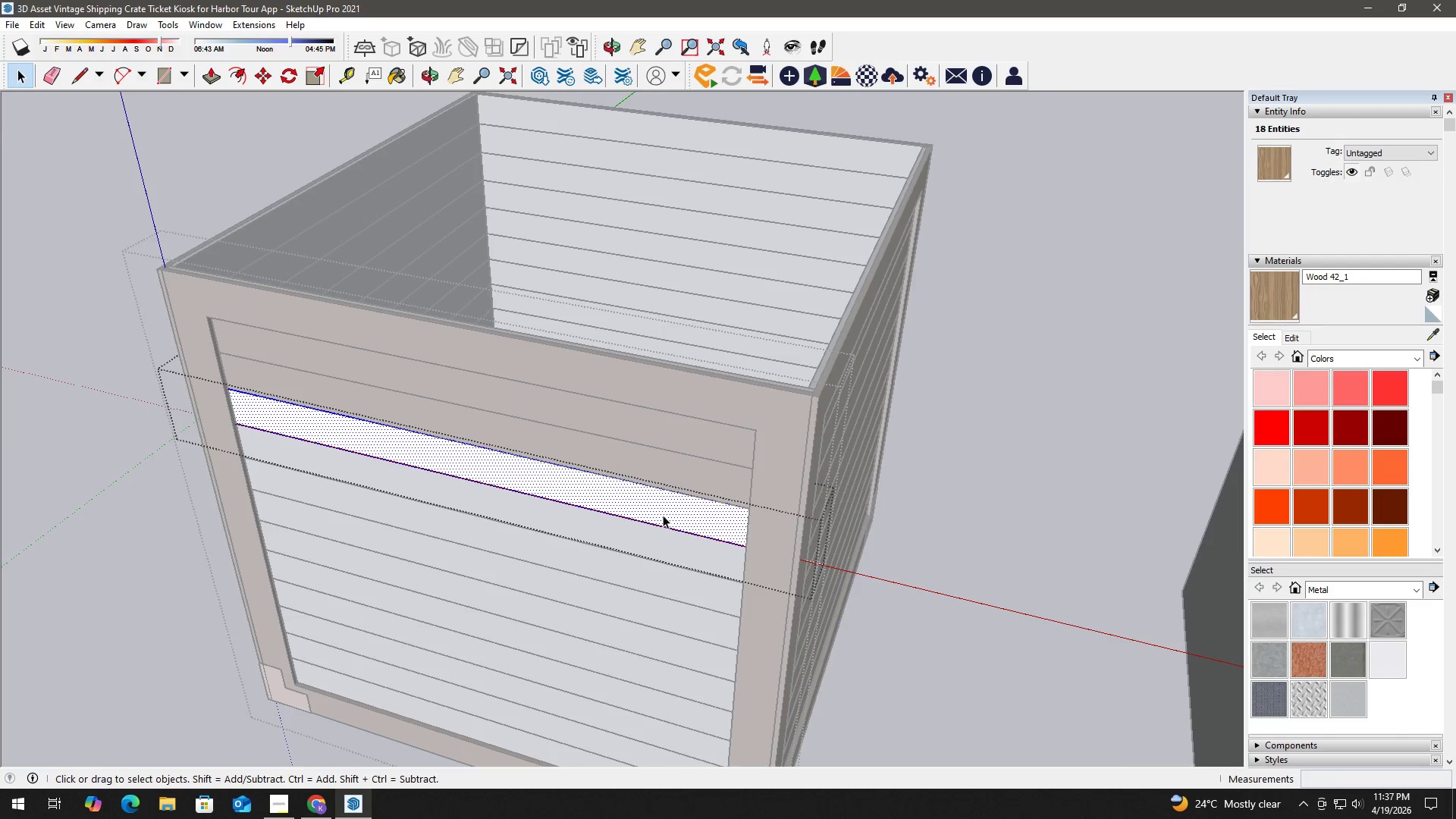 
triple_click([663, 515])
 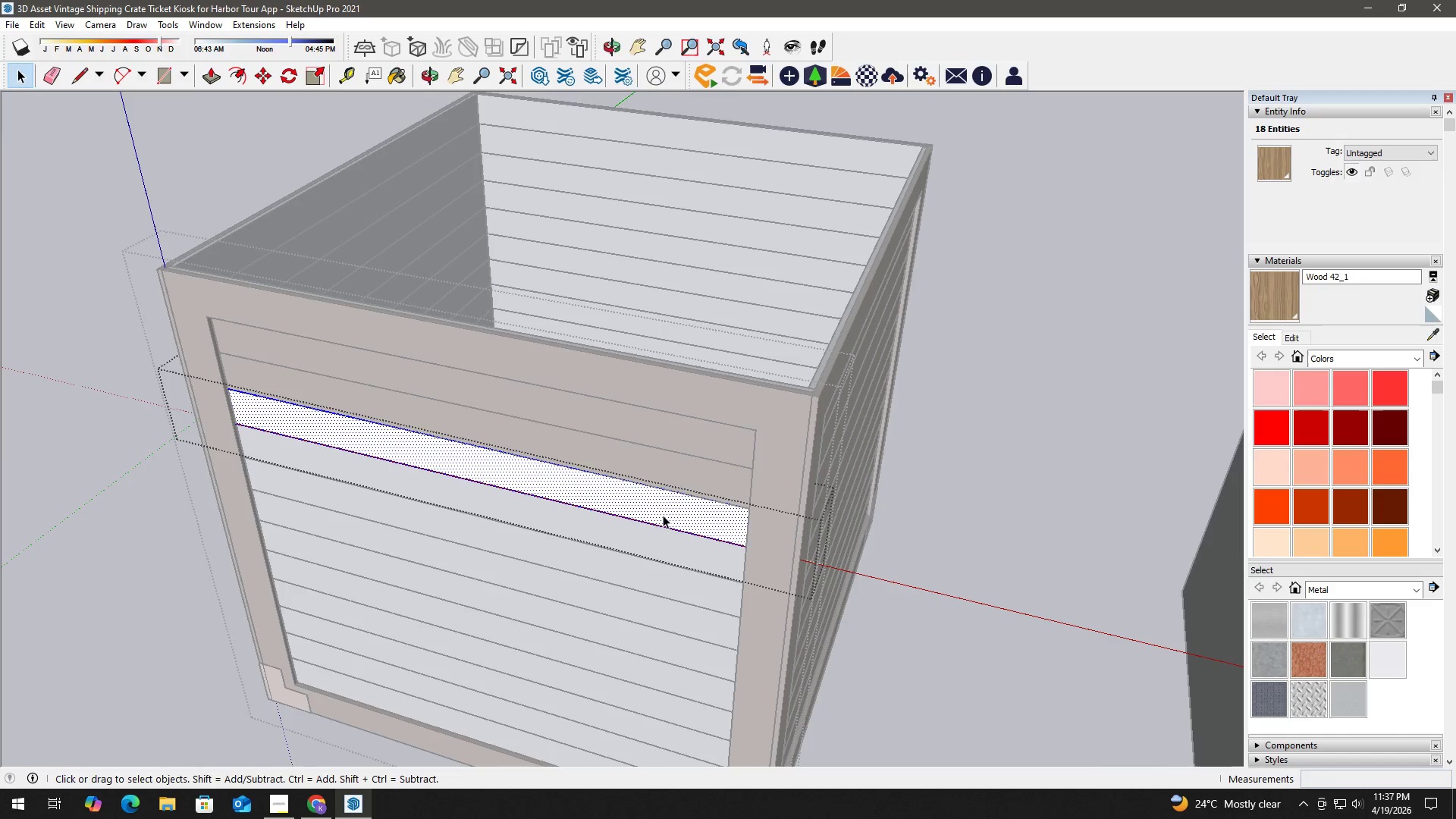 
key(B)
 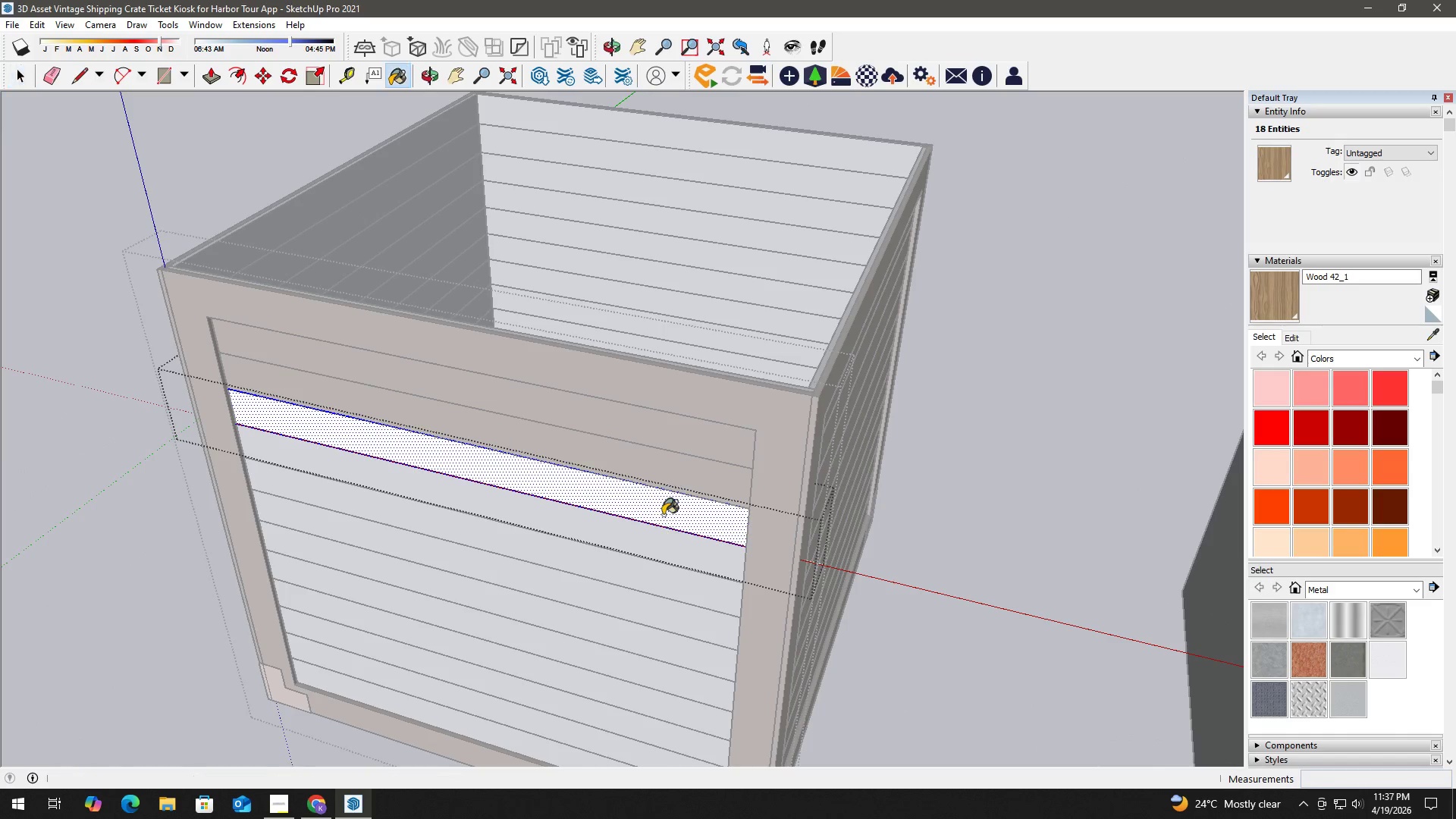 
triple_click([663, 515])
 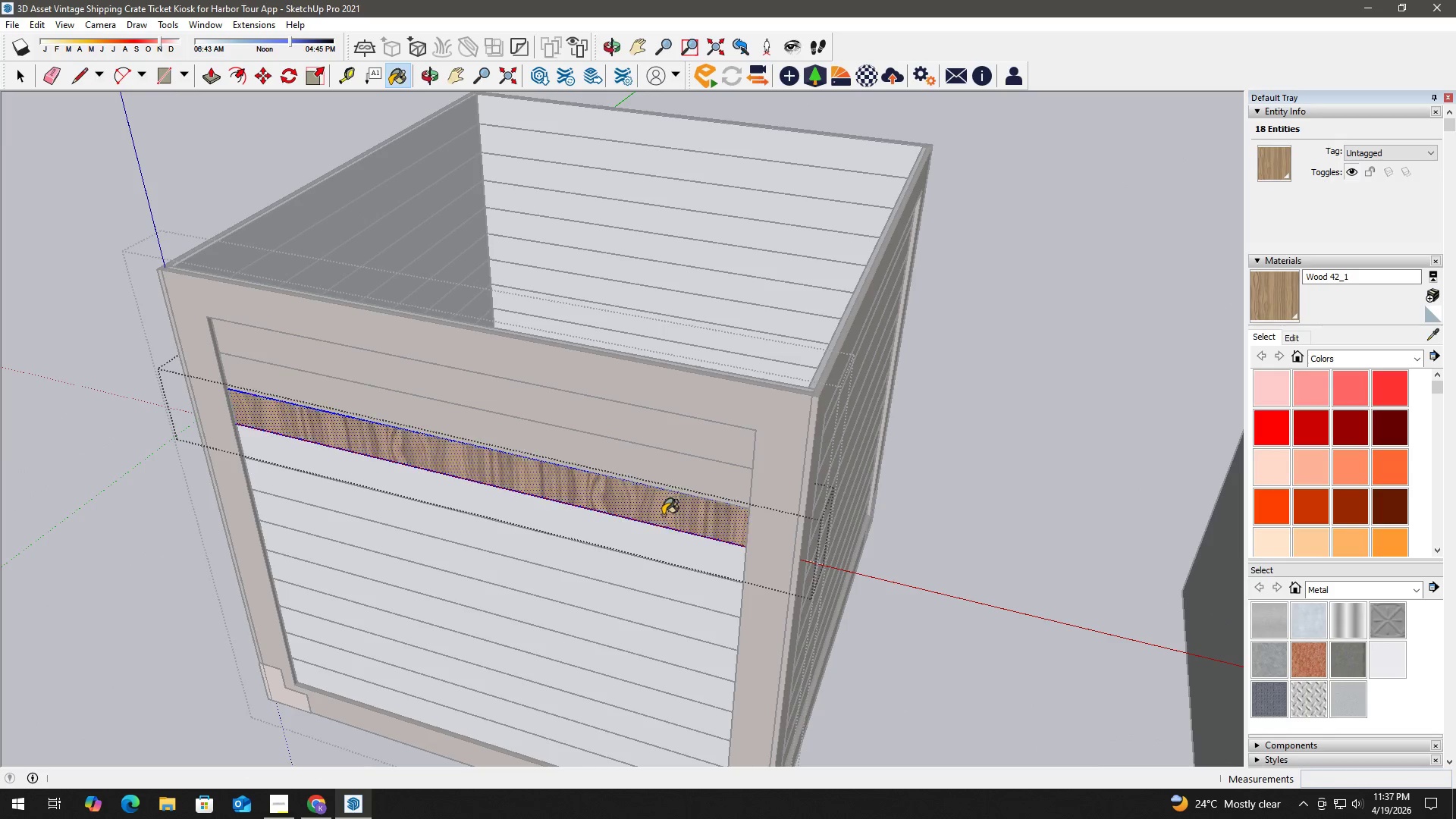 
triple_click([663, 515])
 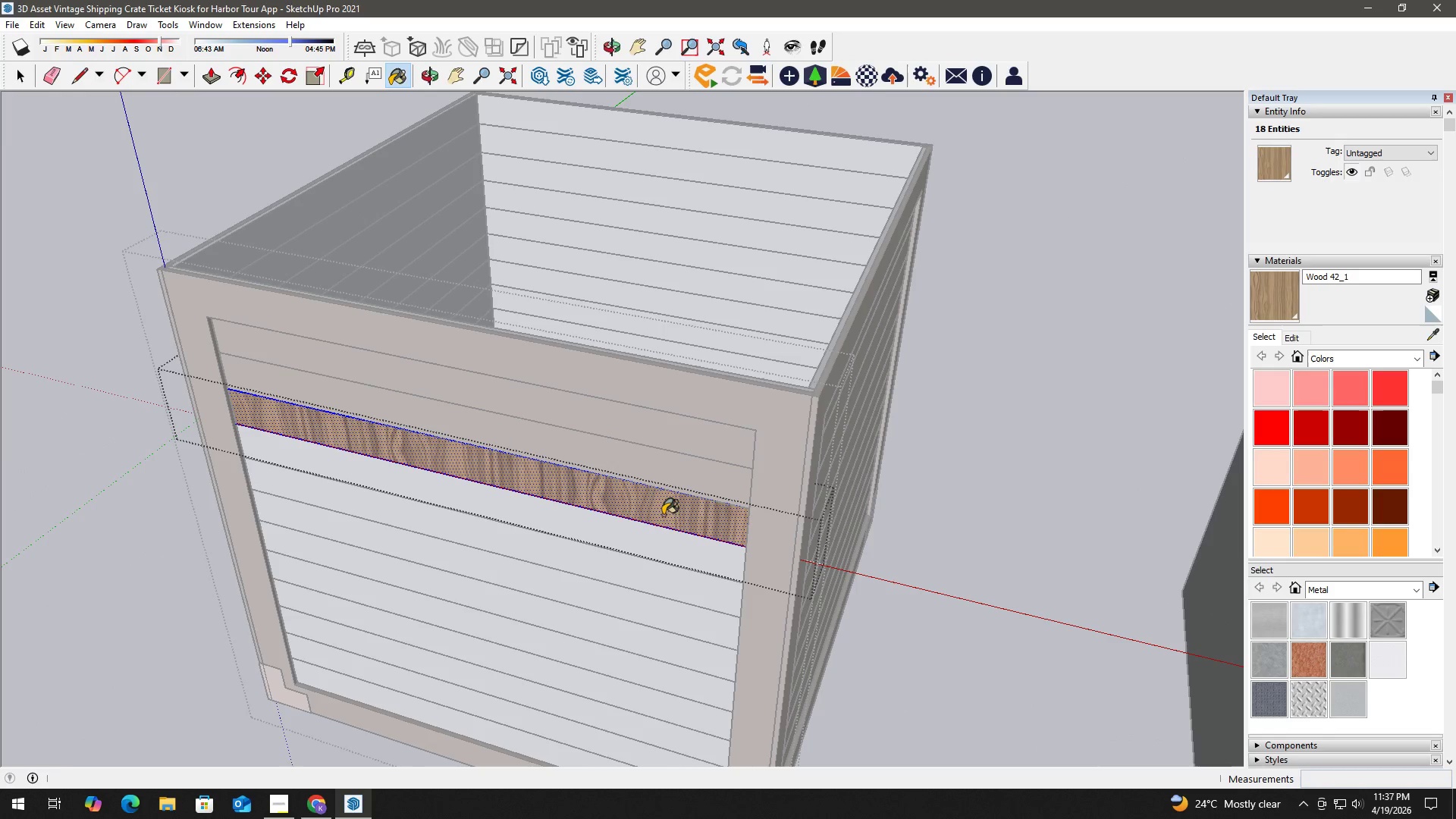 
key(Space)
 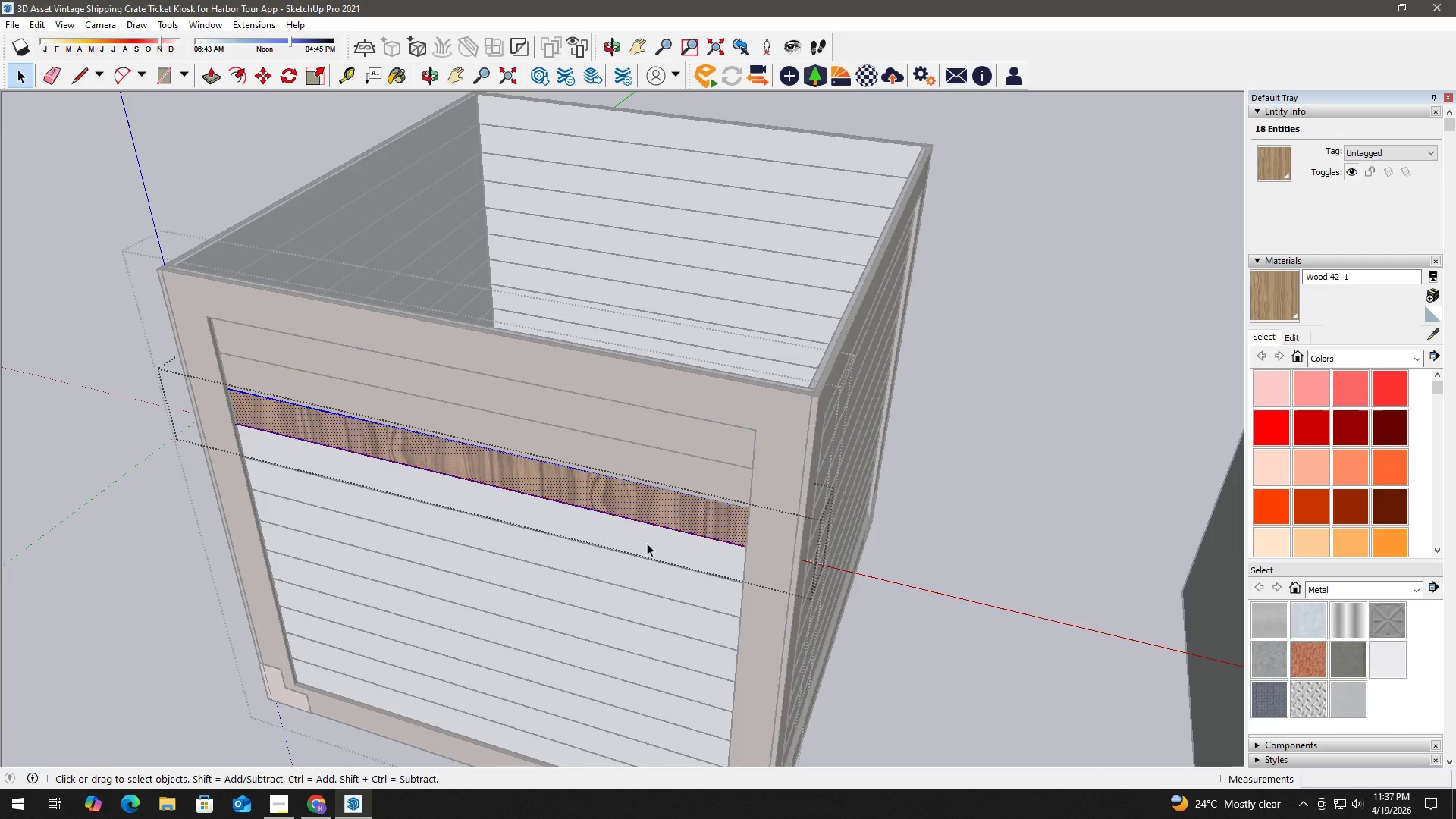 
triple_click([644, 551])
 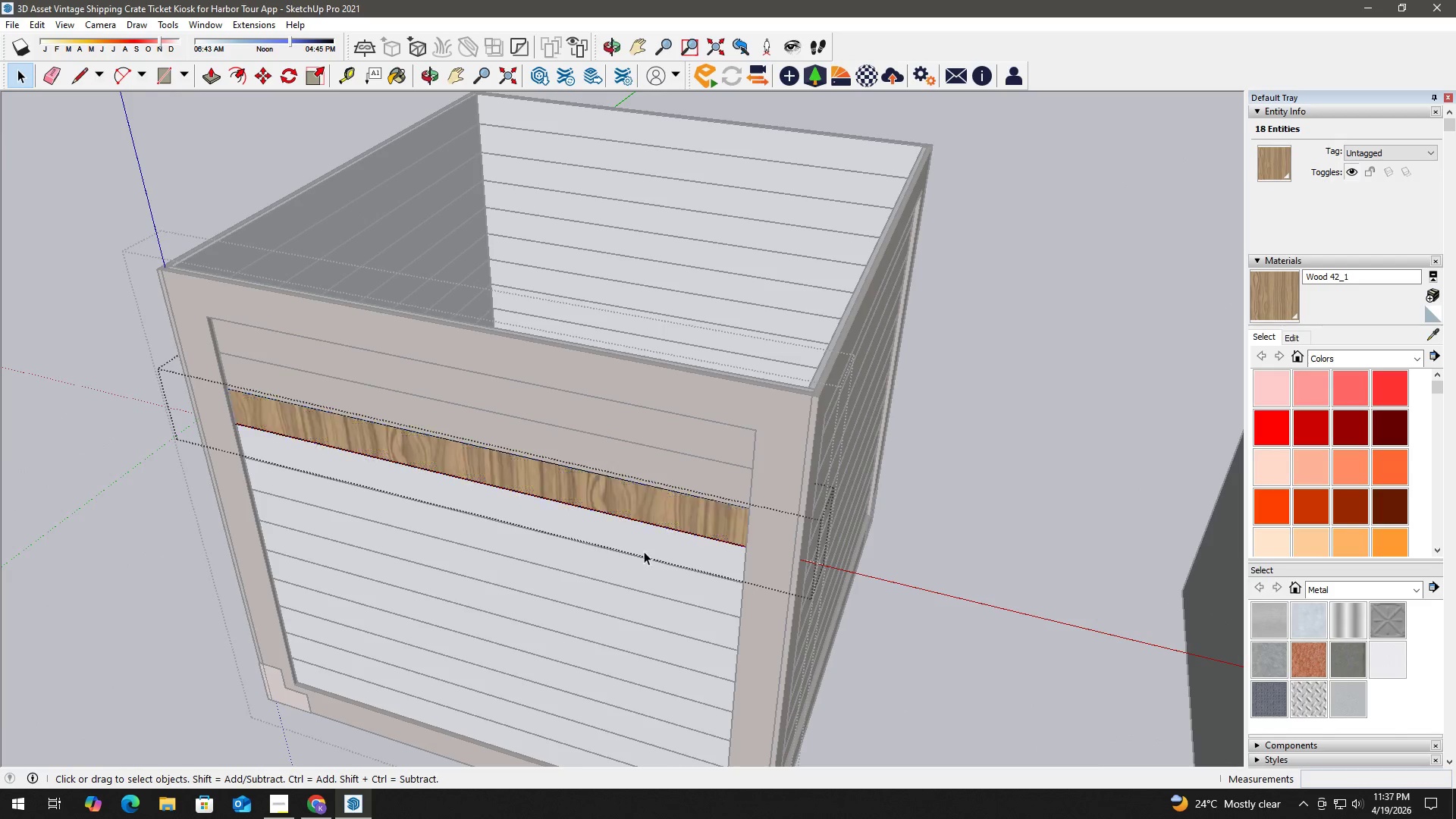 
triple_click([644, 551])
 